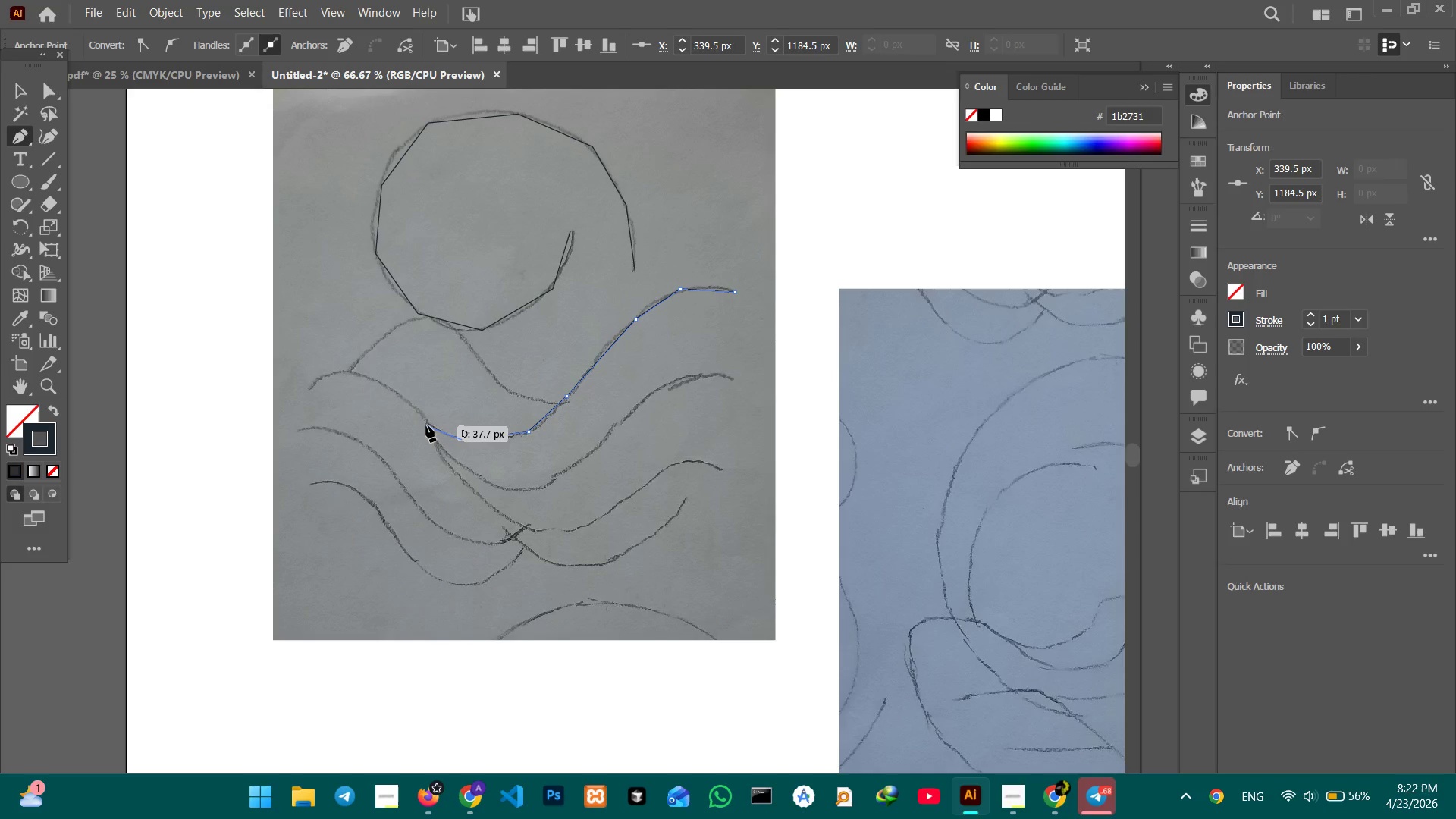 
left_click([427, 422])
 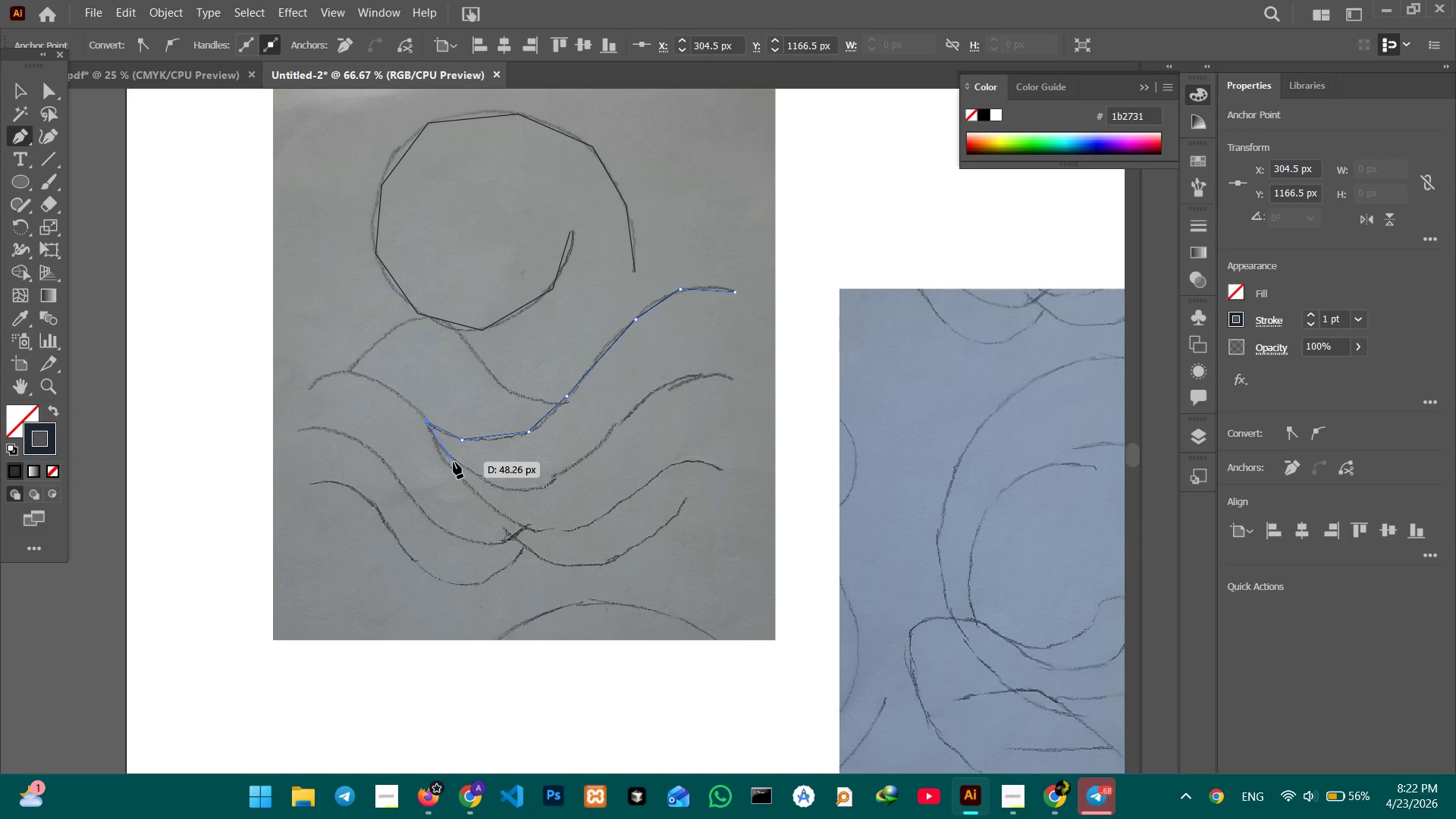 
left_click([453, 462])
 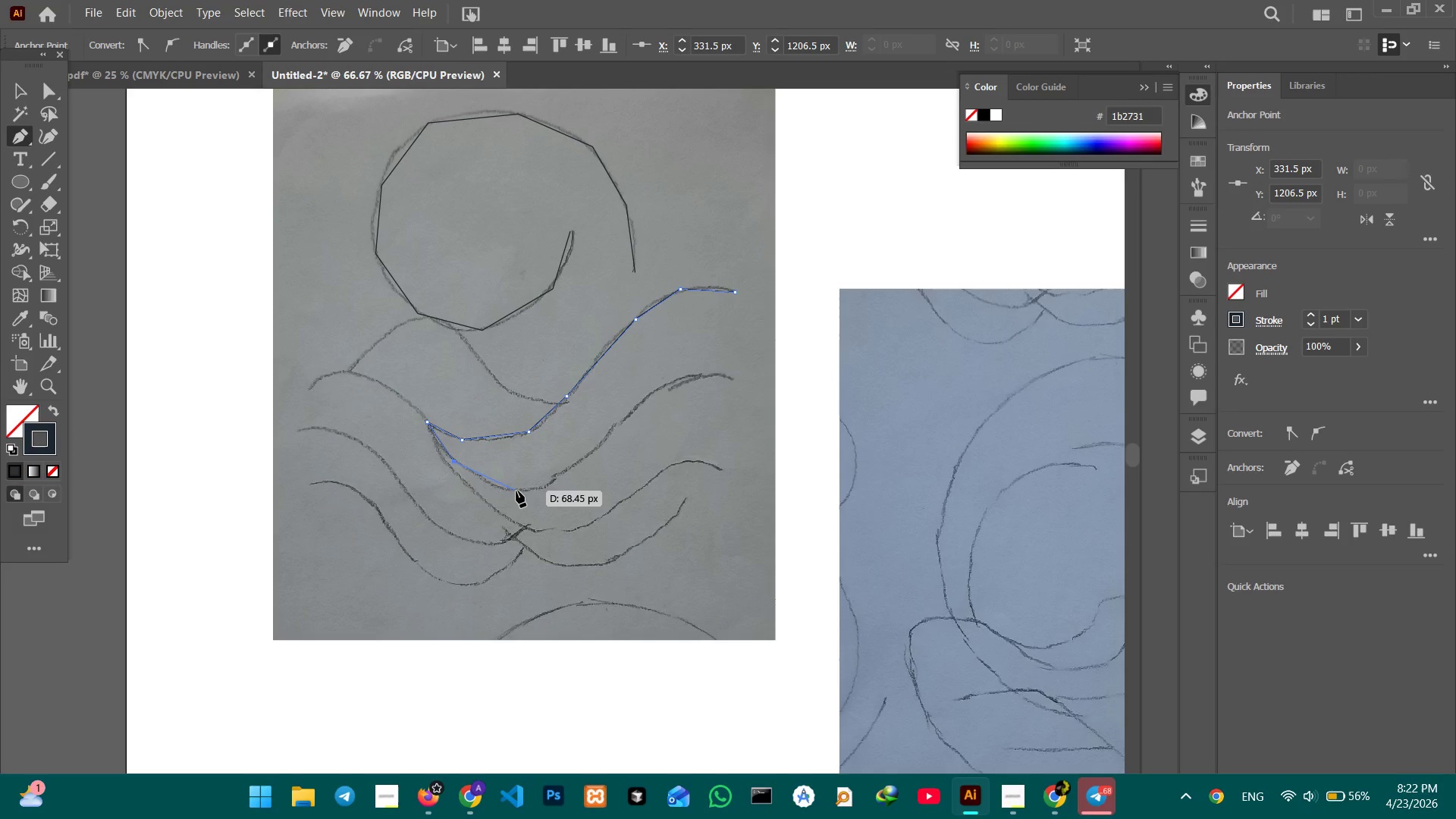 
left_click([516, 491])
 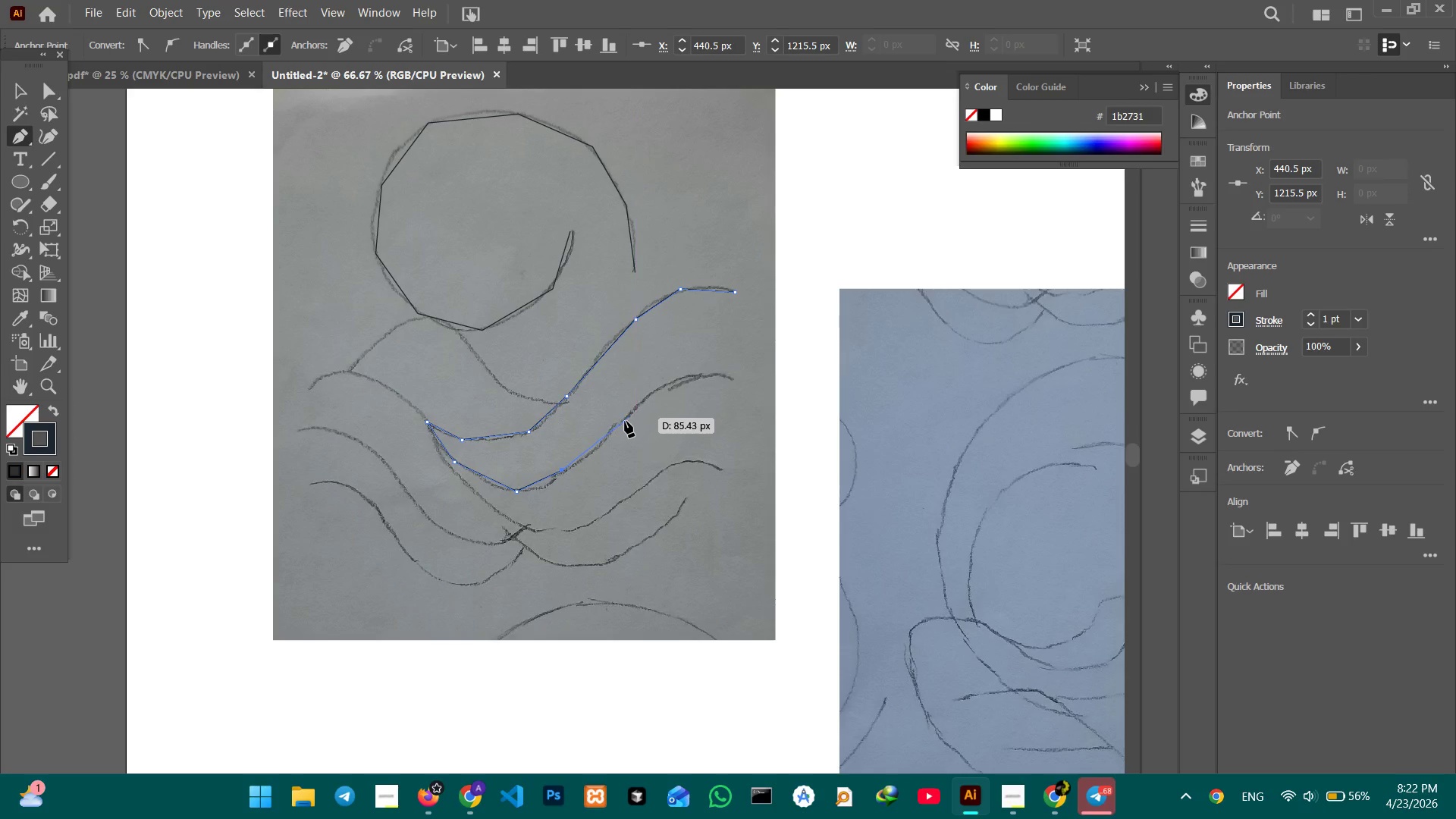 
left_click([612, 431])
 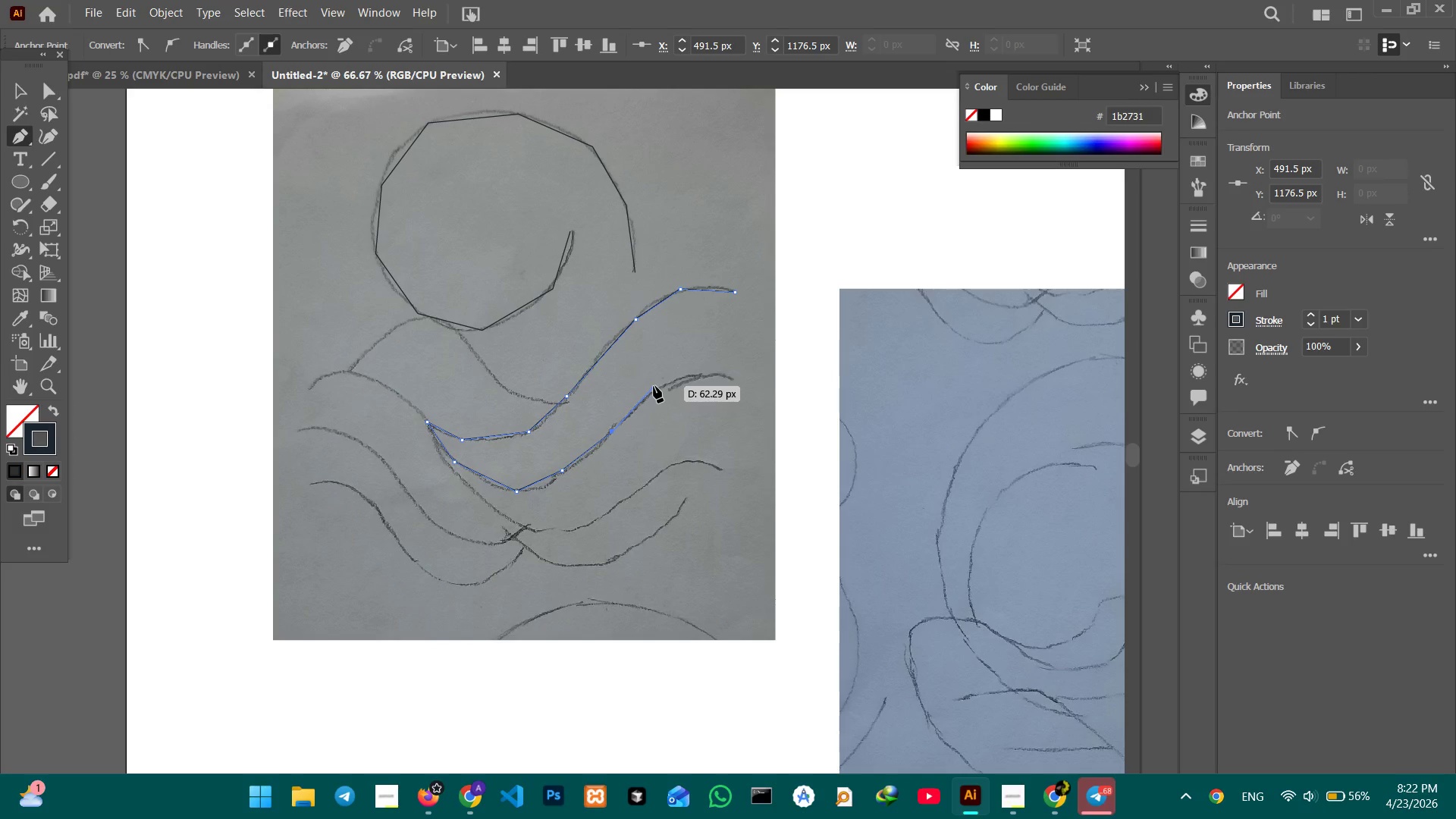 
left_click([654, 386])
 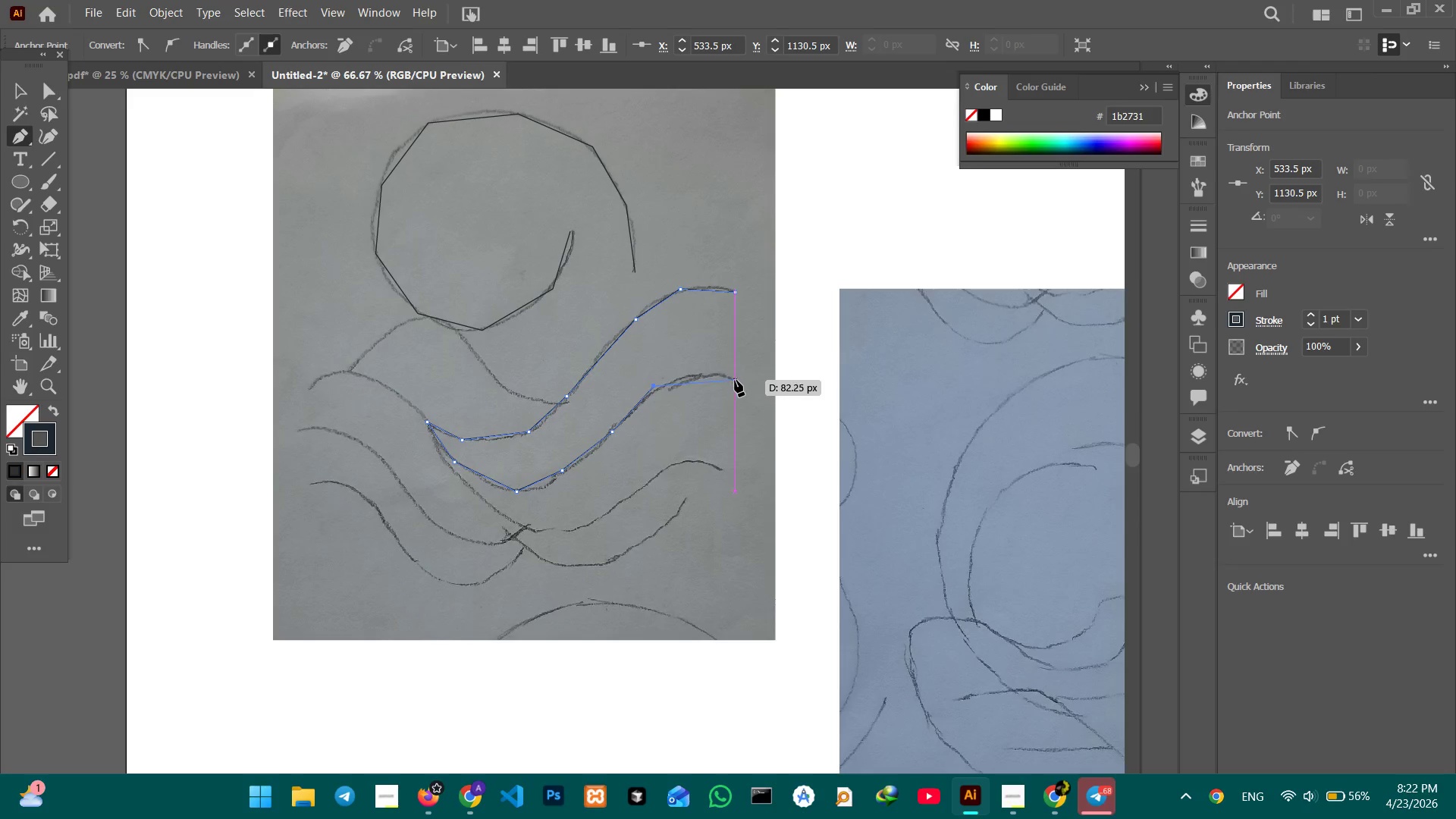 
left_click([735, 381])
 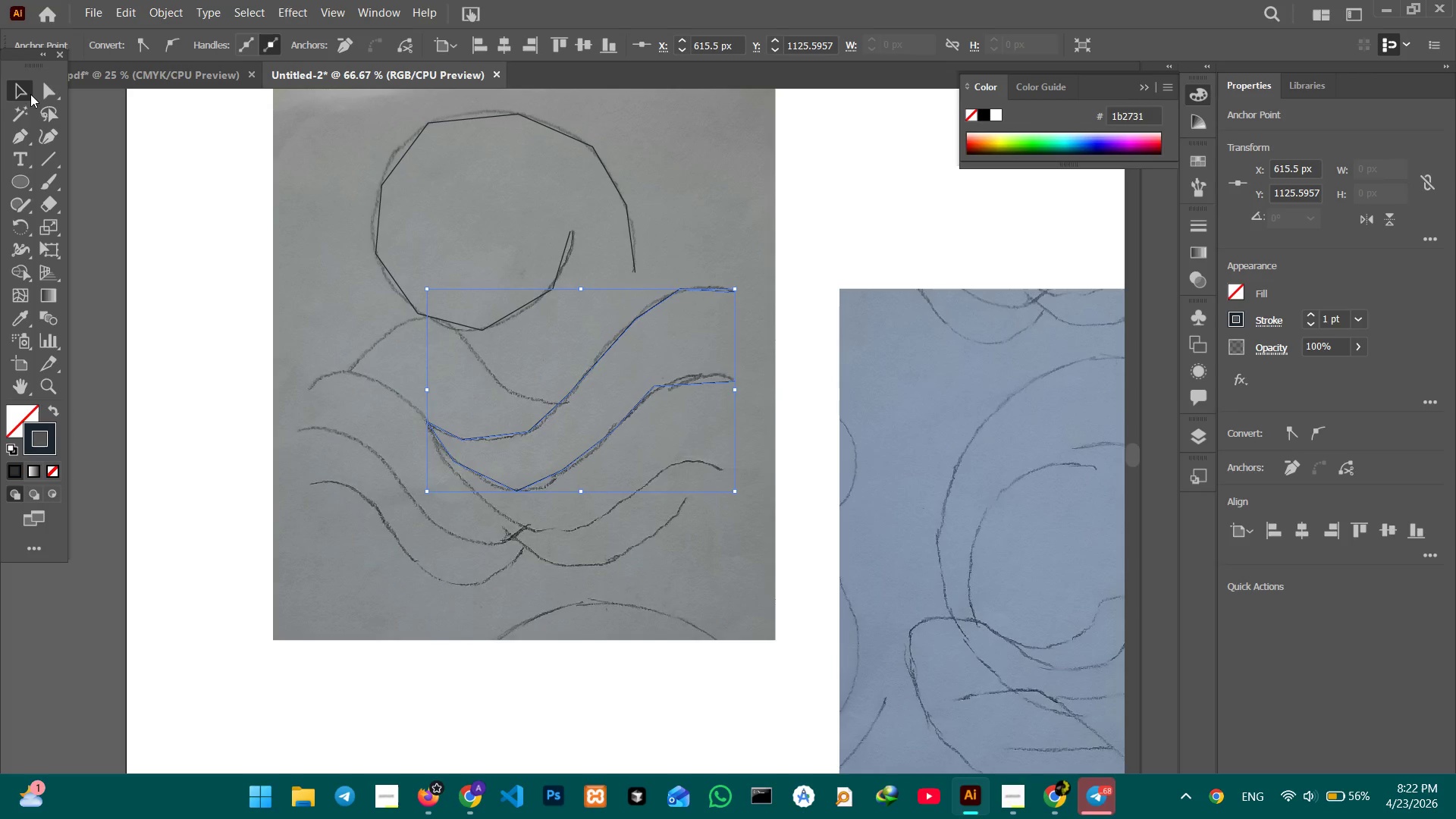 
double_click([196, 212])
 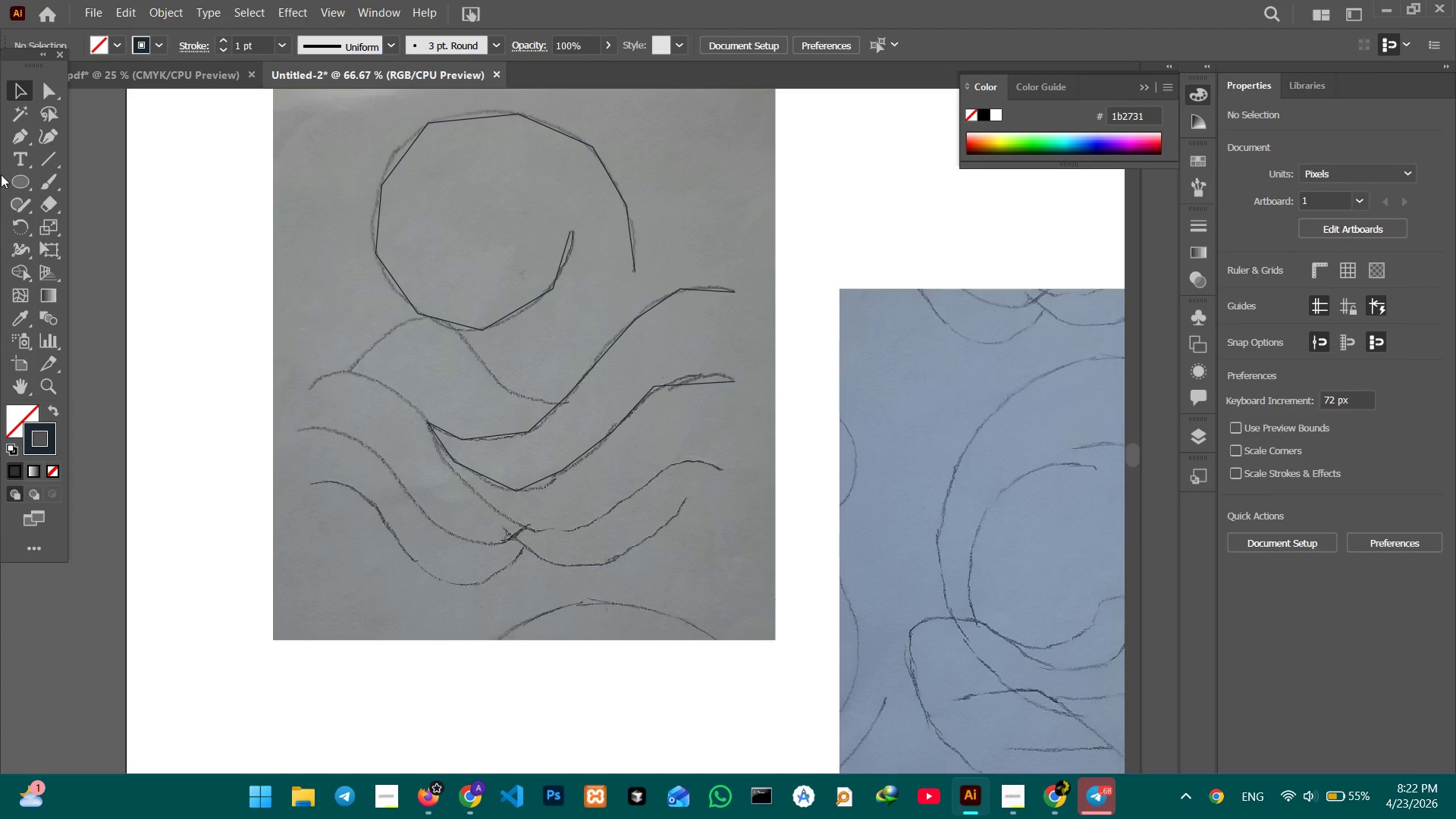 
left_click([11, 133])
 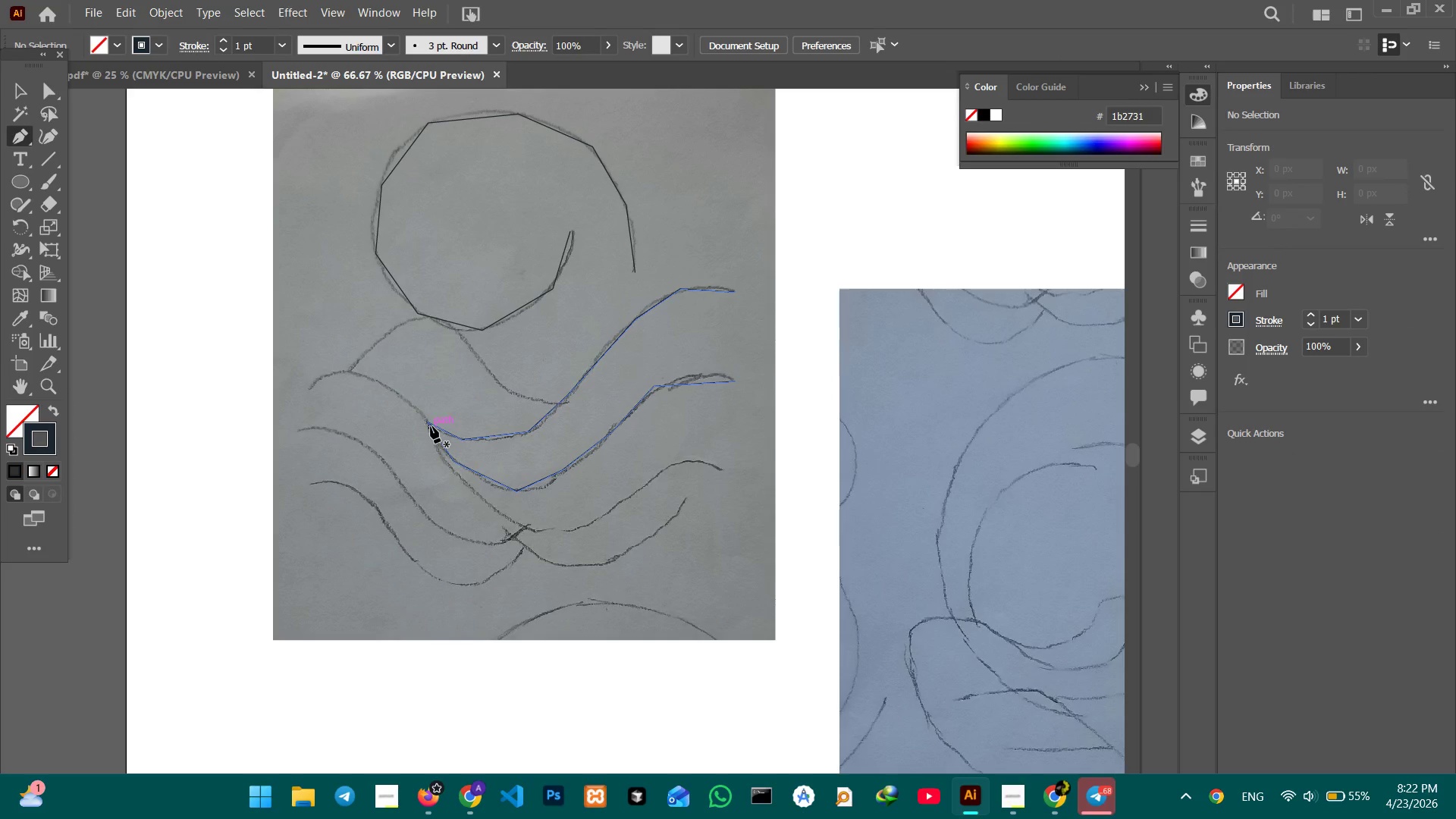 
left_click([429, 425])
 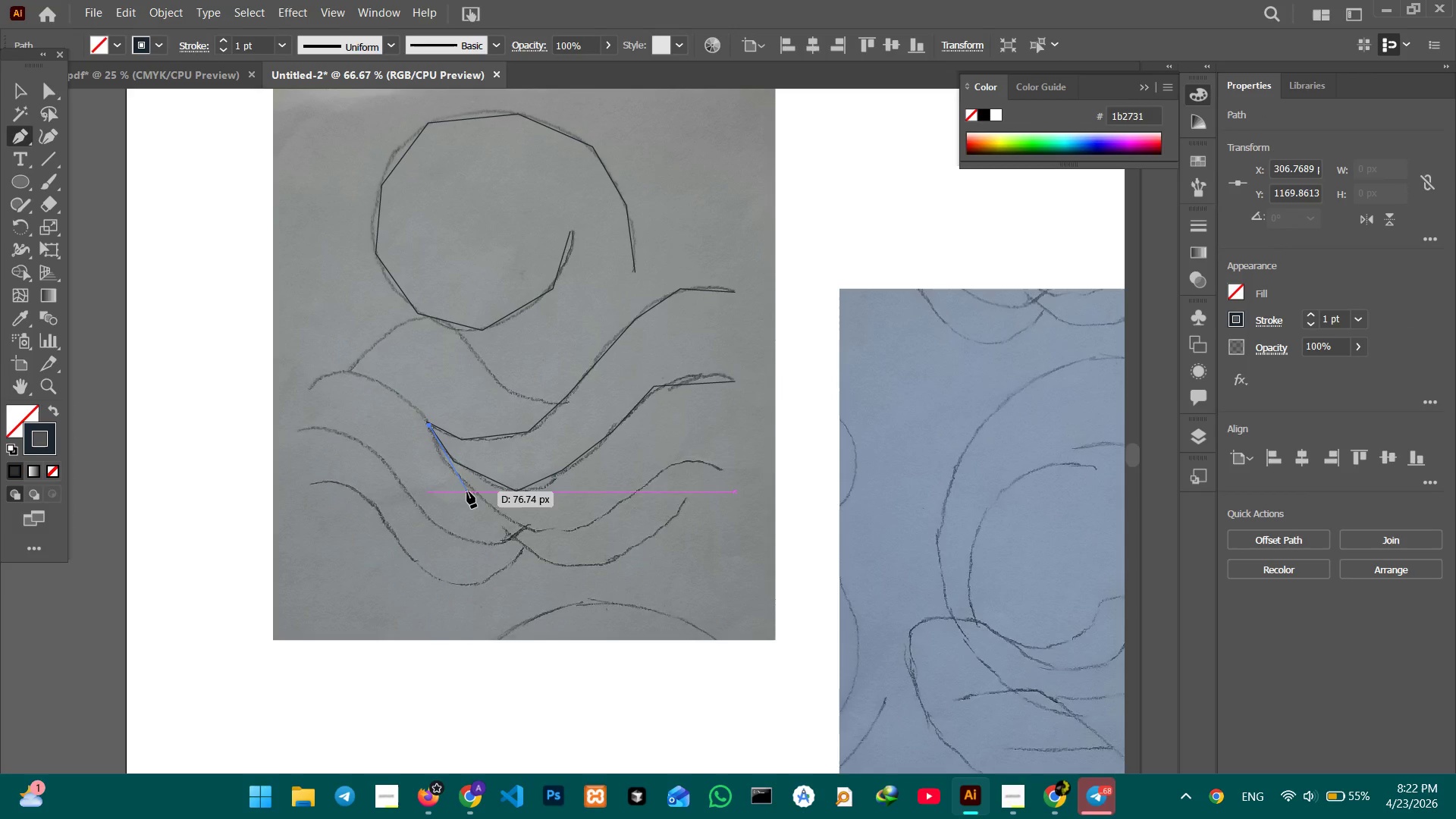 
left_click([467, 491])
 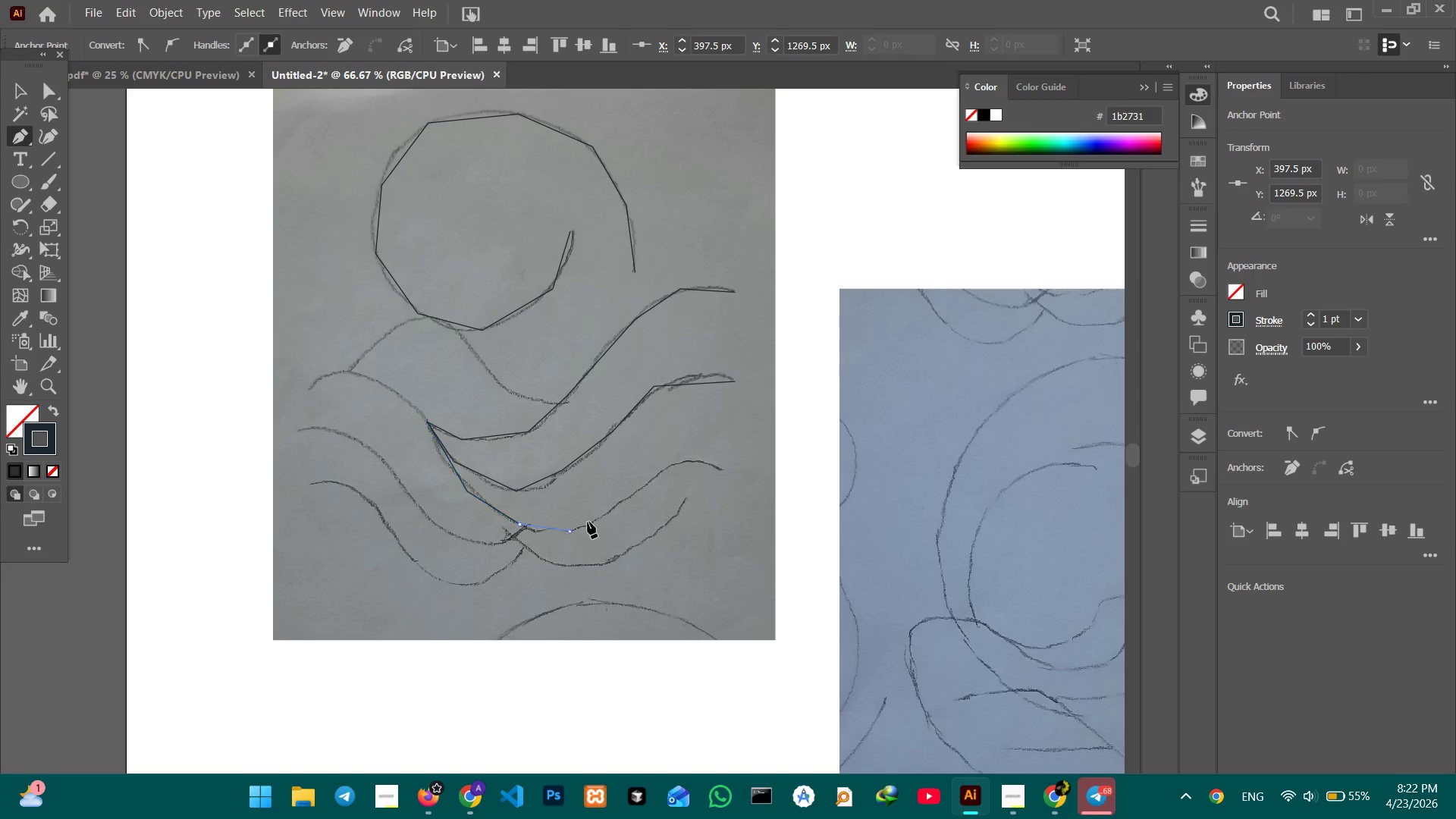 
left_click([627, 495])
 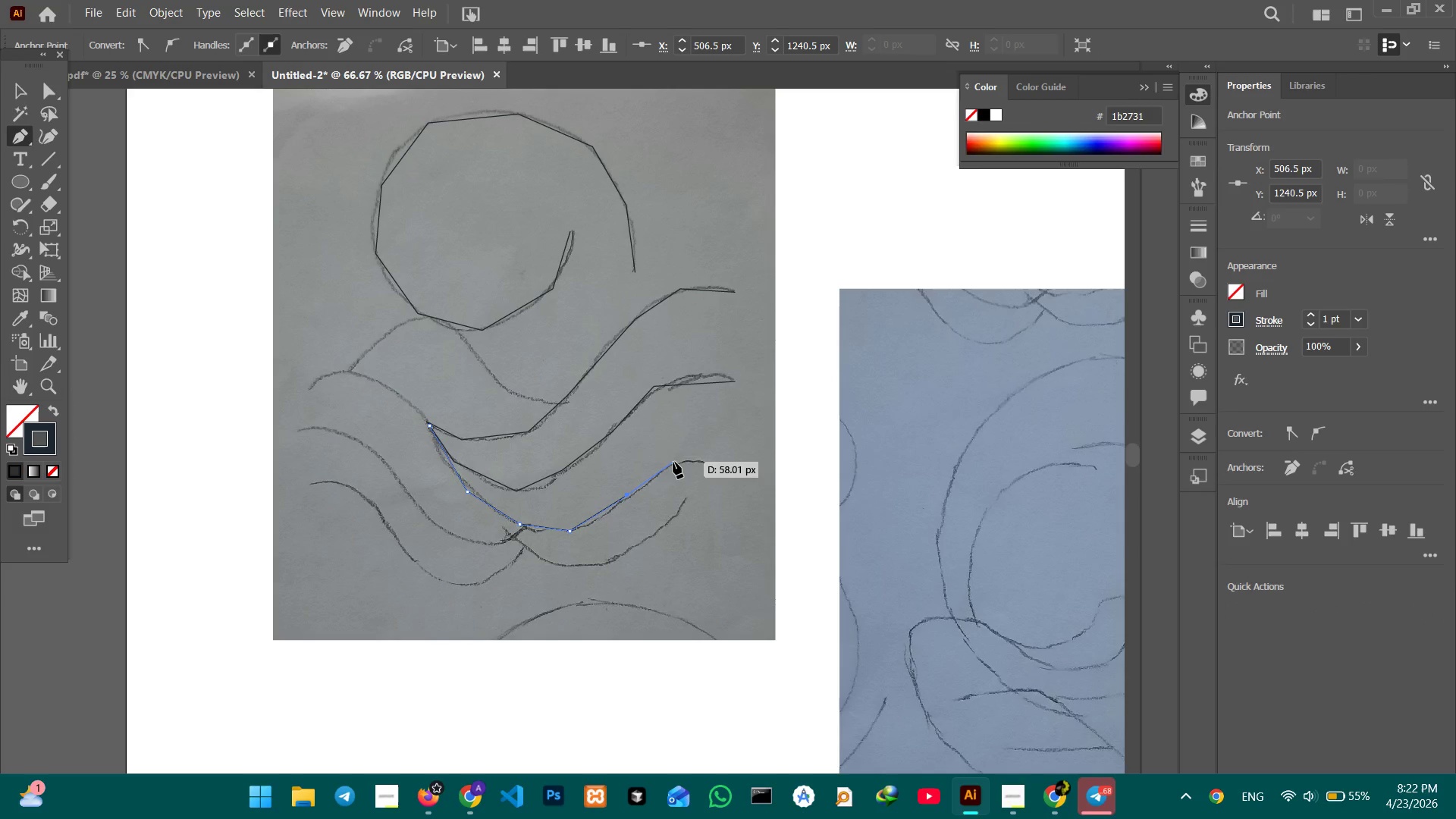 
left_click([673, 462])
 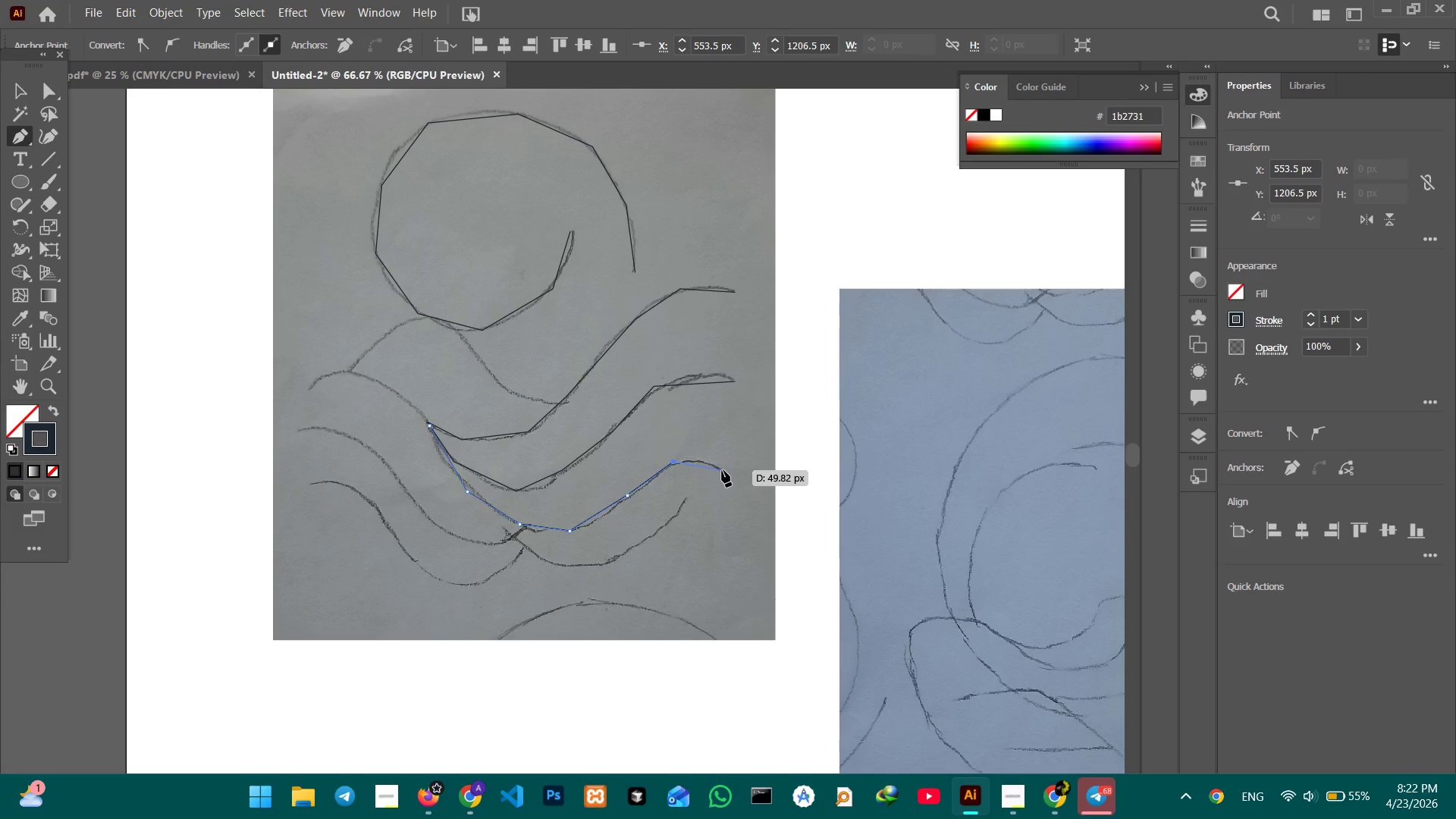 
left_click([722, 470])
 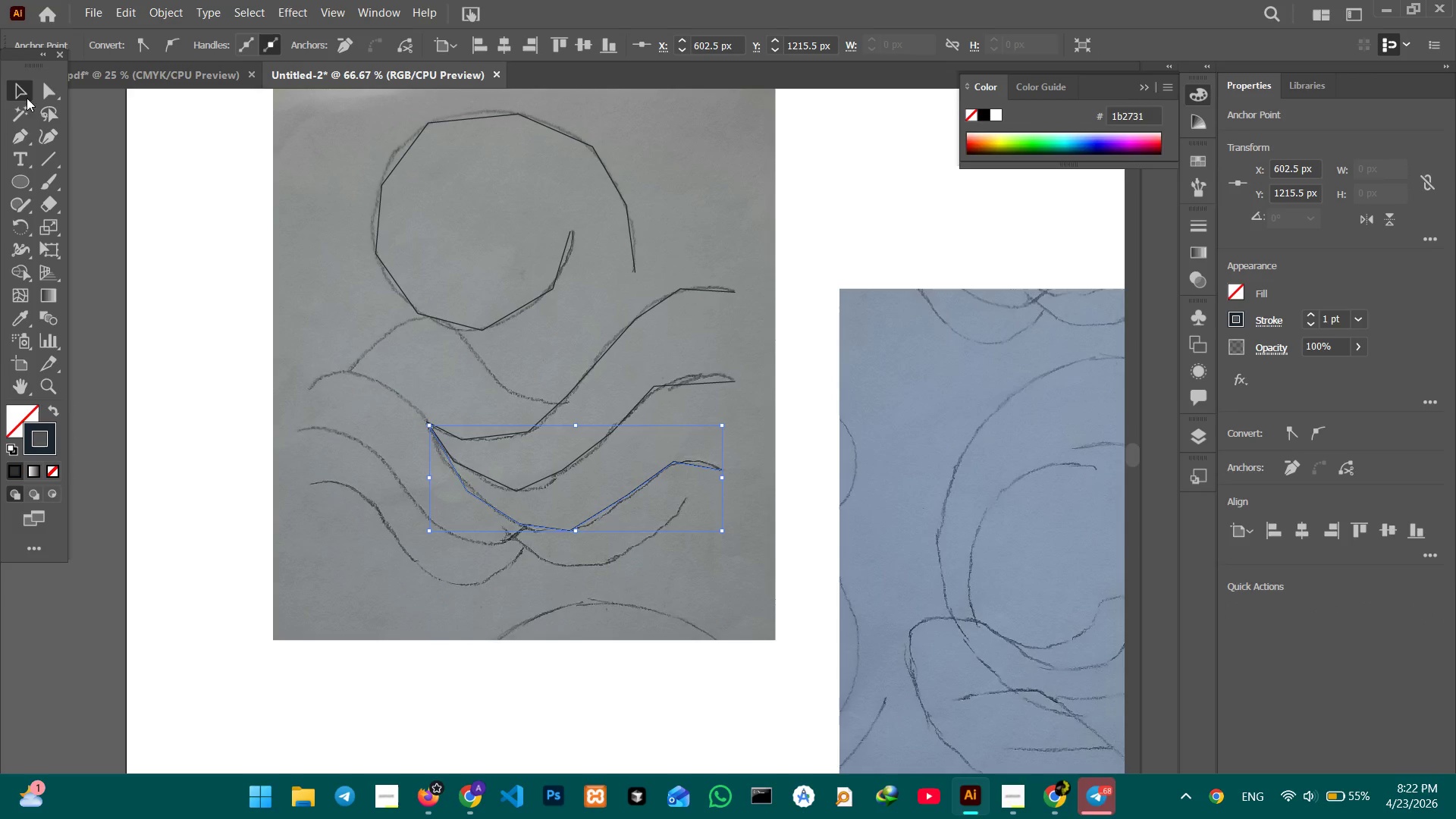 
left_click_drag(start_coordinate=[203, 190], to_coordinate=[187, 179])
 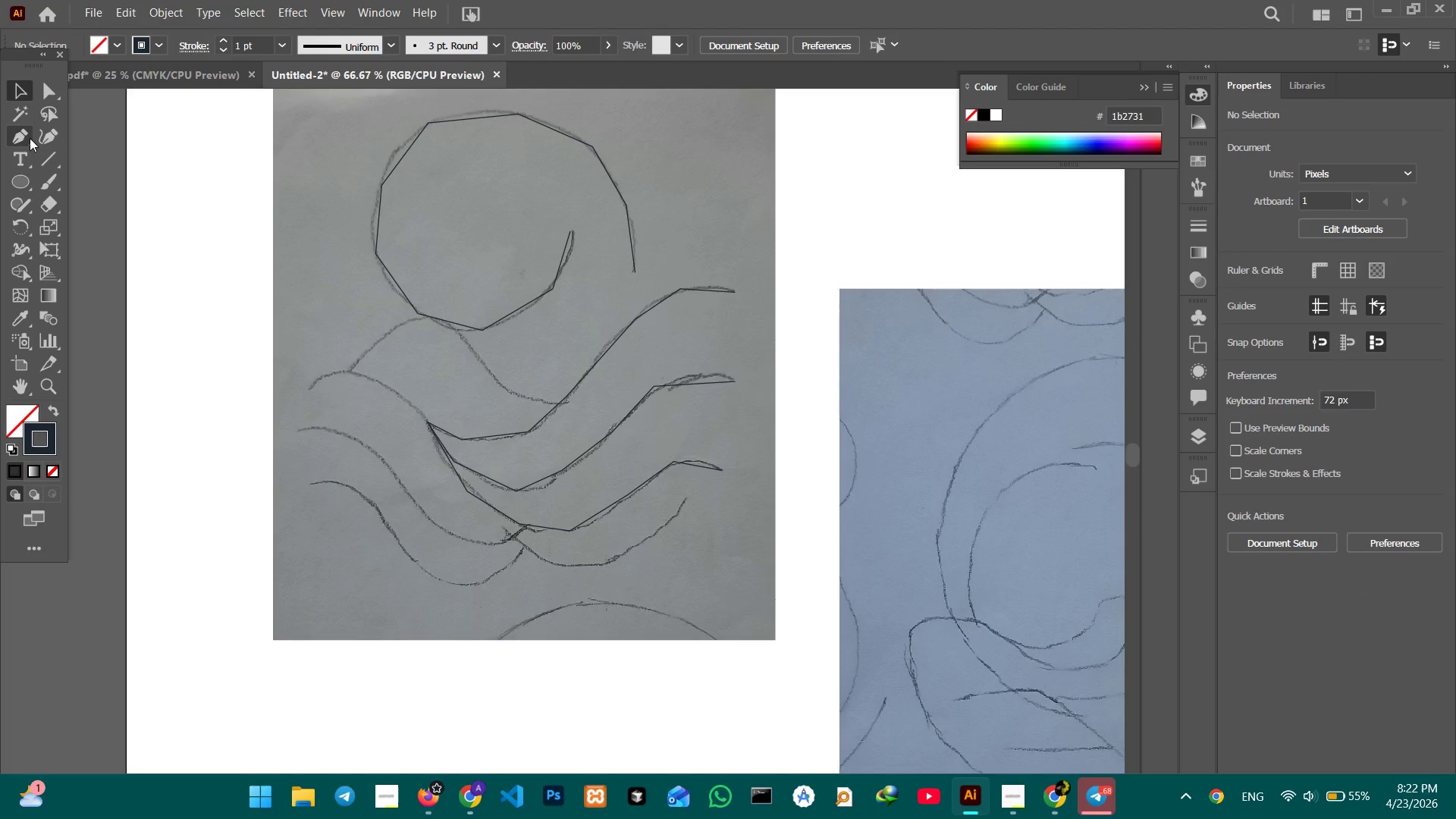 
left_click([29, 138])
 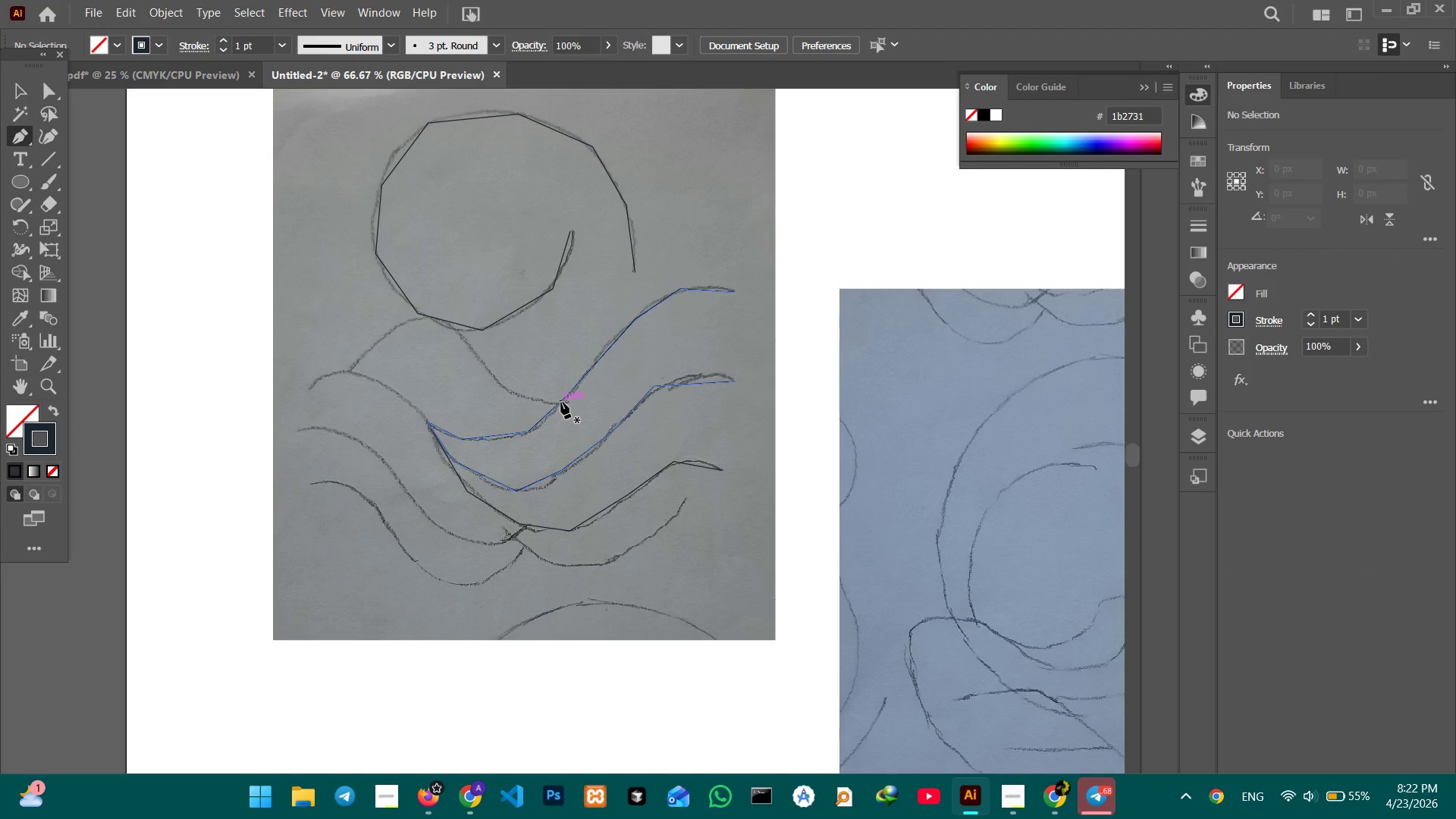 
left_click([561, 402])
 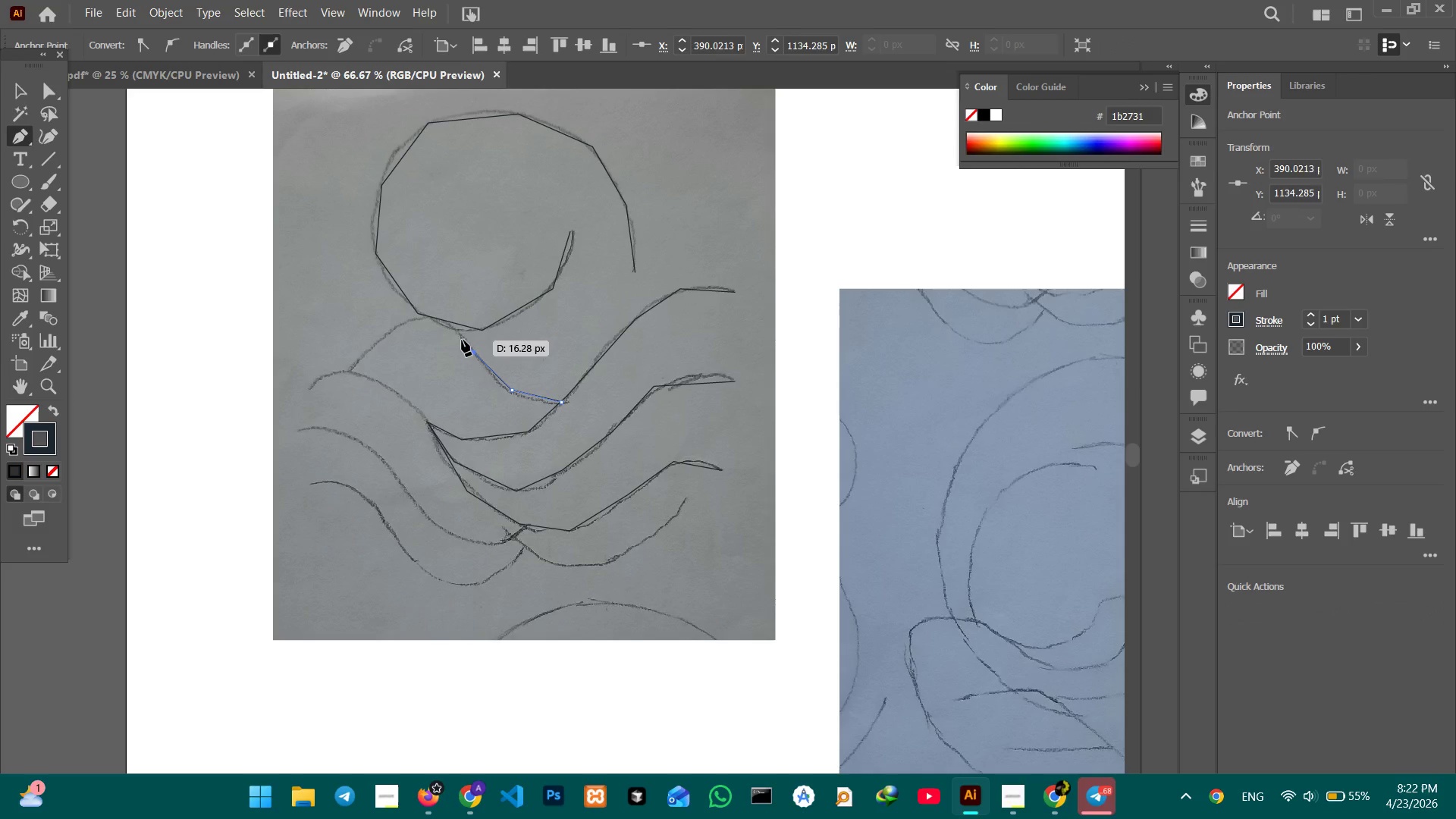 
left_click([447, 328])
 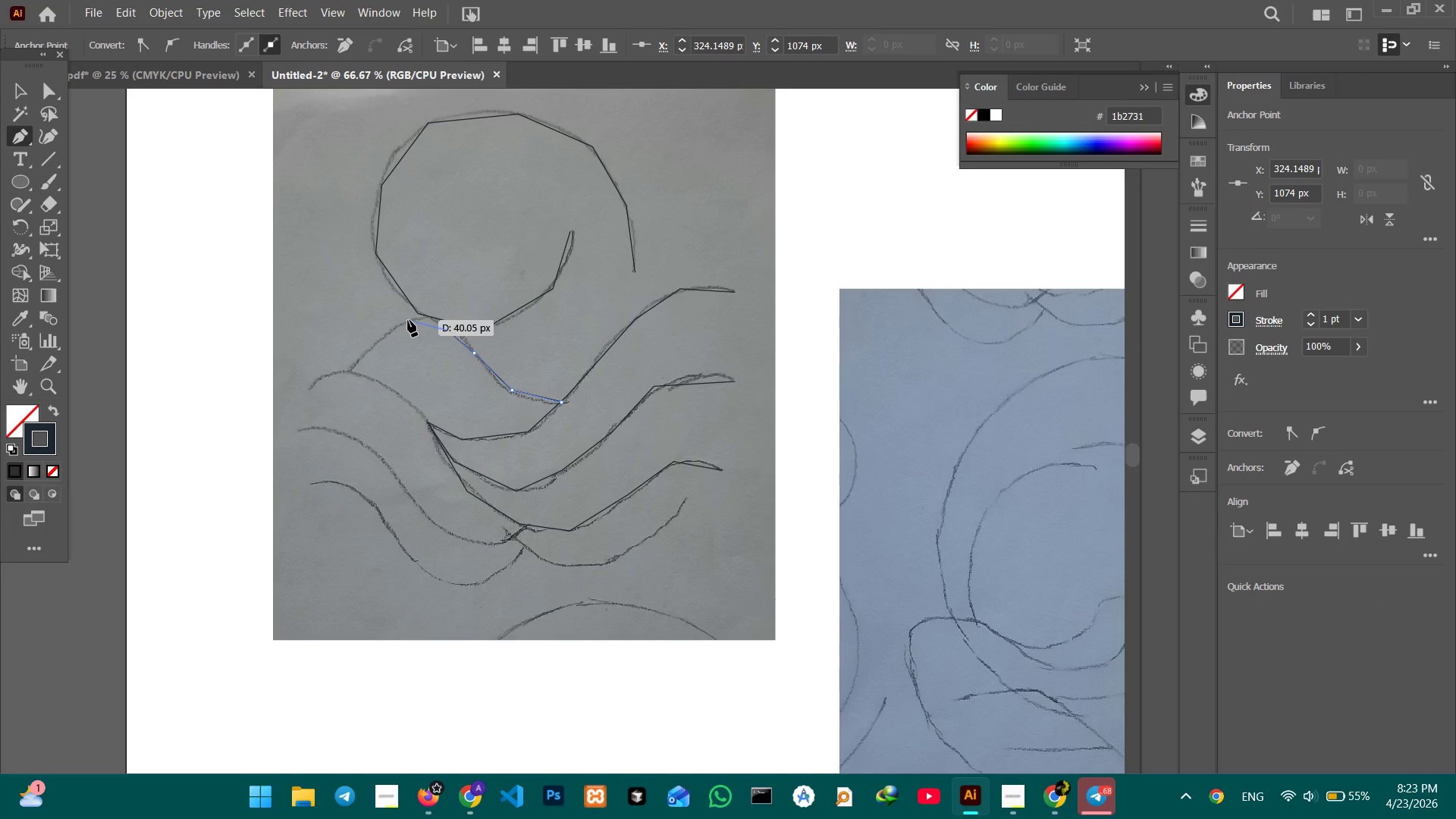 
left_click([408, 320])
 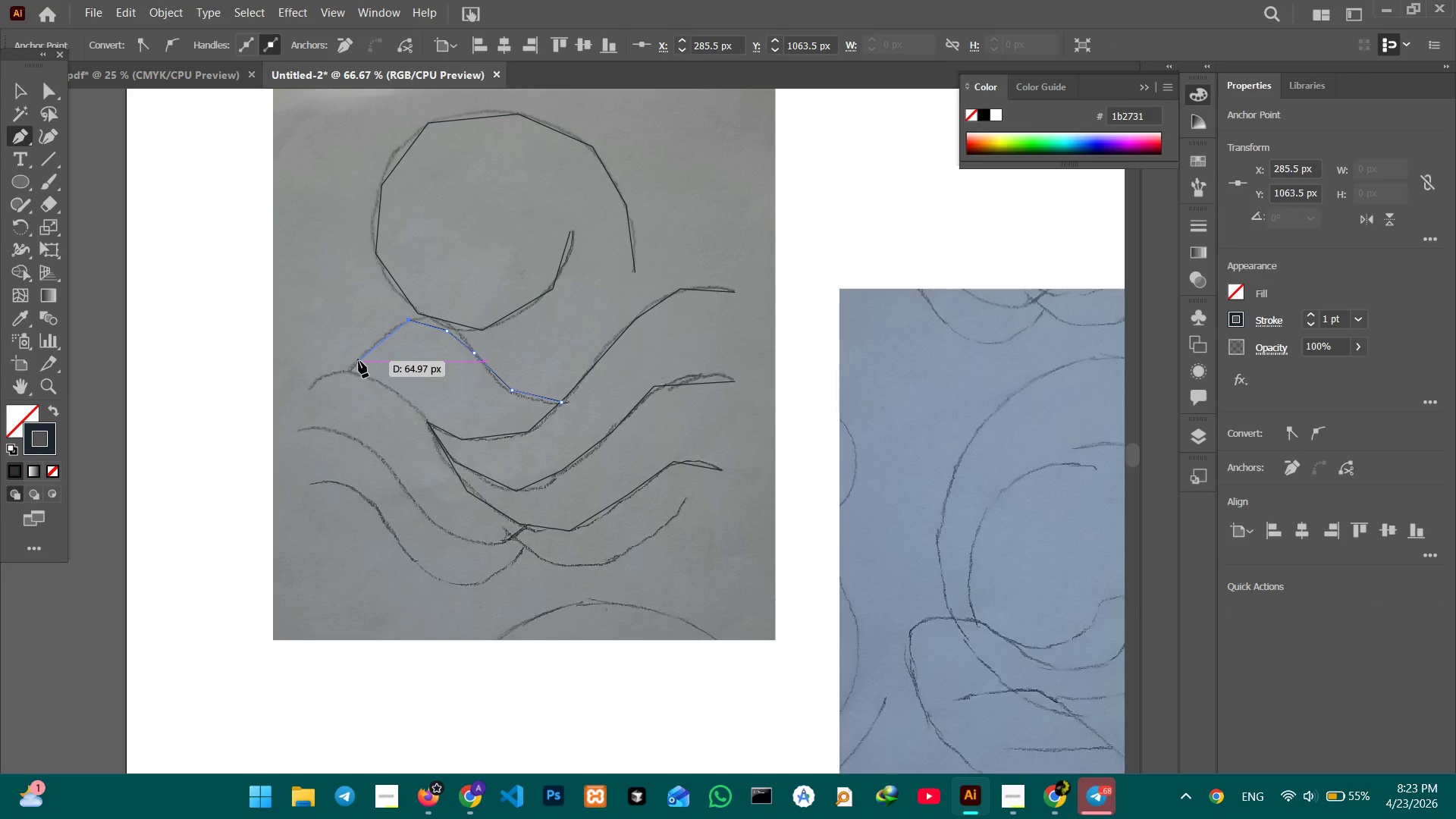 
left_click([359, 361])
 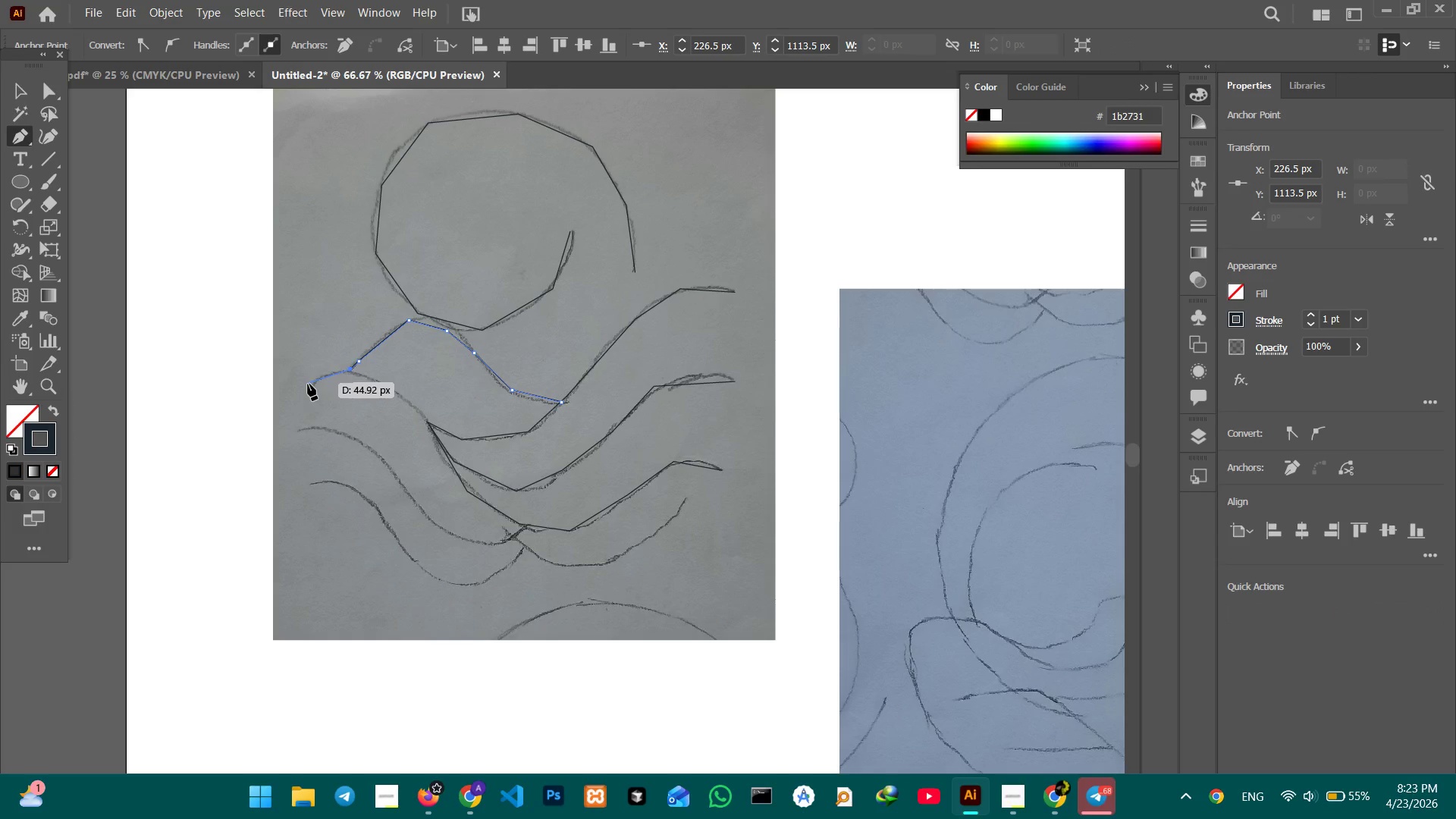 
left_click([309, 385])
 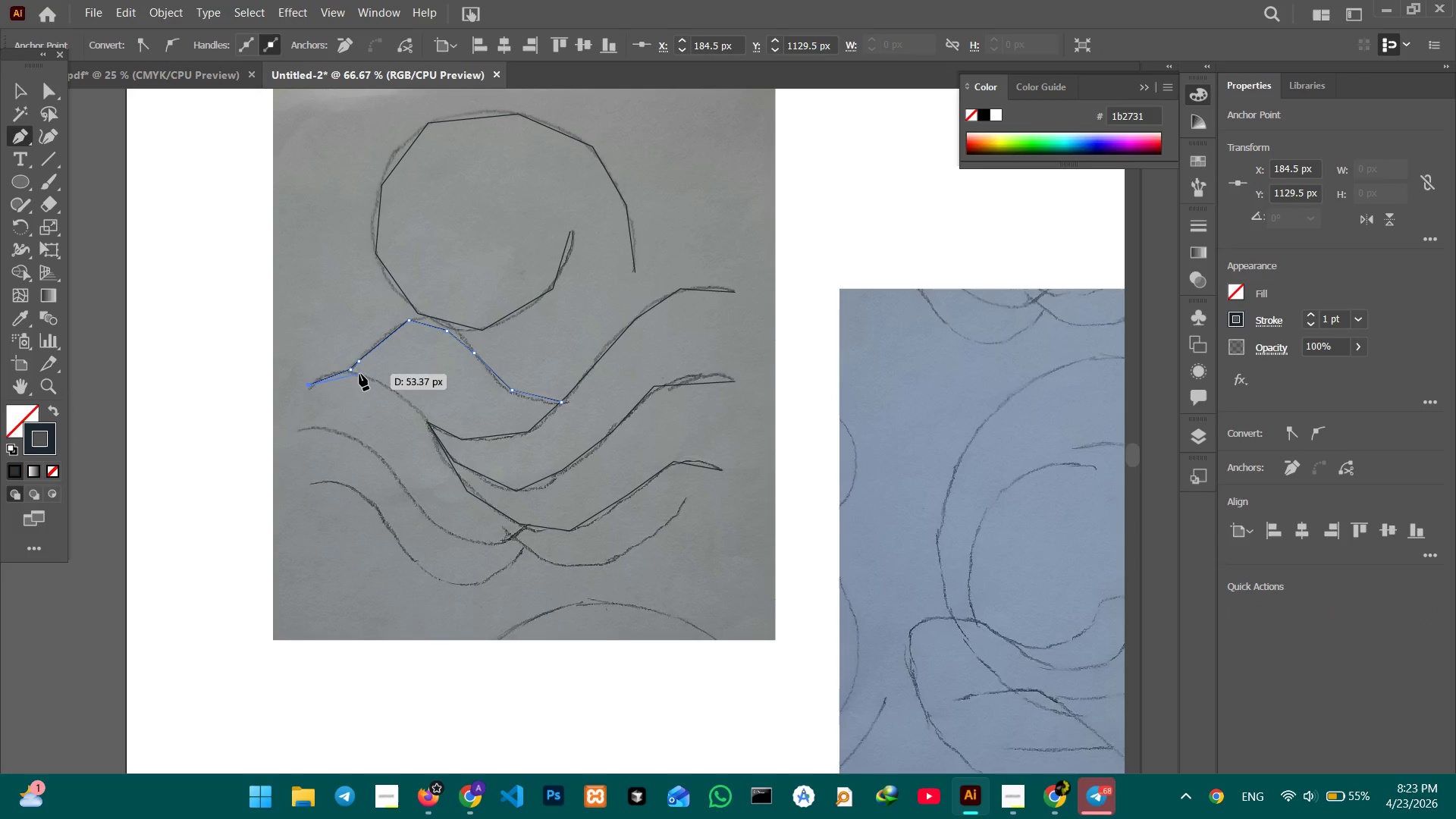 
left_click([359, 374])
 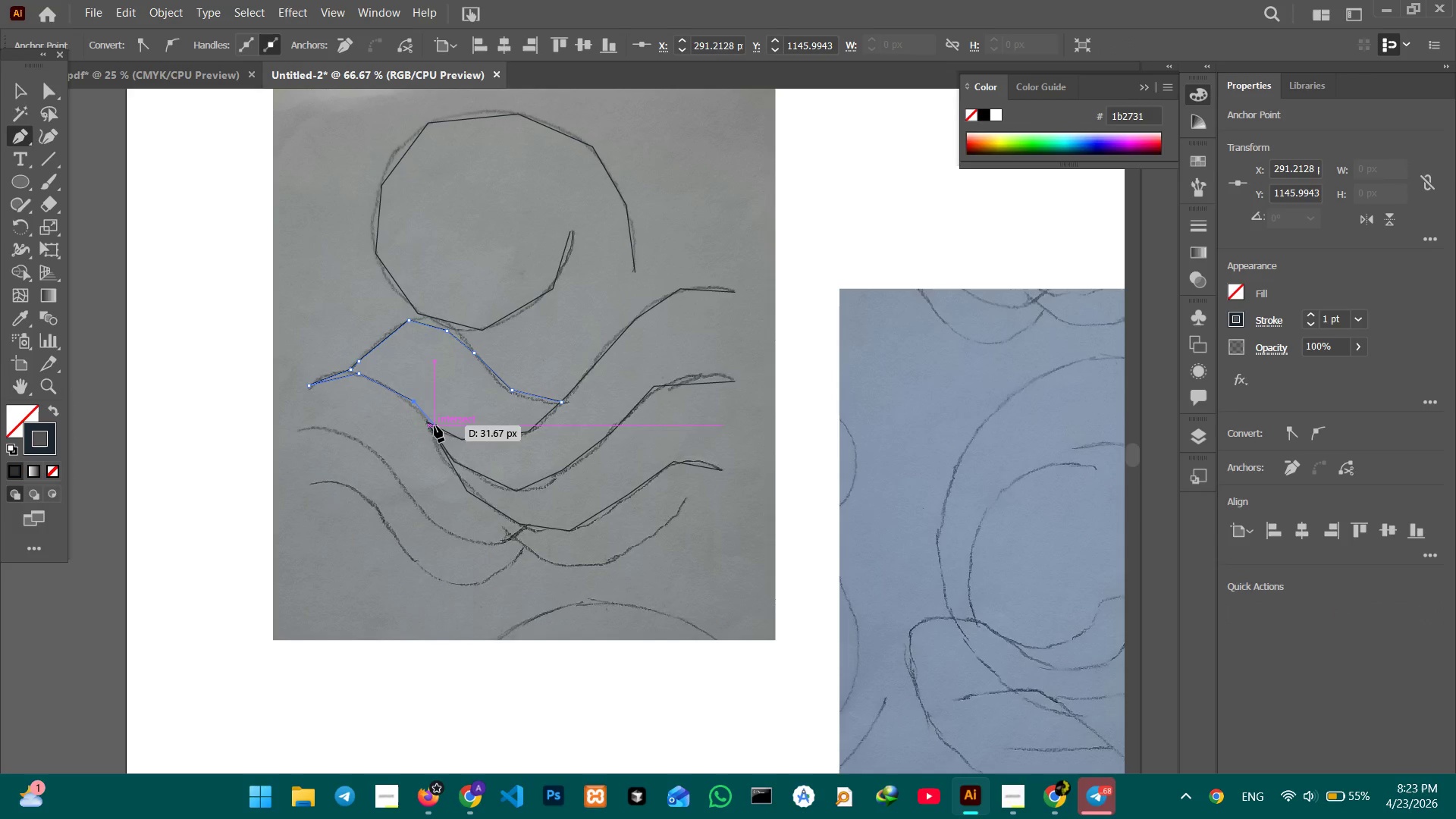 
left_click([435, 426])
 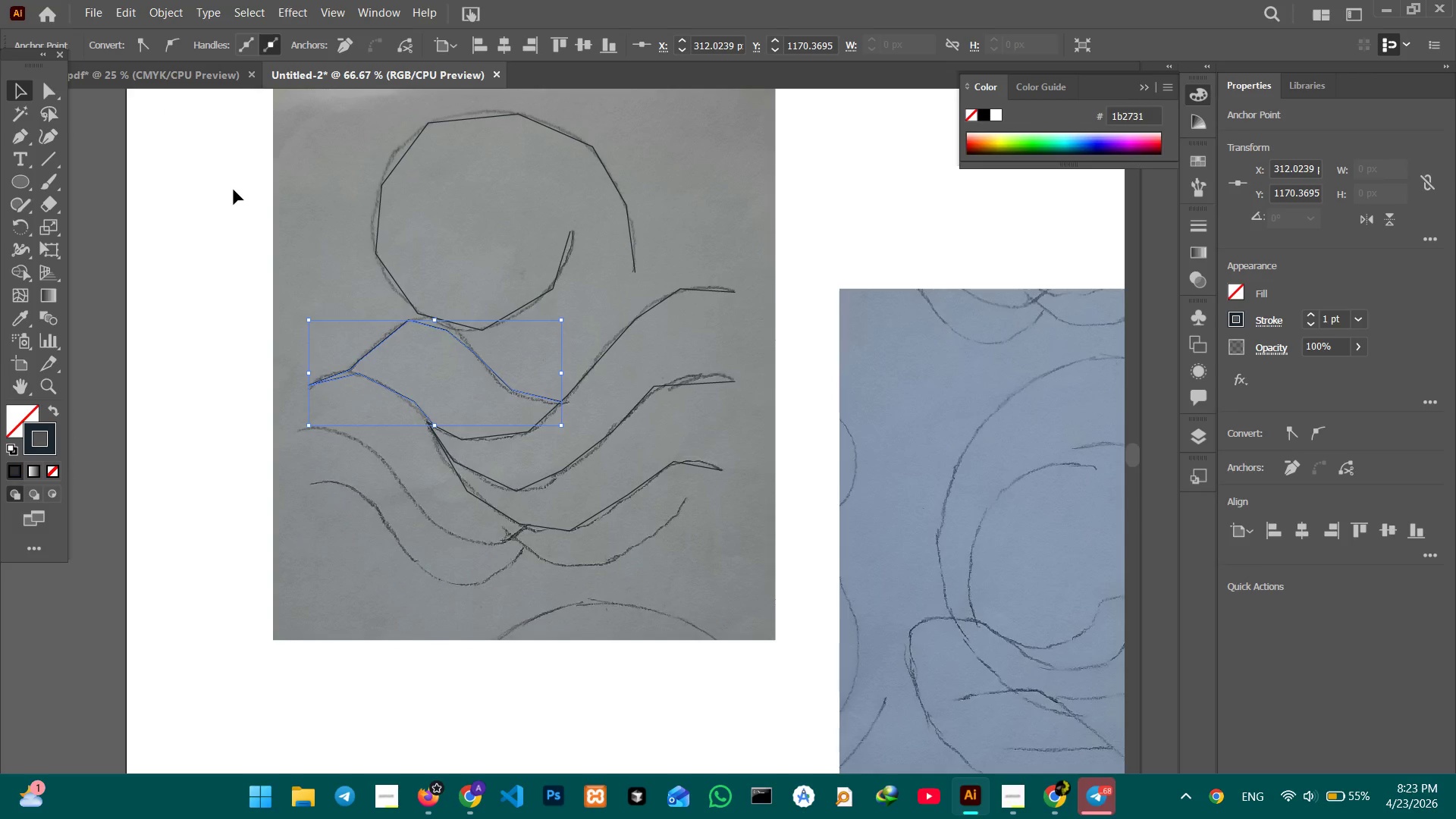 
left_click([29, 136])
 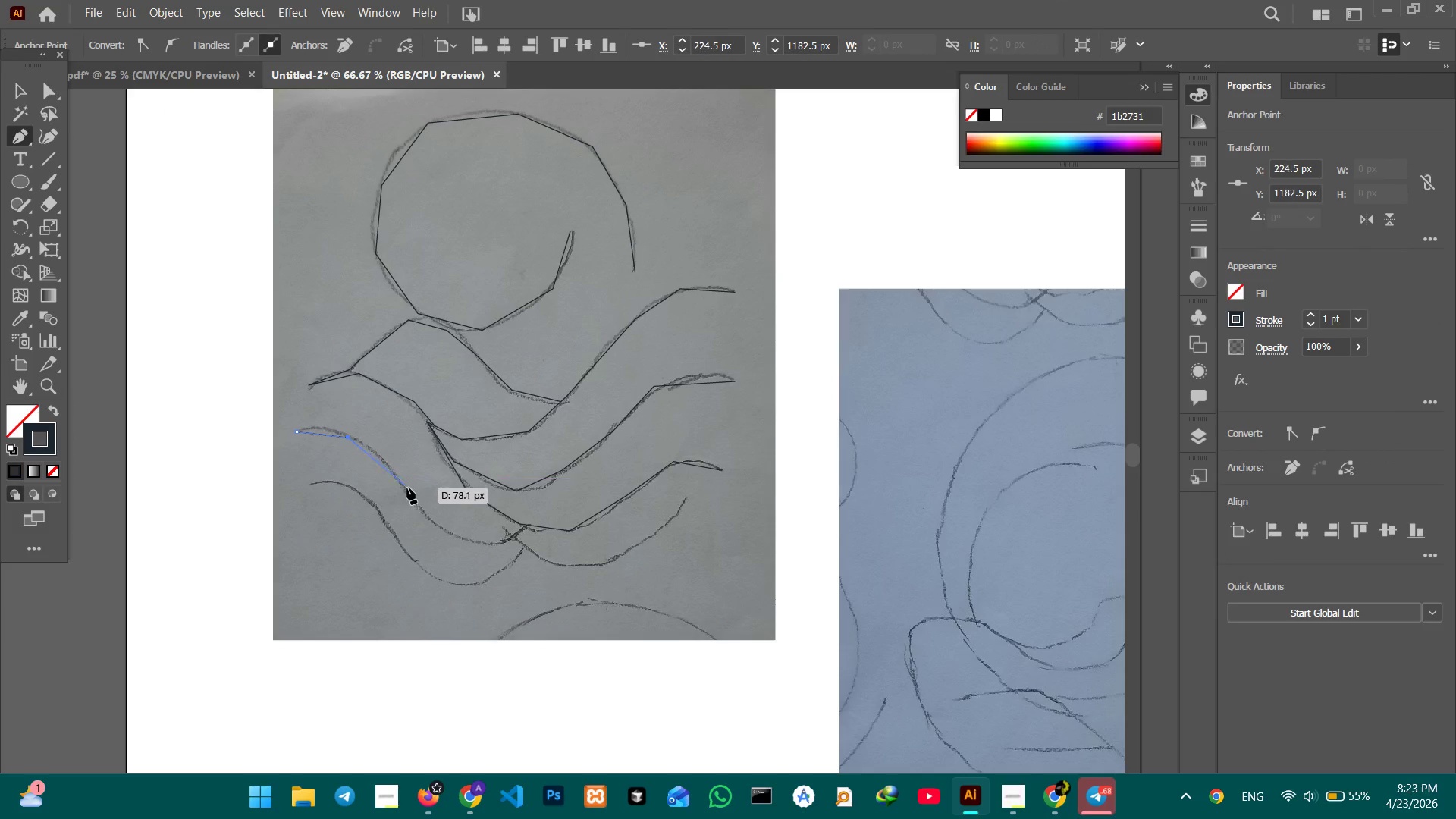 
left_click([397, 475])
 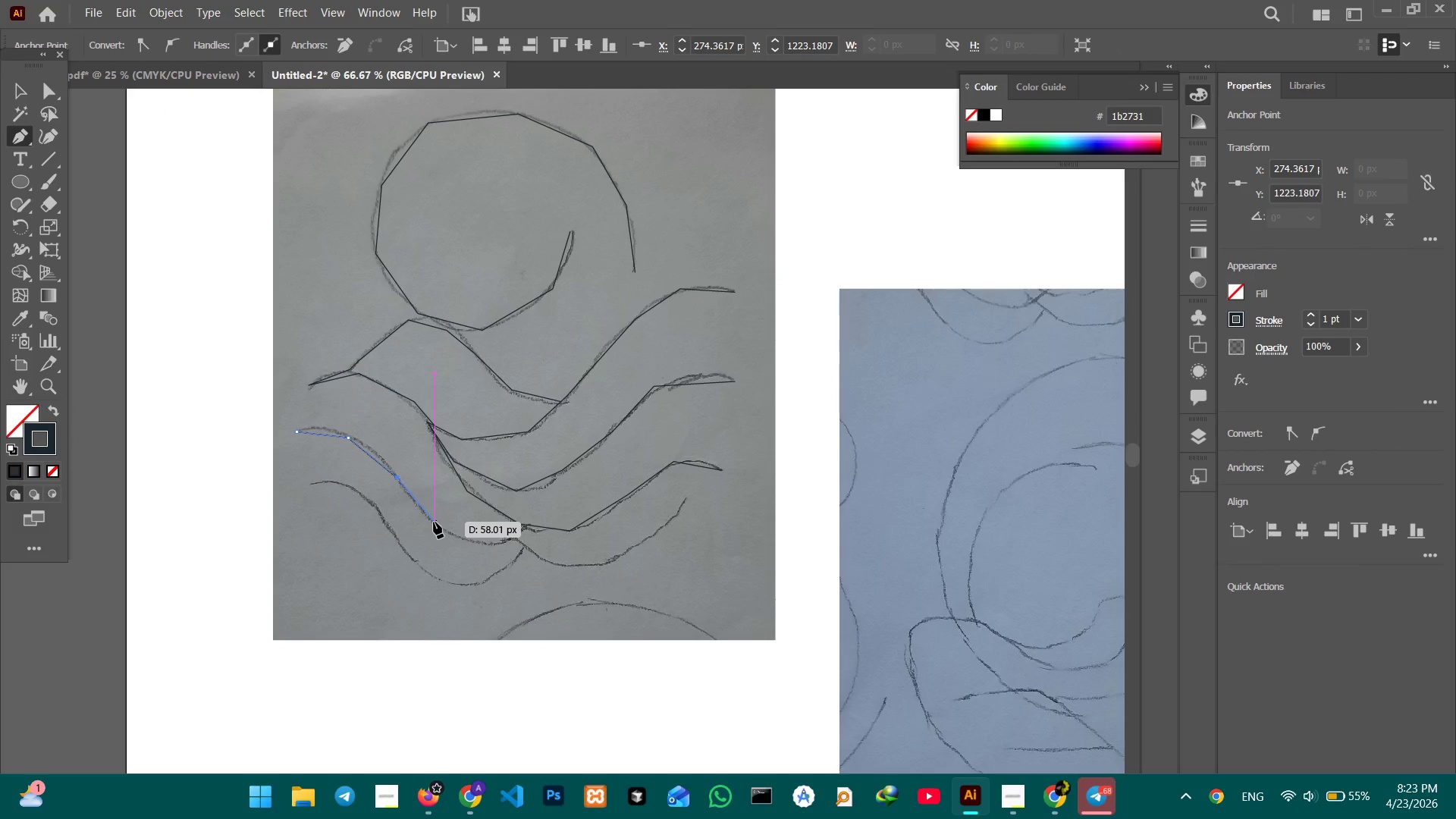 
left_click([434, 522])
 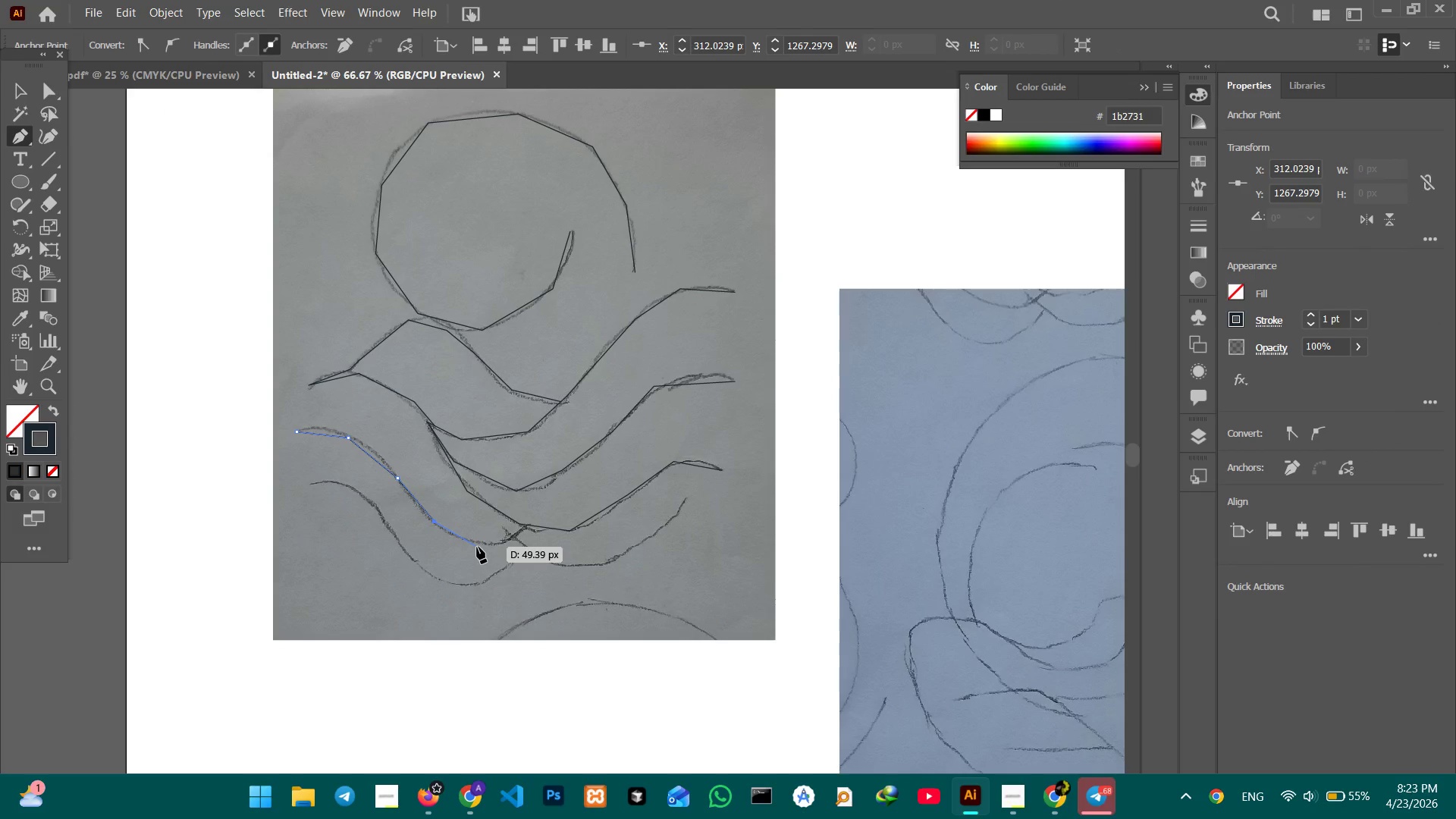 
left_click([481, 546])
 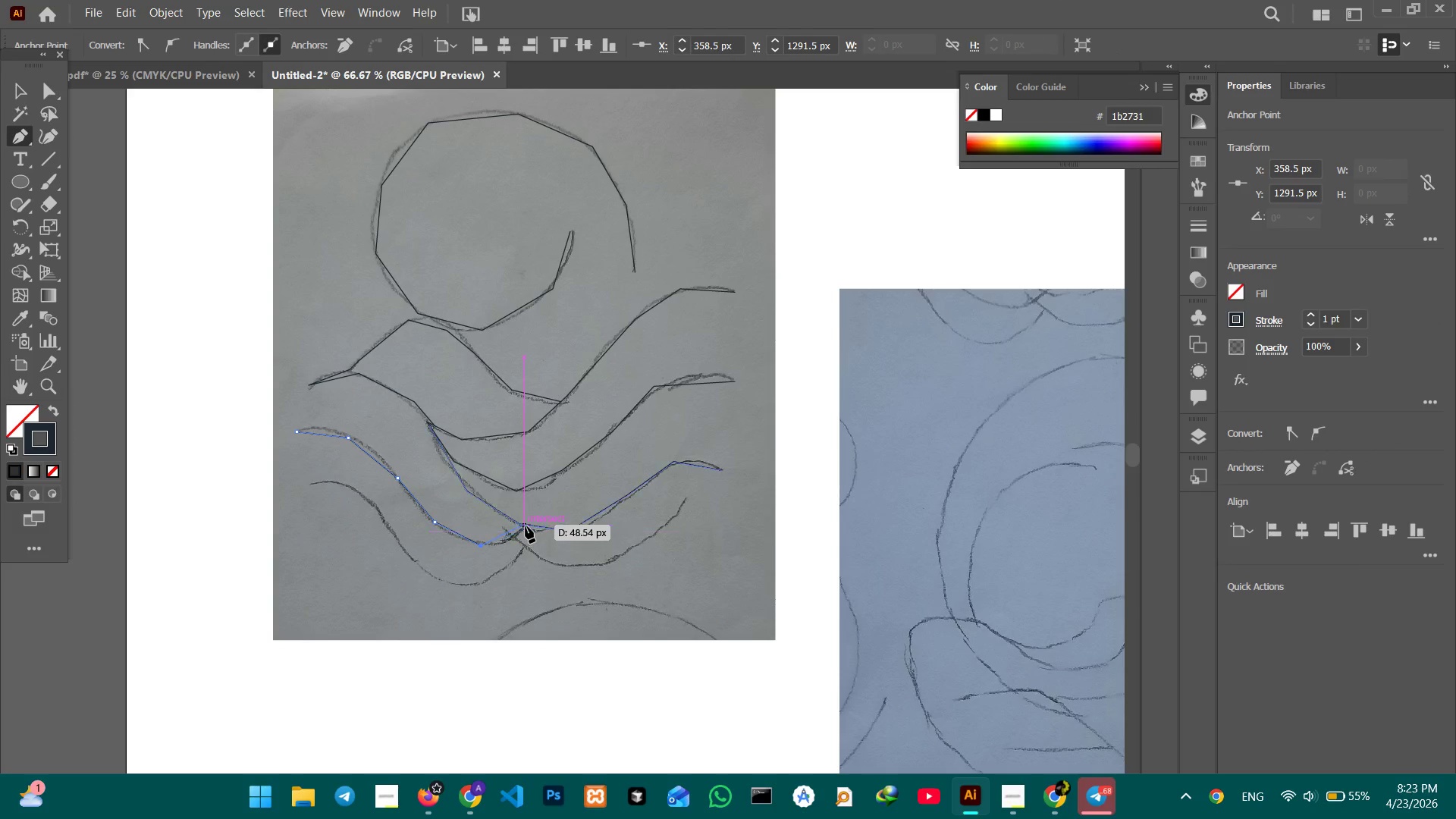 
left_click([526, 525])
 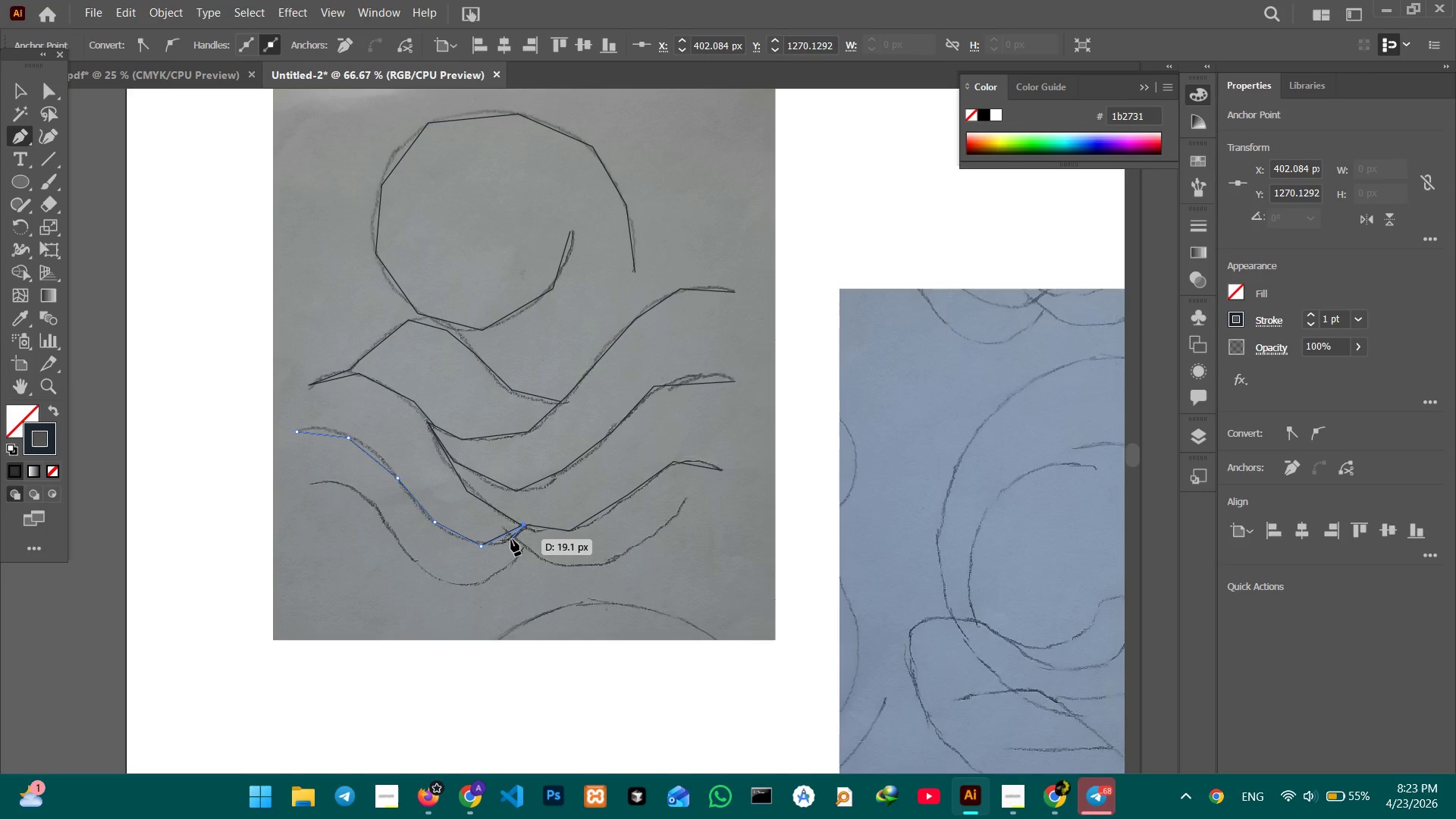 
left_click([511, 536])
 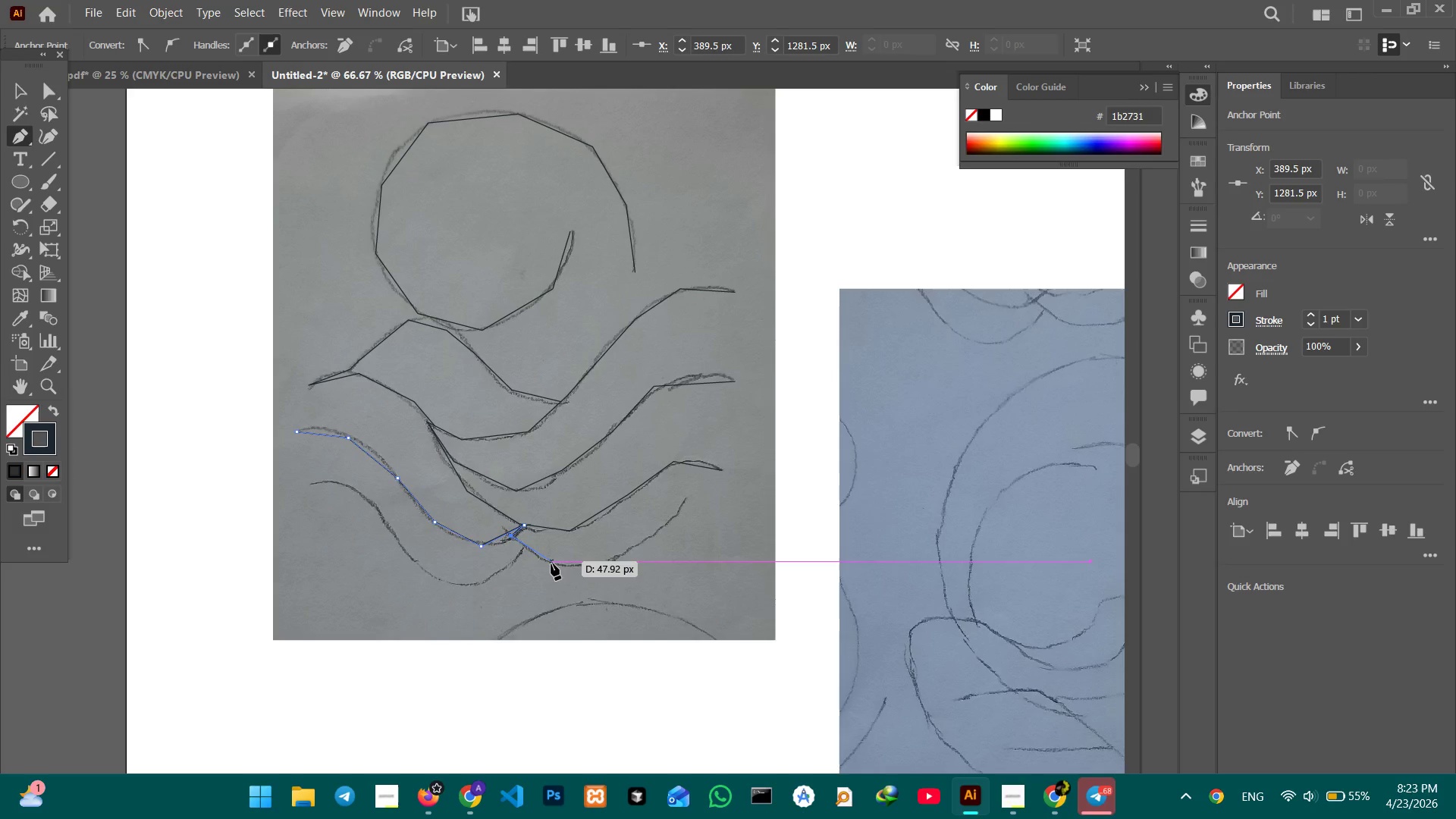 
left_click([551, 563])
 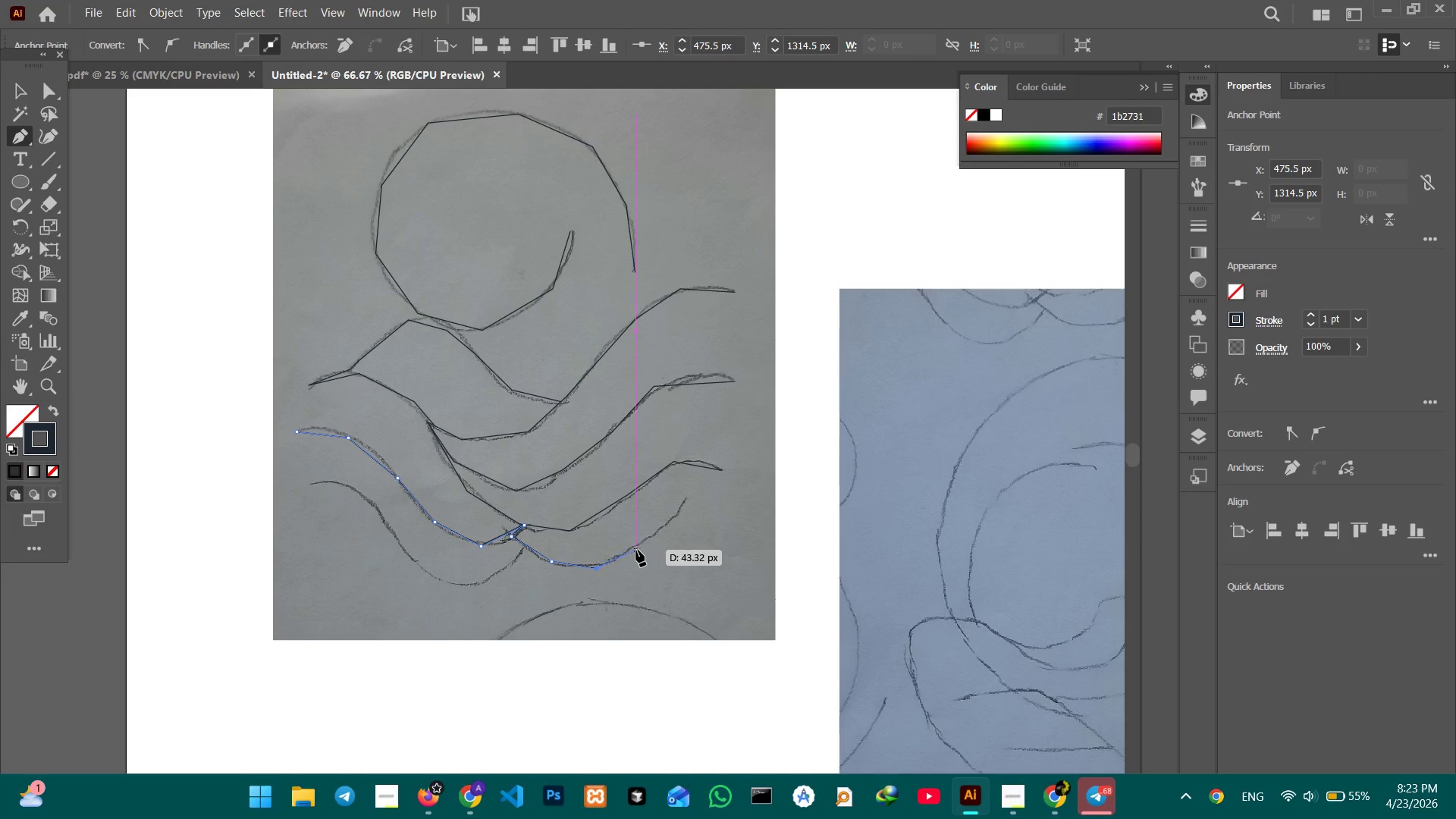 
left_click([654, 535])
 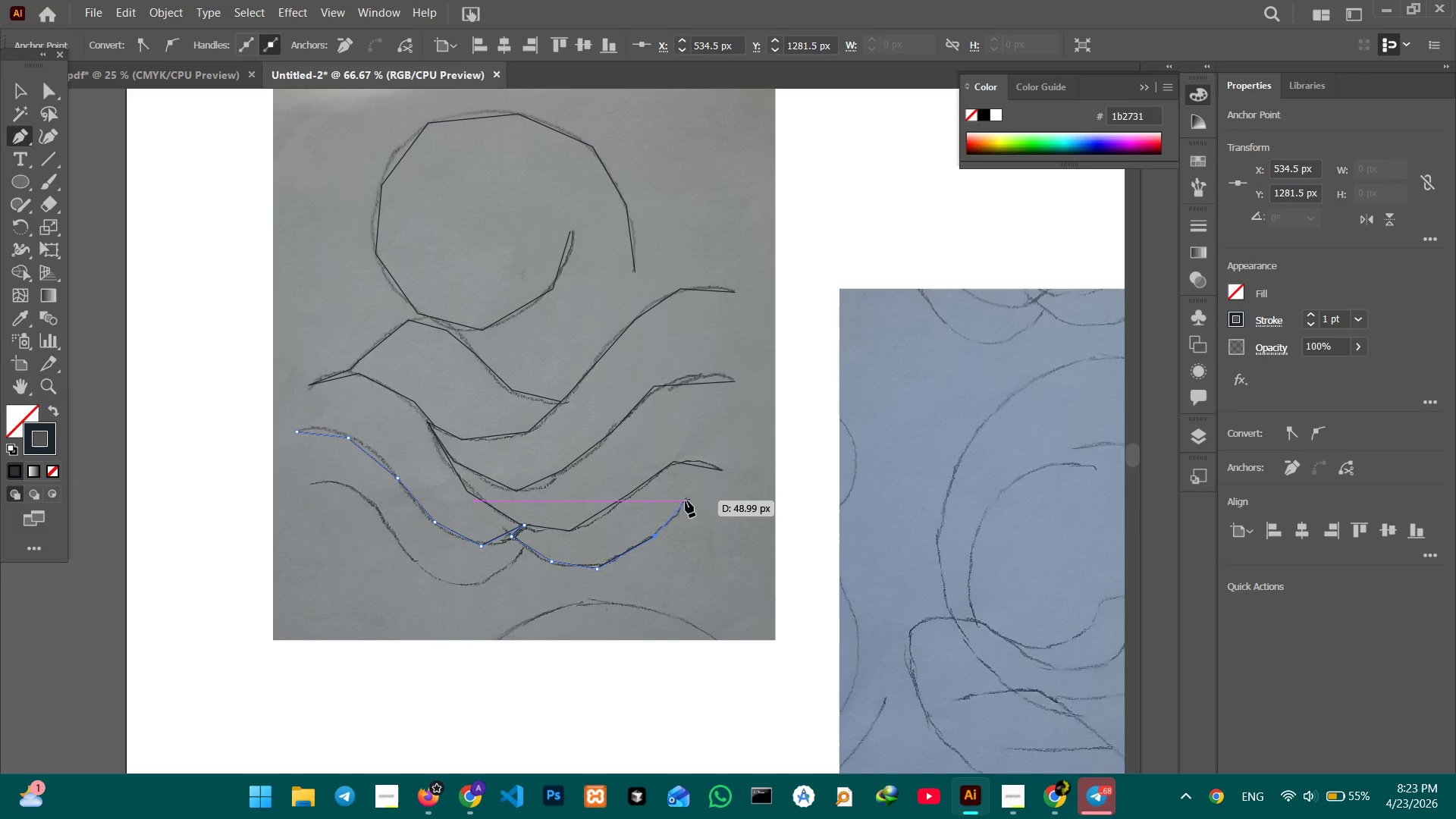 
left_click([686, 500])
 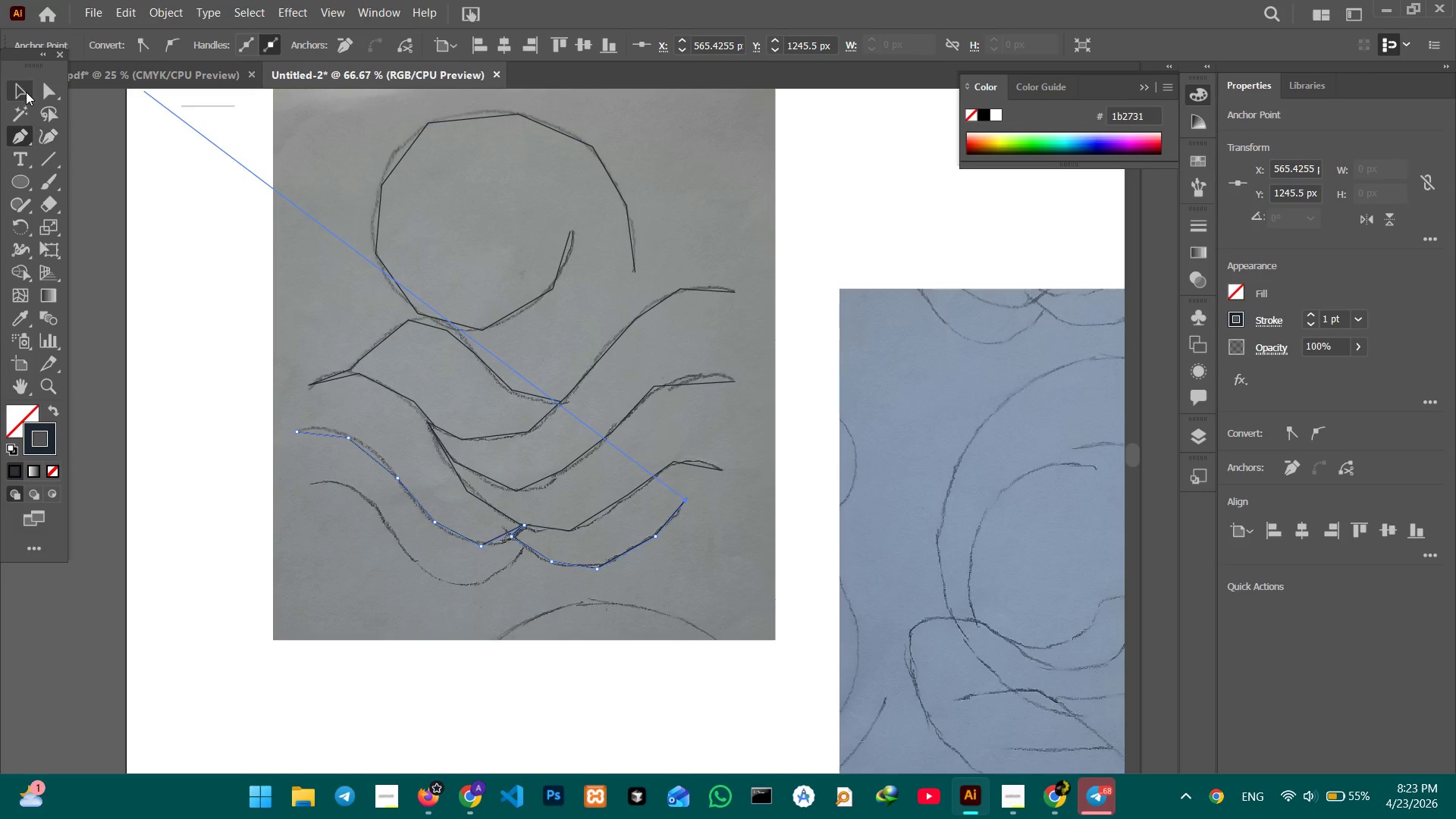 
left_click([26, 90])
 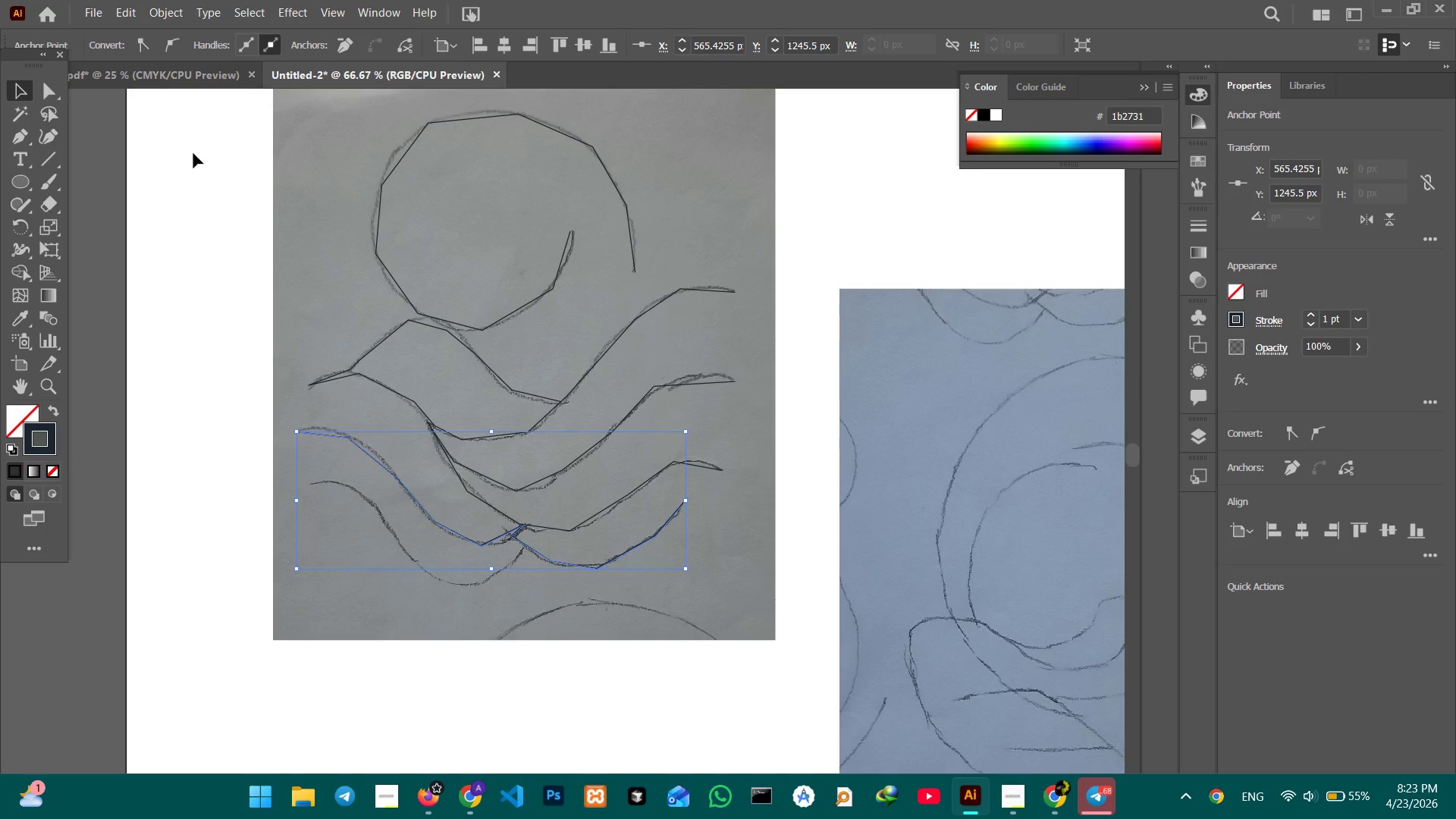 
double_click([193, 153])
 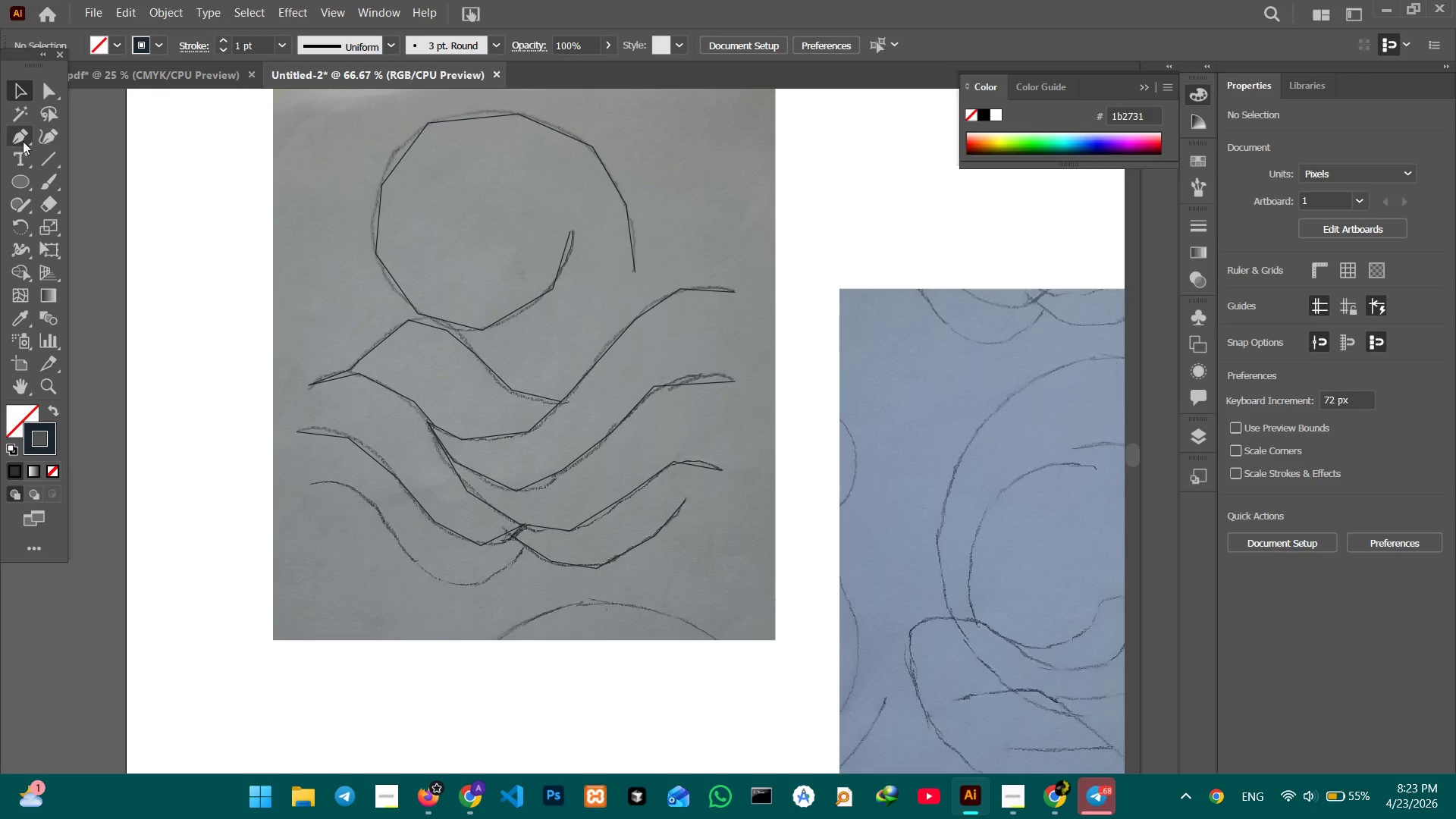 
left_click([27, 134])
 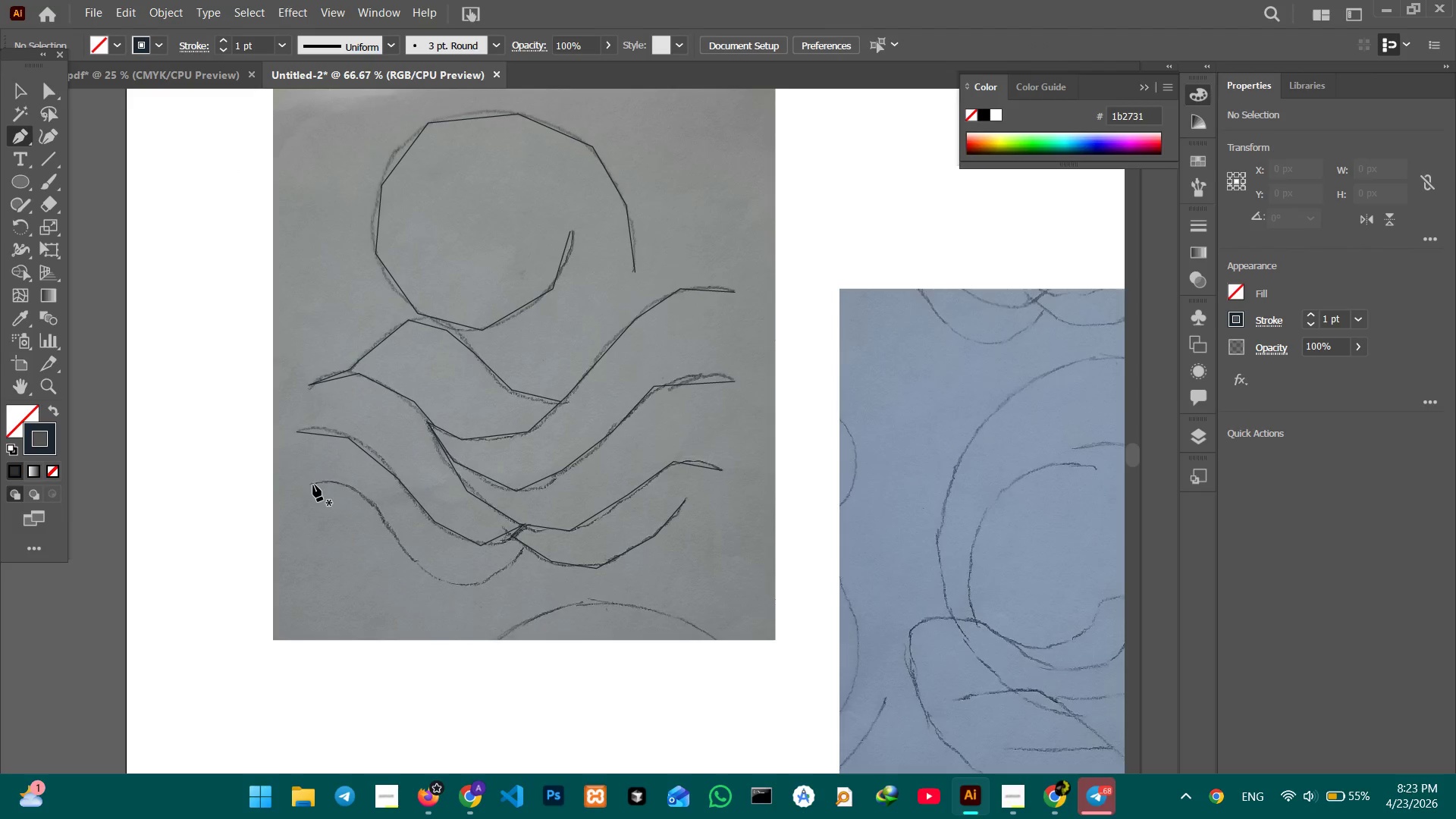 
left_click([312, 484])
 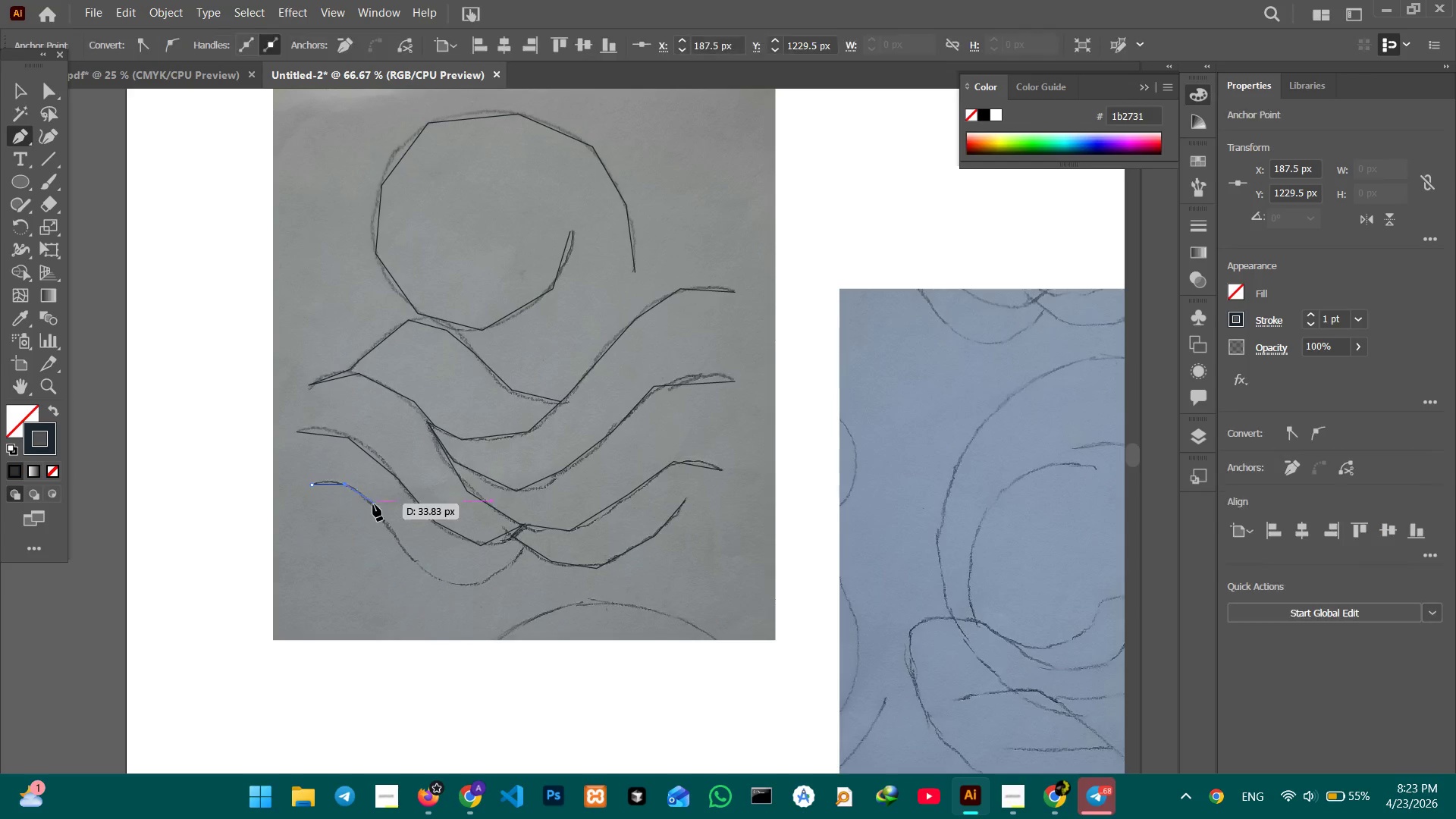 
double_click([376, 508])
 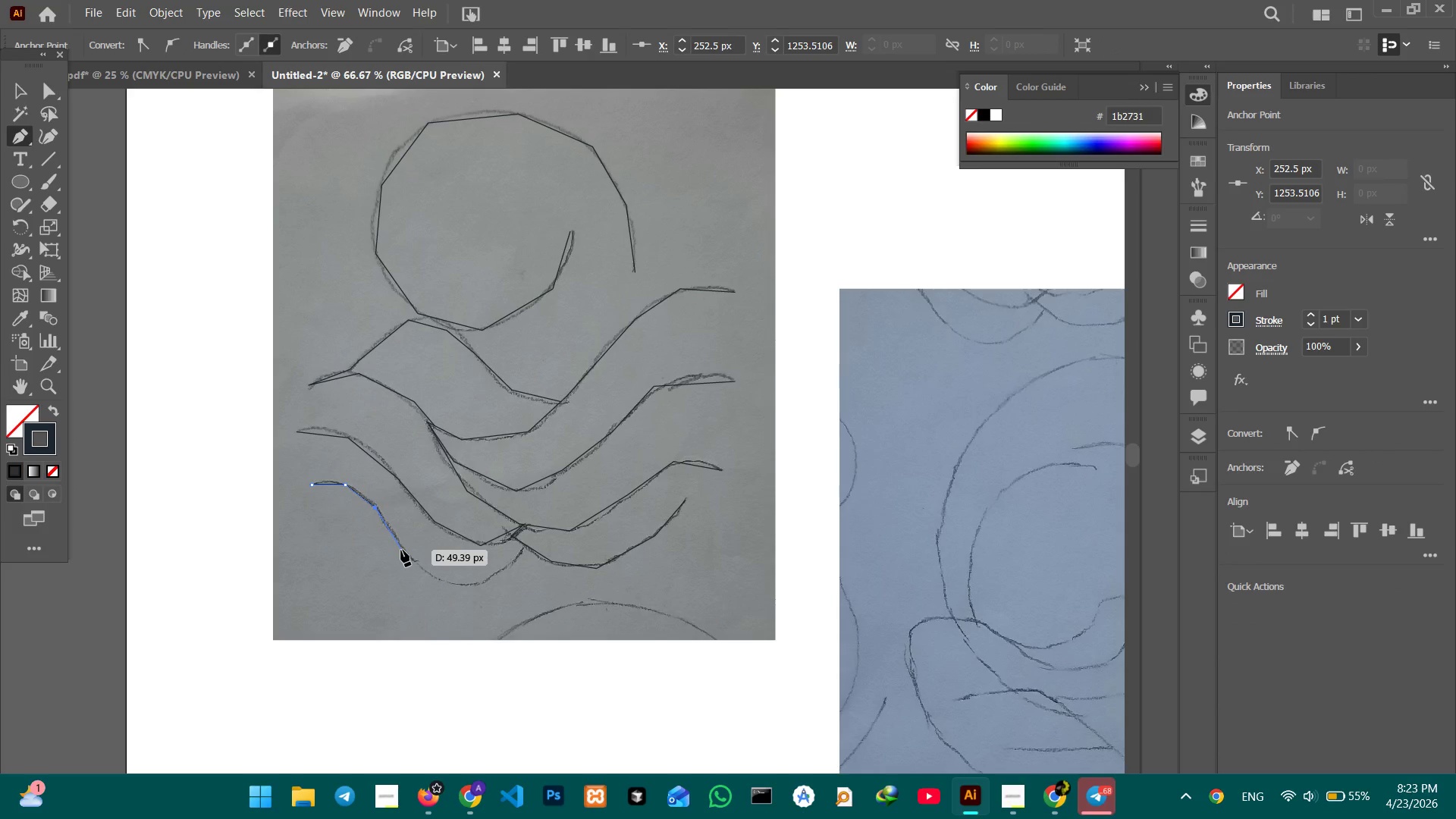 
left_click([401, 550])
 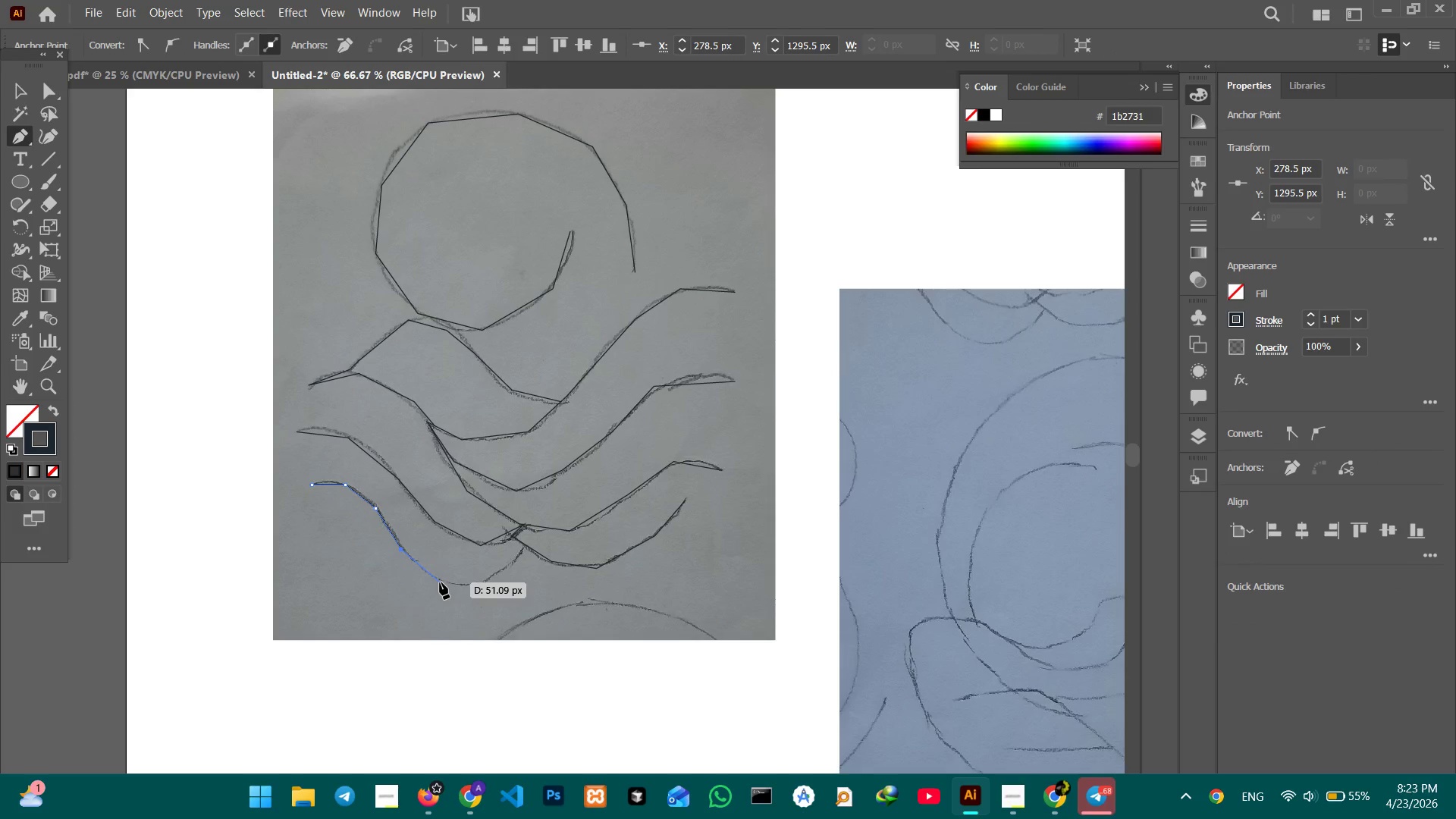 
left_click([441, 582])
 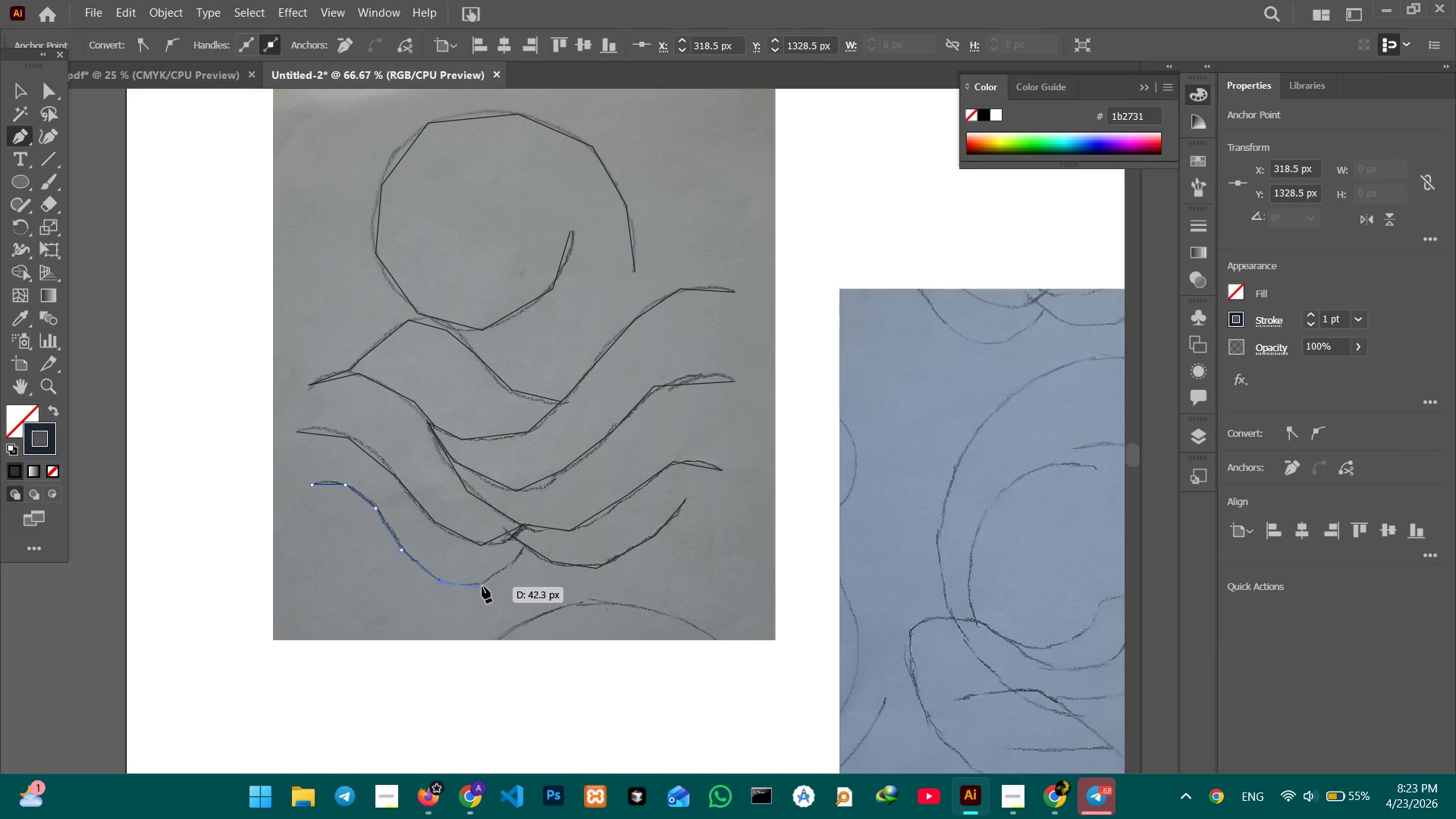 
left_click([482, 585])
 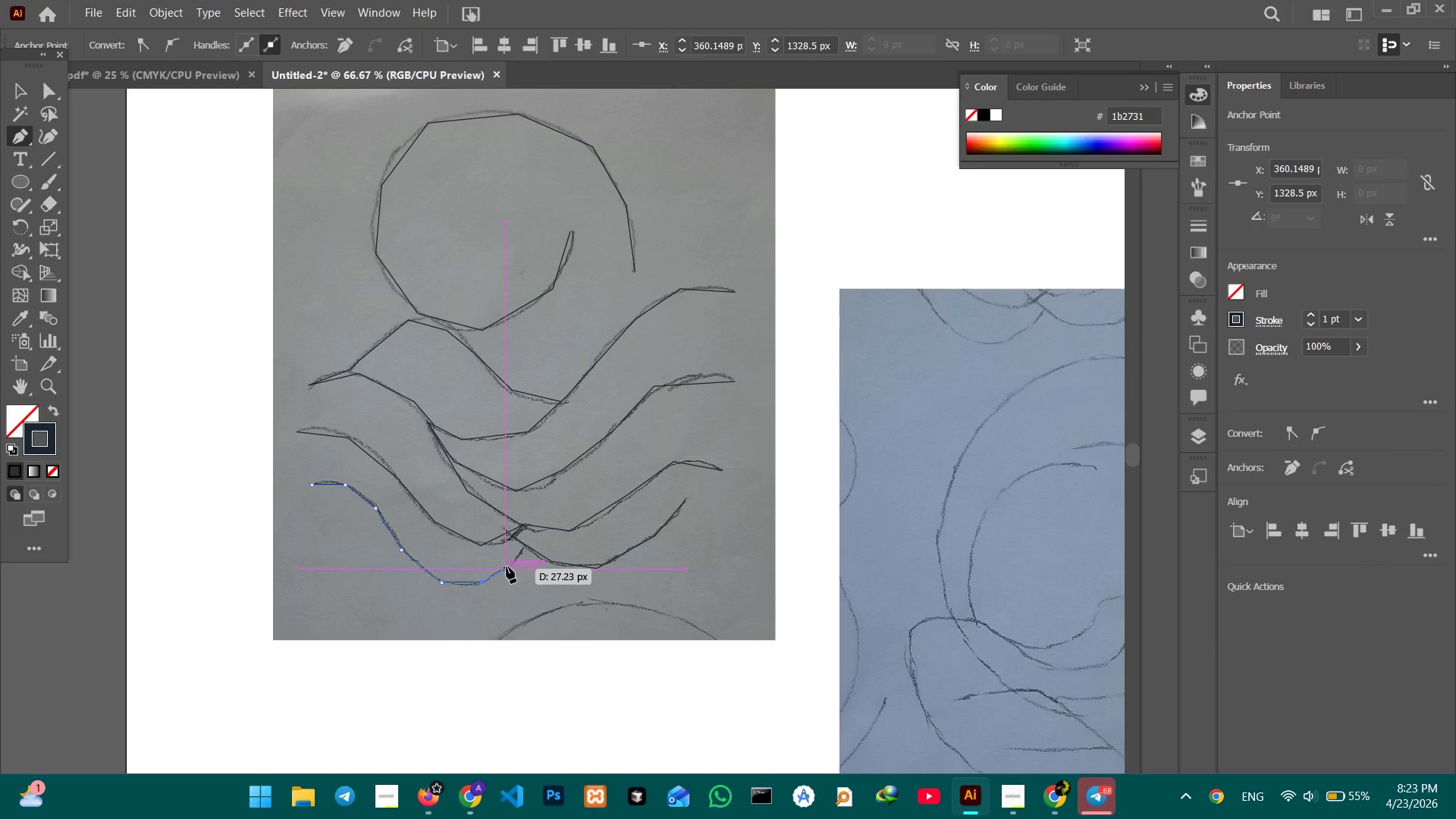 
left_click([507, 566])
 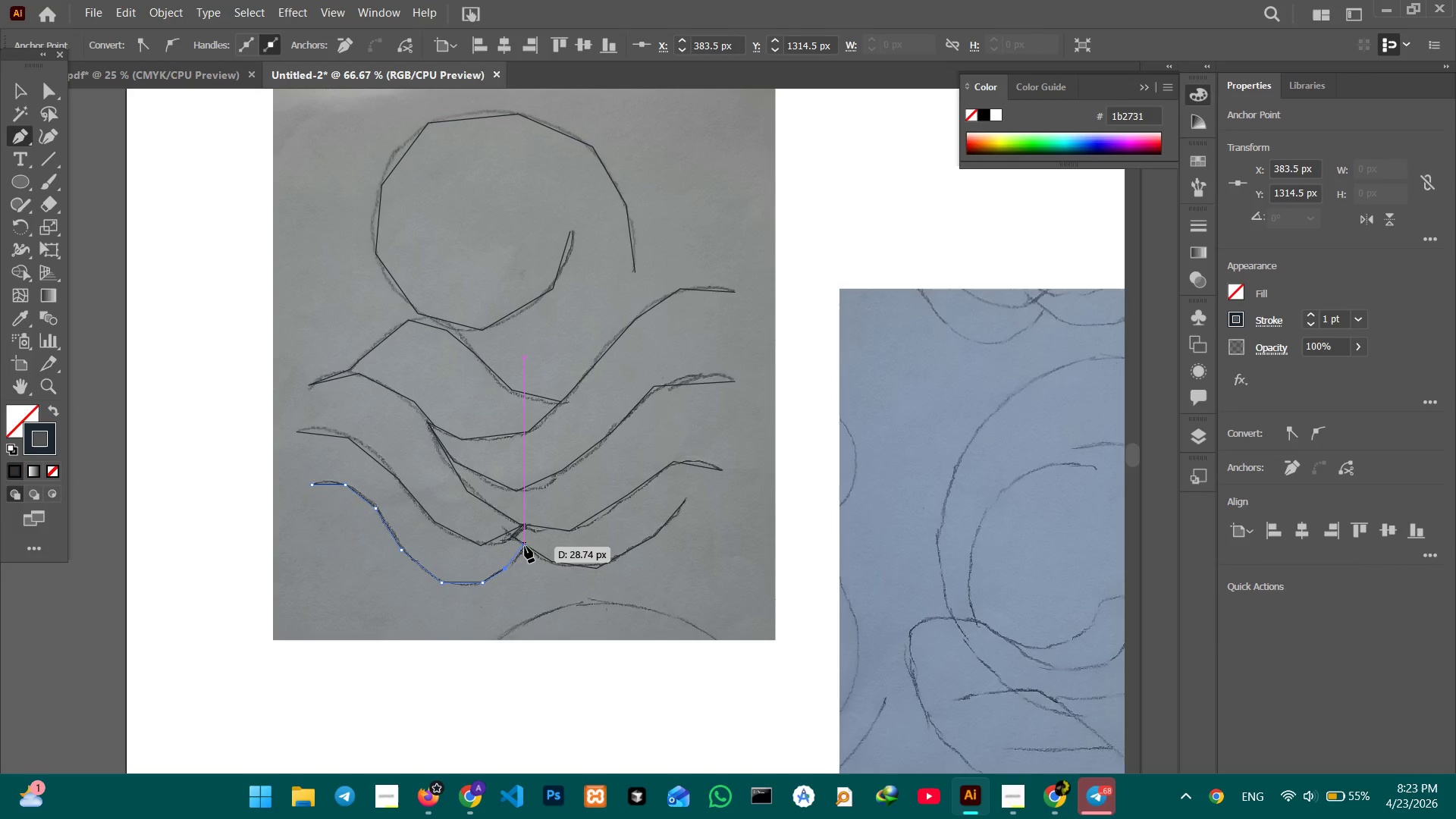 
left_click([527, 545])
 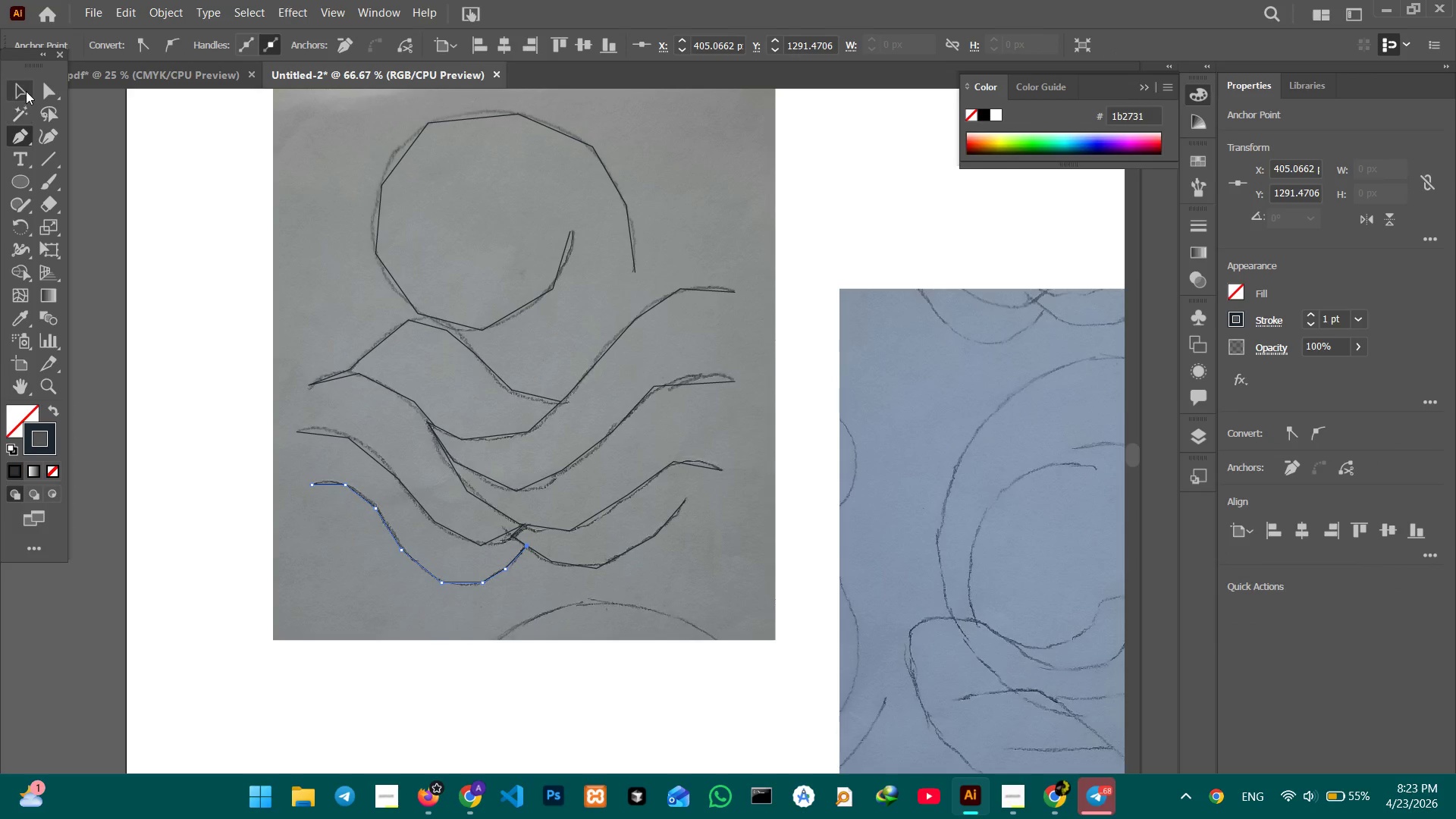 
double_click([254, 202])
 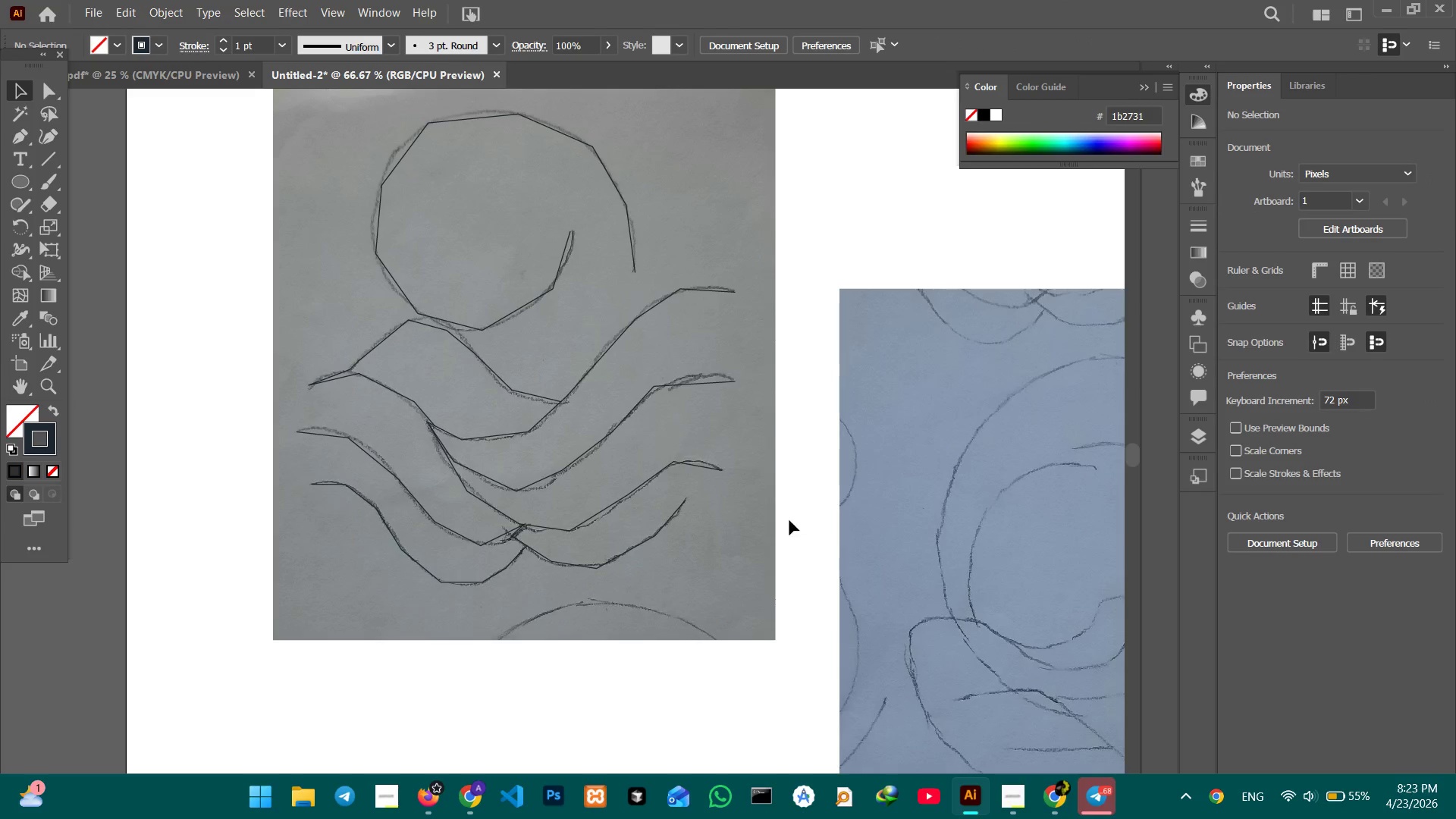 
hold_key(key=Space, duration=0.84)
 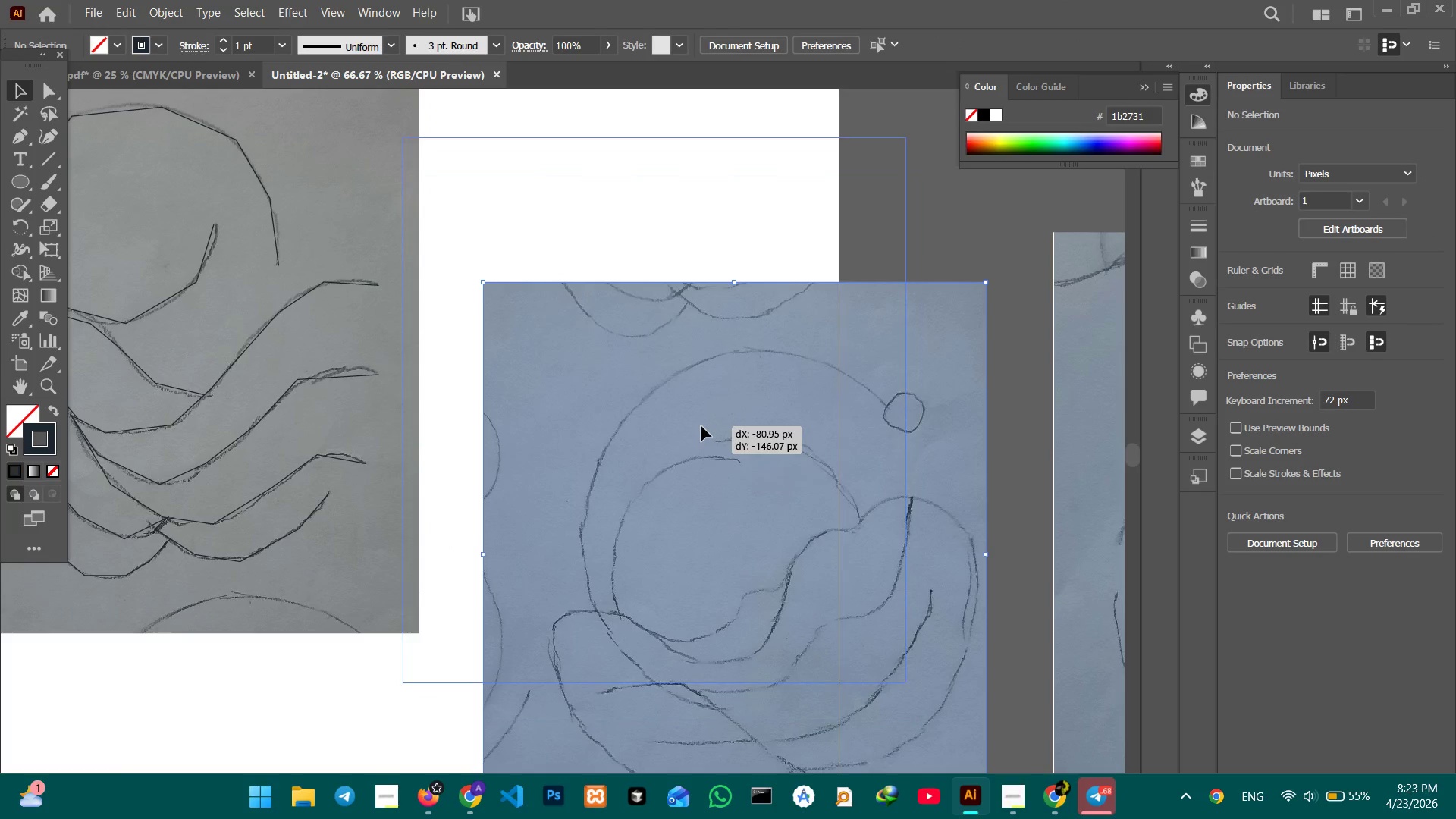 
left_click_drag(start_coordinate=[801, 545], to_coordinate=[444, 538])
 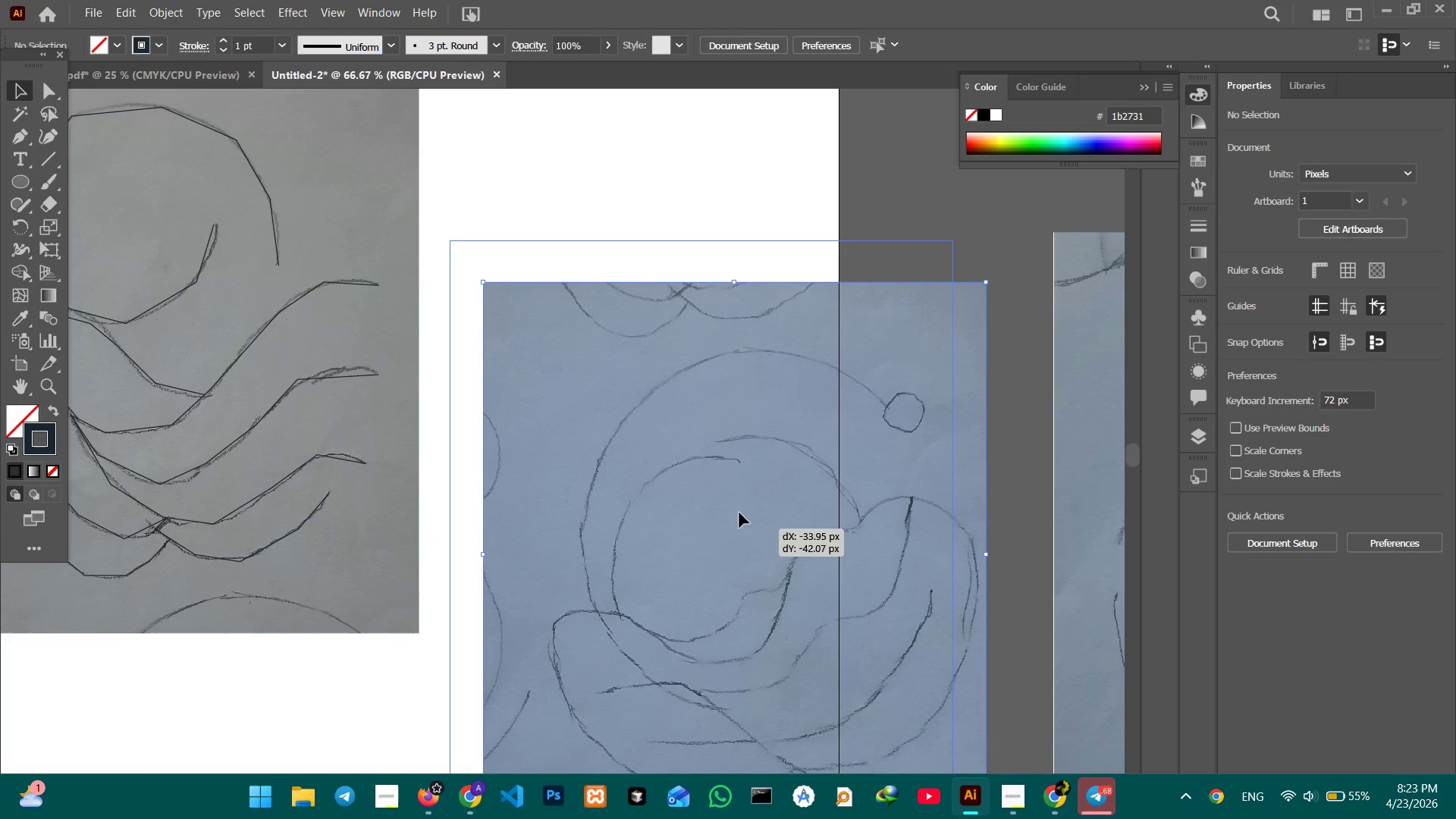 
left_click_drag(start_coordinate=[782, 570], to_coordinate=[701, 425])
 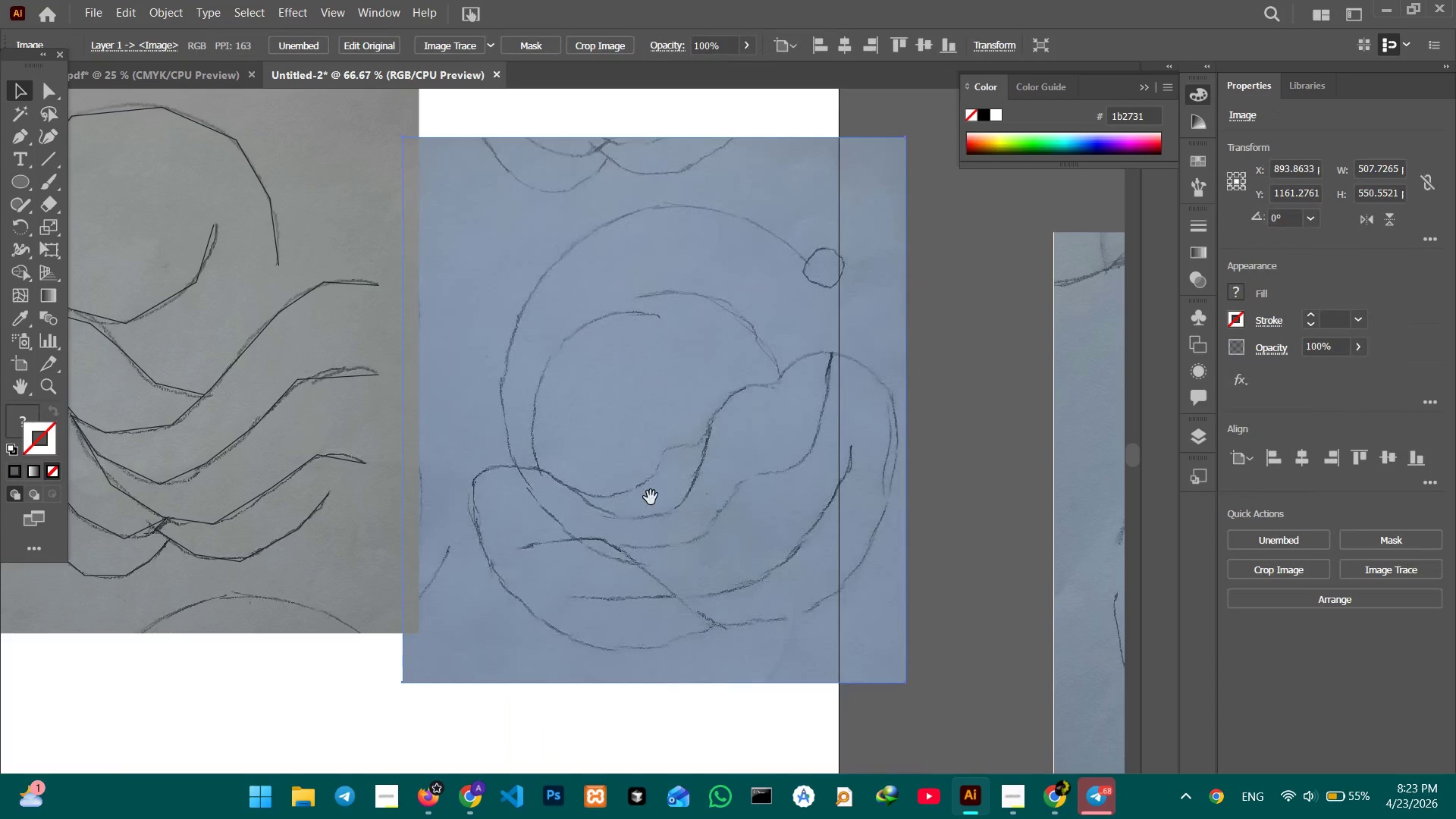 
hold_key(key=Space, duration=0.86)
 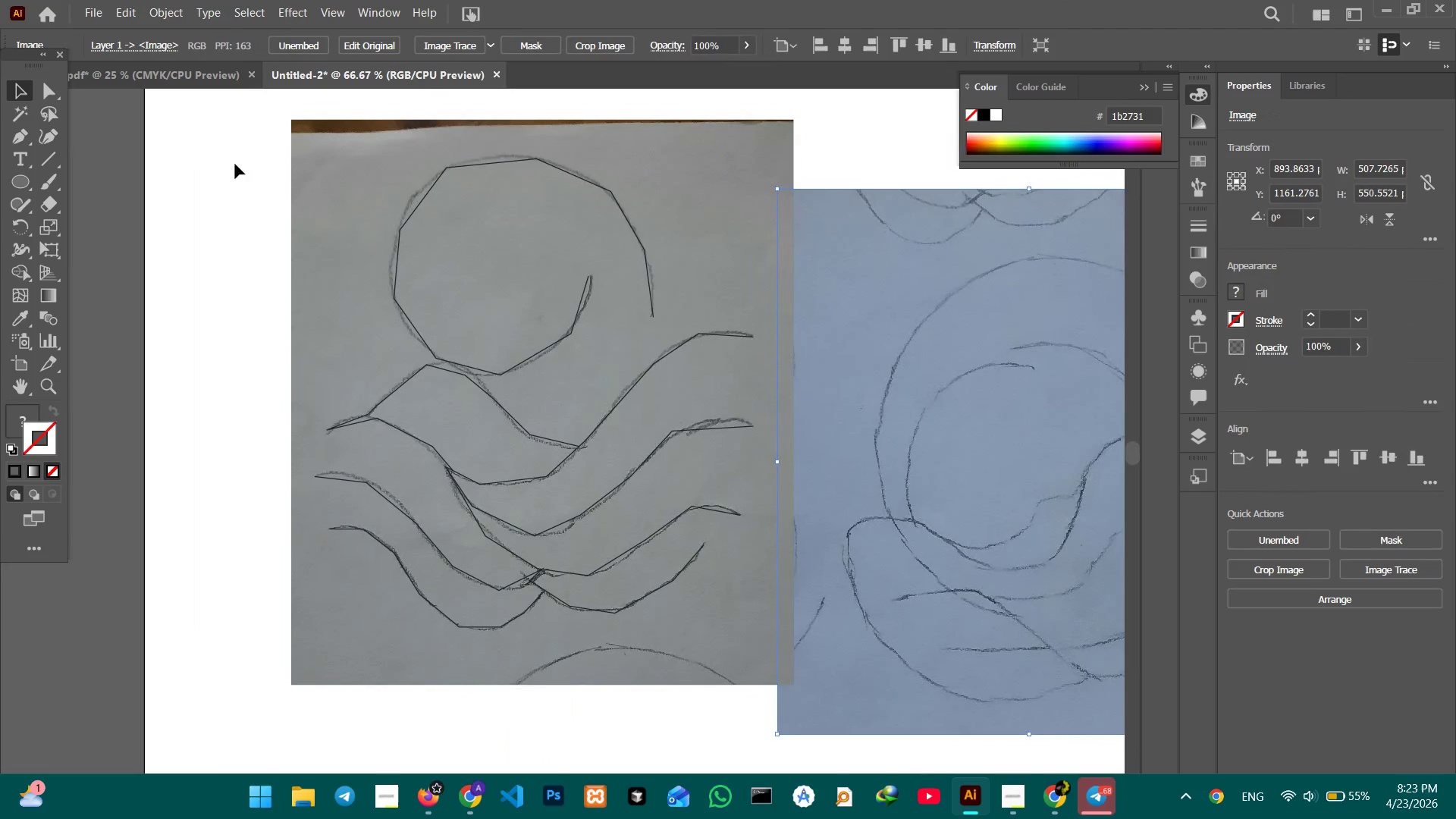 
left_click_drag(start_coordinate=[649, 497], to_coordinate=[1024, 549])
 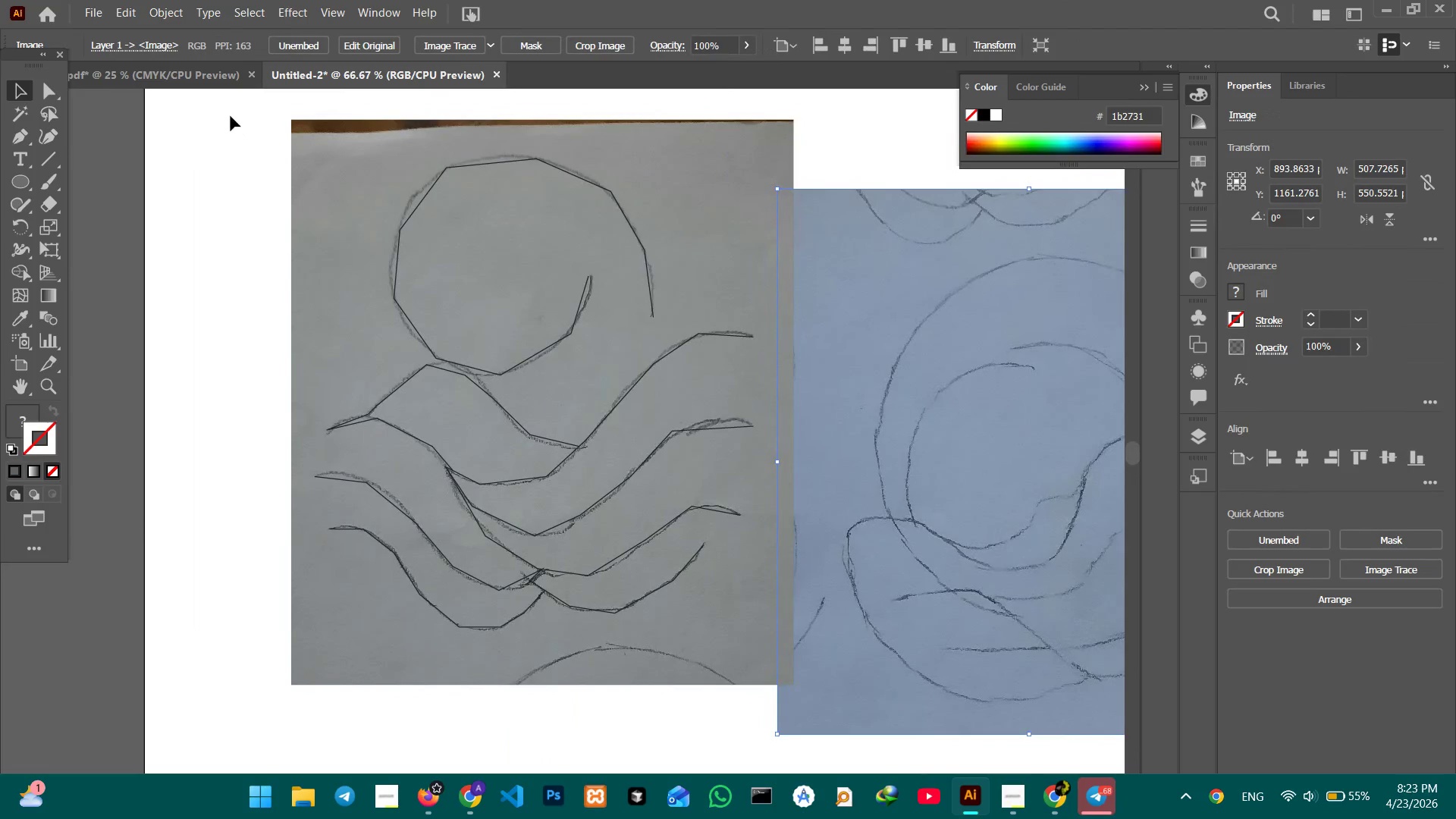 
left_click_drag(start_coordinate=[231, 116], to_coordinate=[690, 696])
 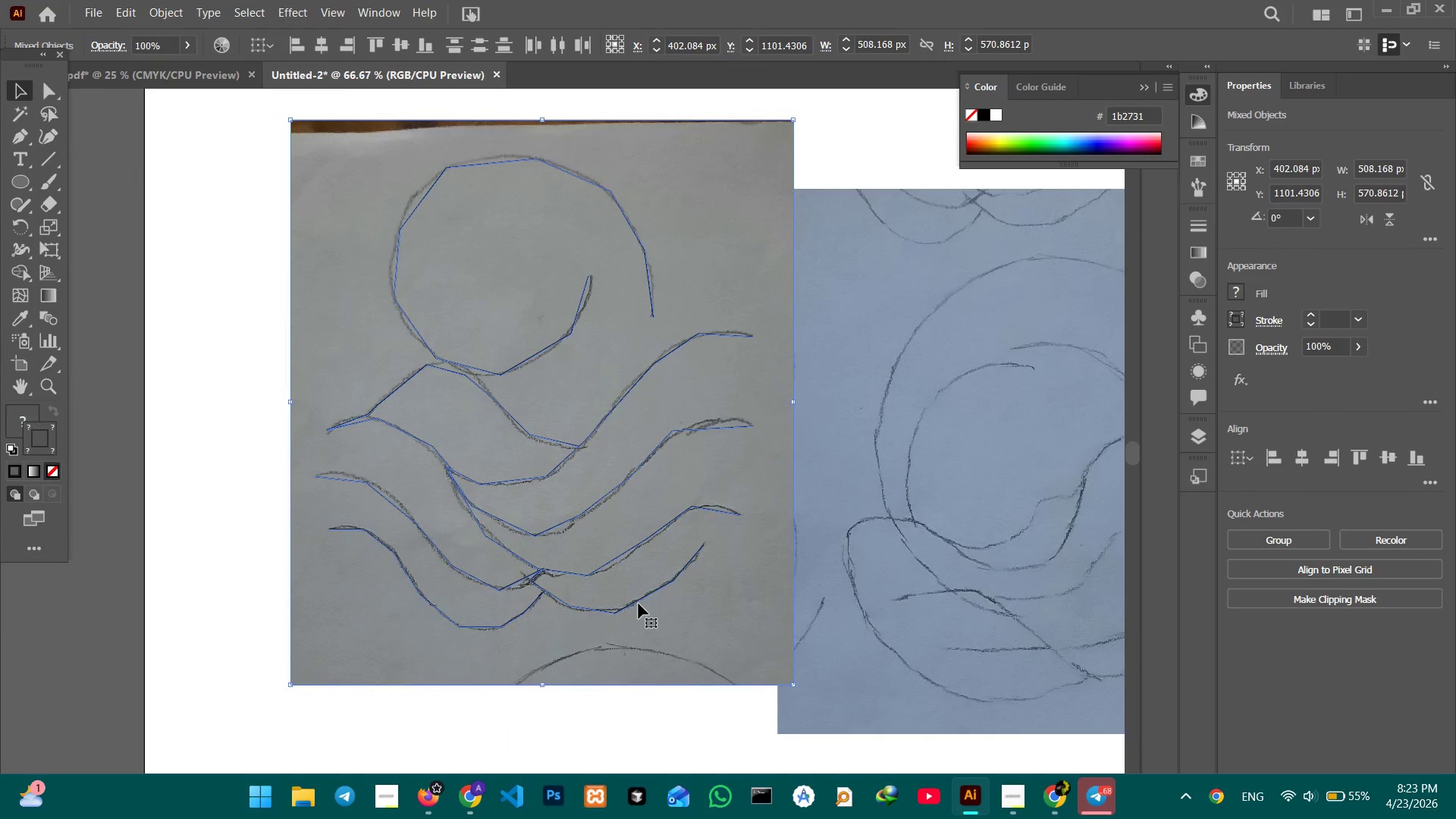 
left_click_drag(start_coordinate=[637, 604], to_coordinate=[489, 605])
 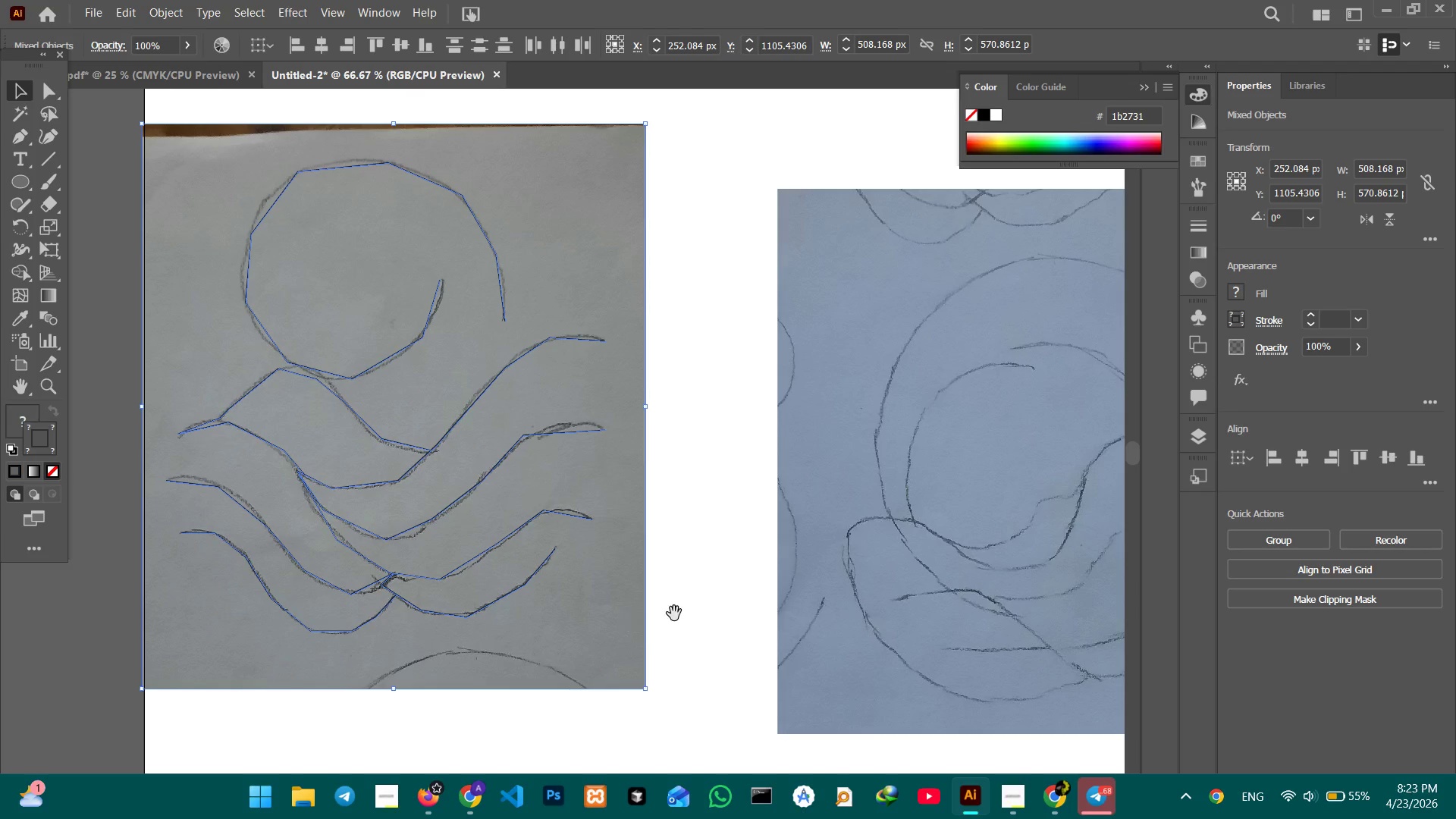 
hold_key(key=Space, duration=0.78)
 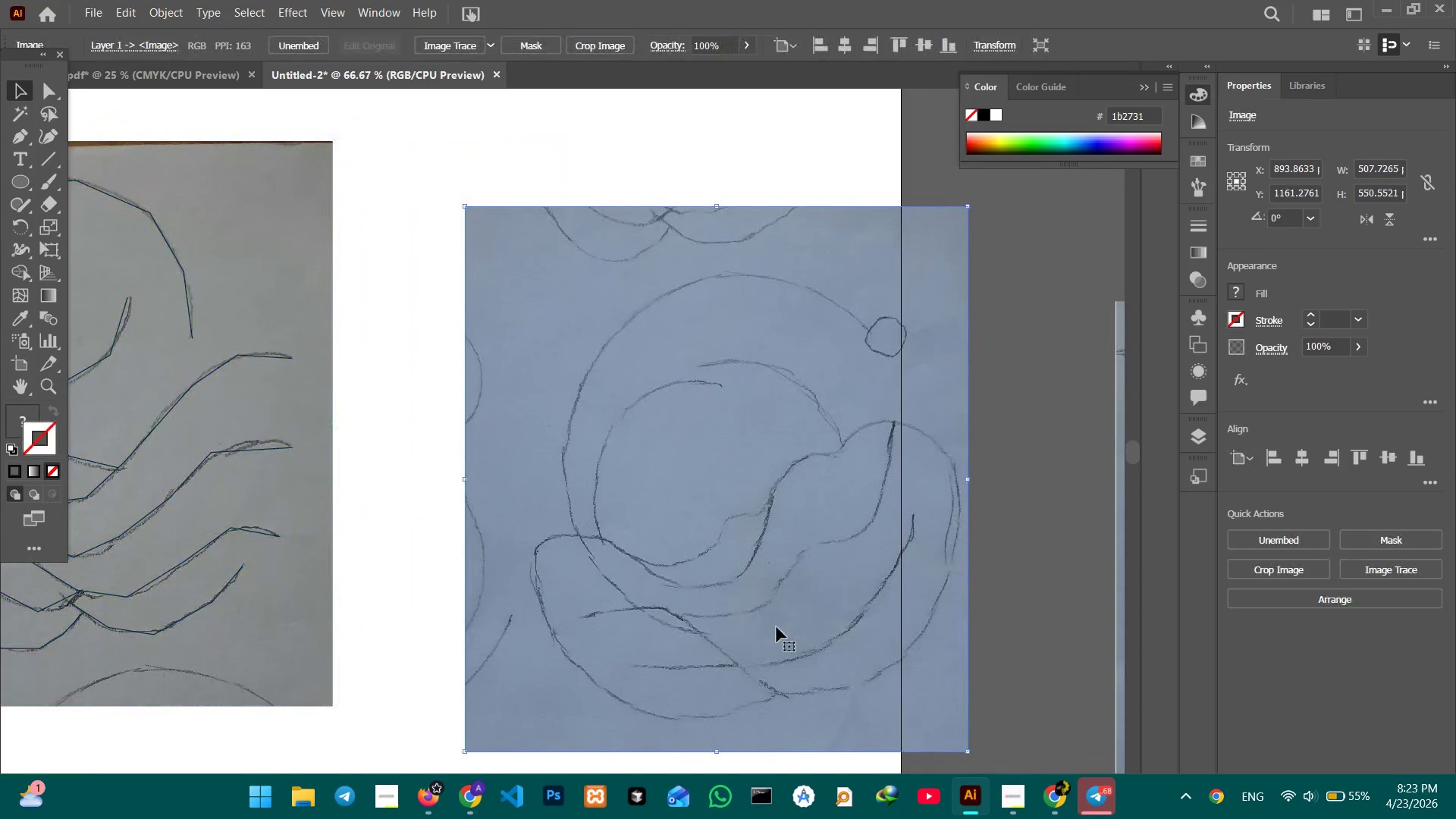 
left_click_drag(start_coordinate=[674, 611], to_coordinate=[358, 627])
 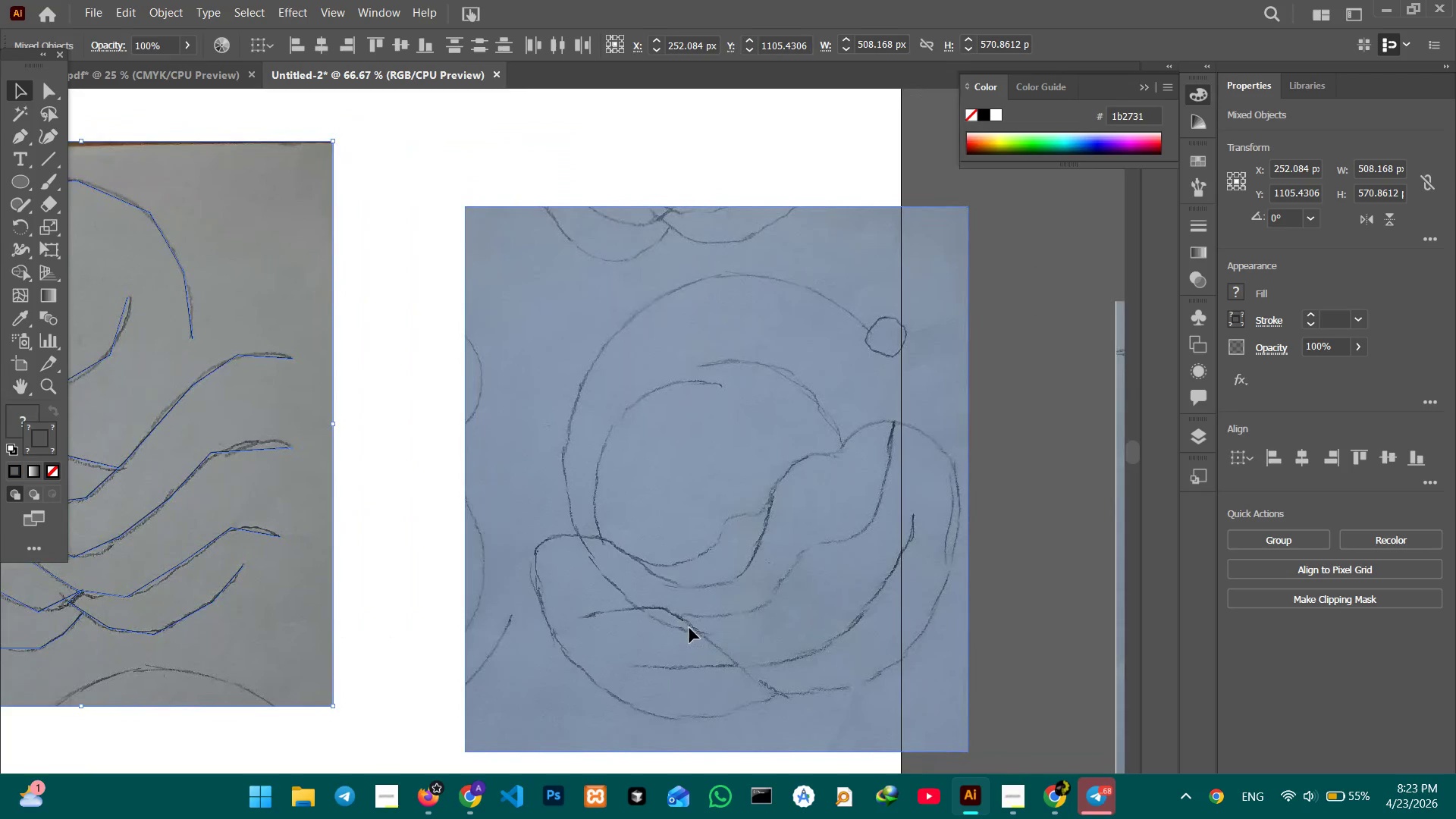 
left_click([689, 628])
 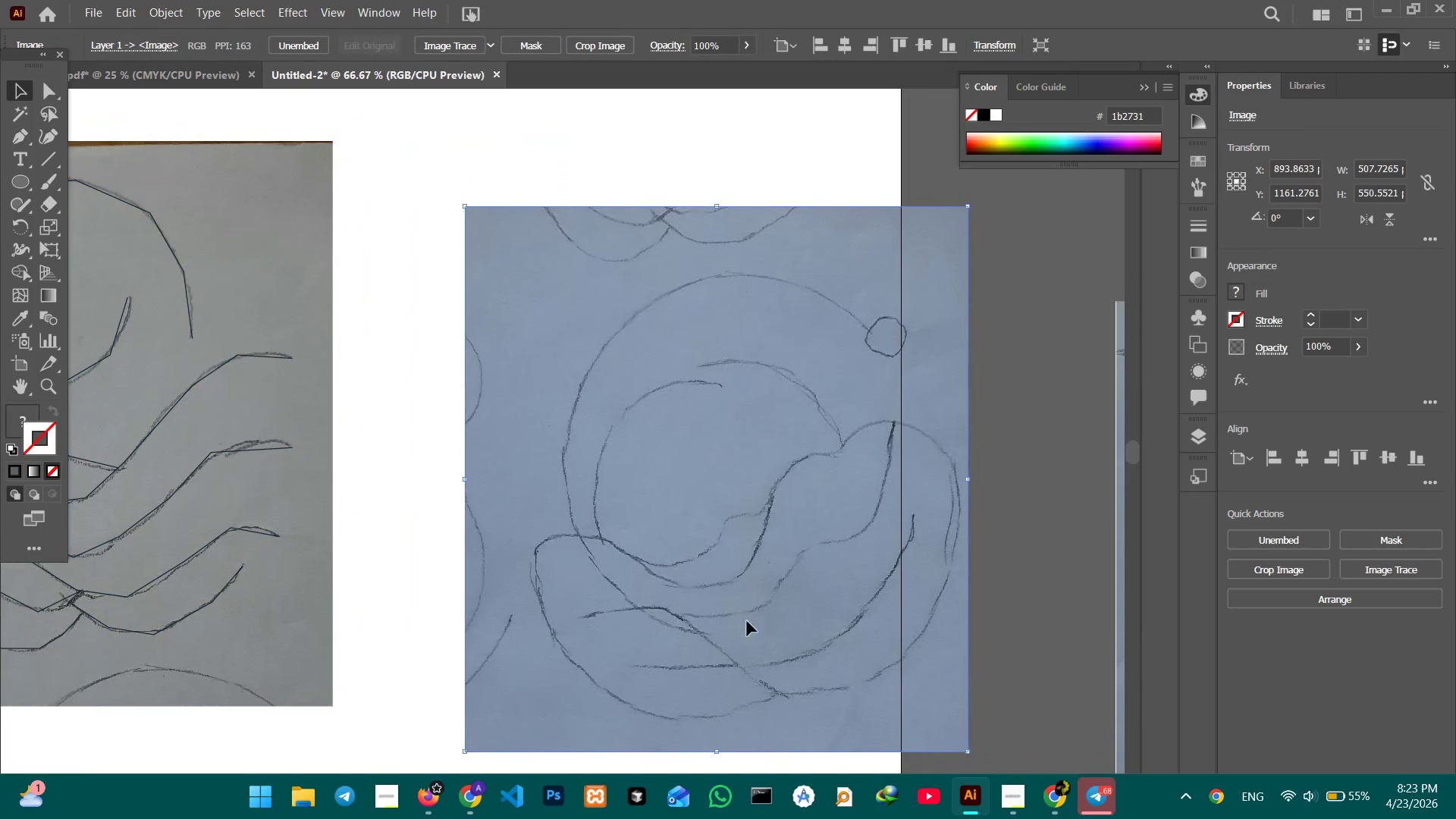 
left_click_drag(start_coordinate=[759, 623], to_coordinate=[635, 553])
 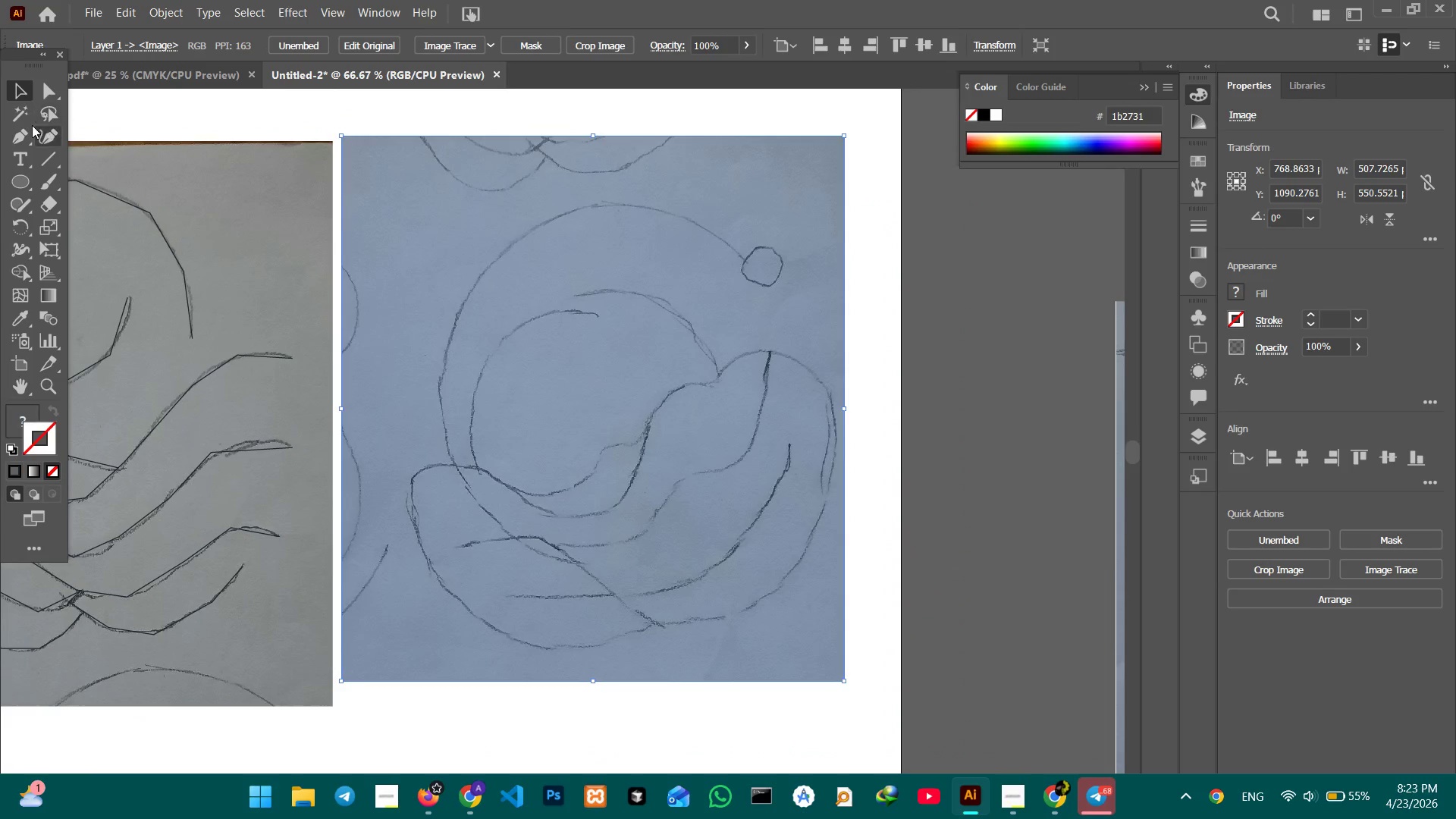 
left_click([21, 126])
 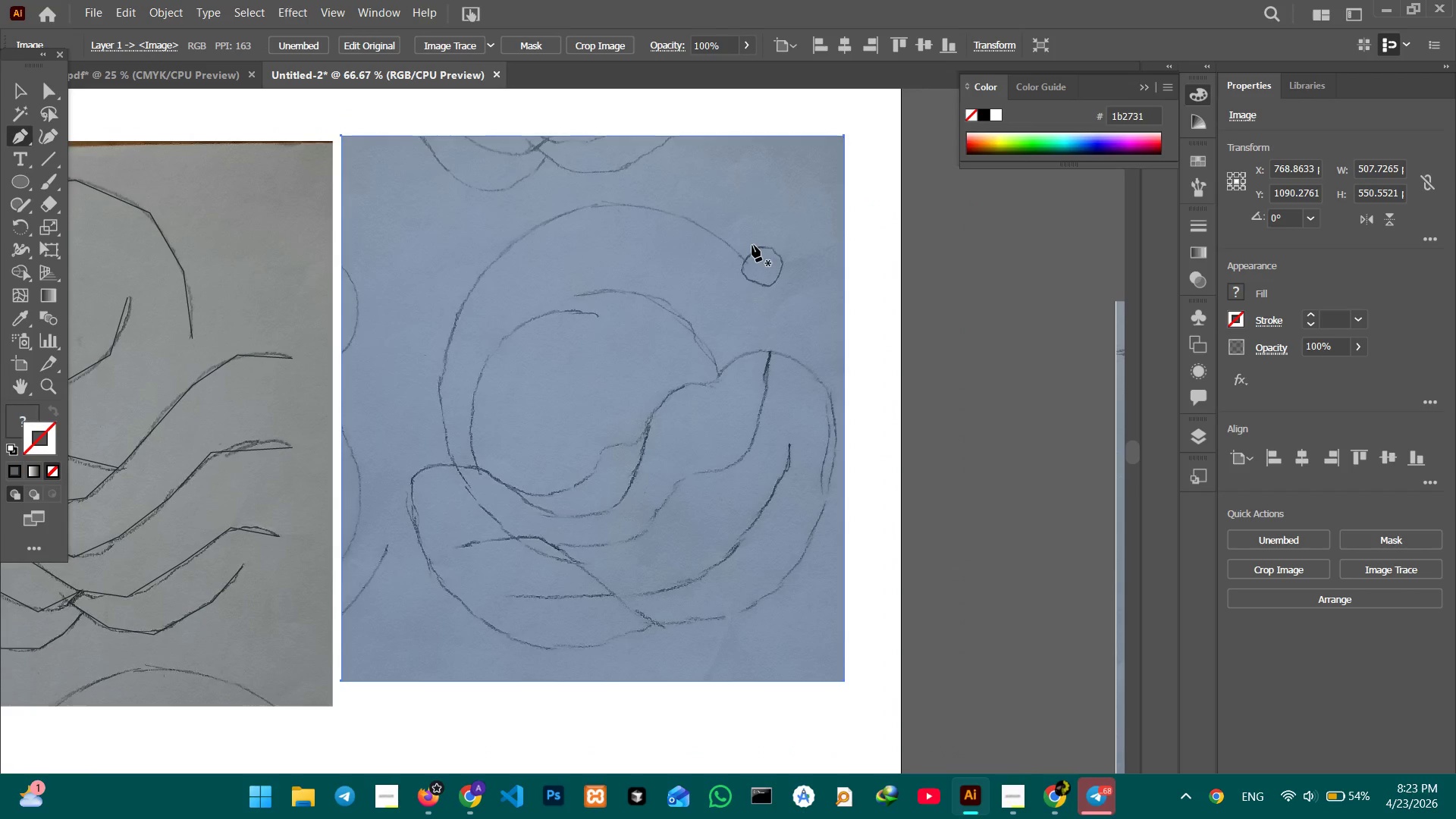 
wait(5.5)
 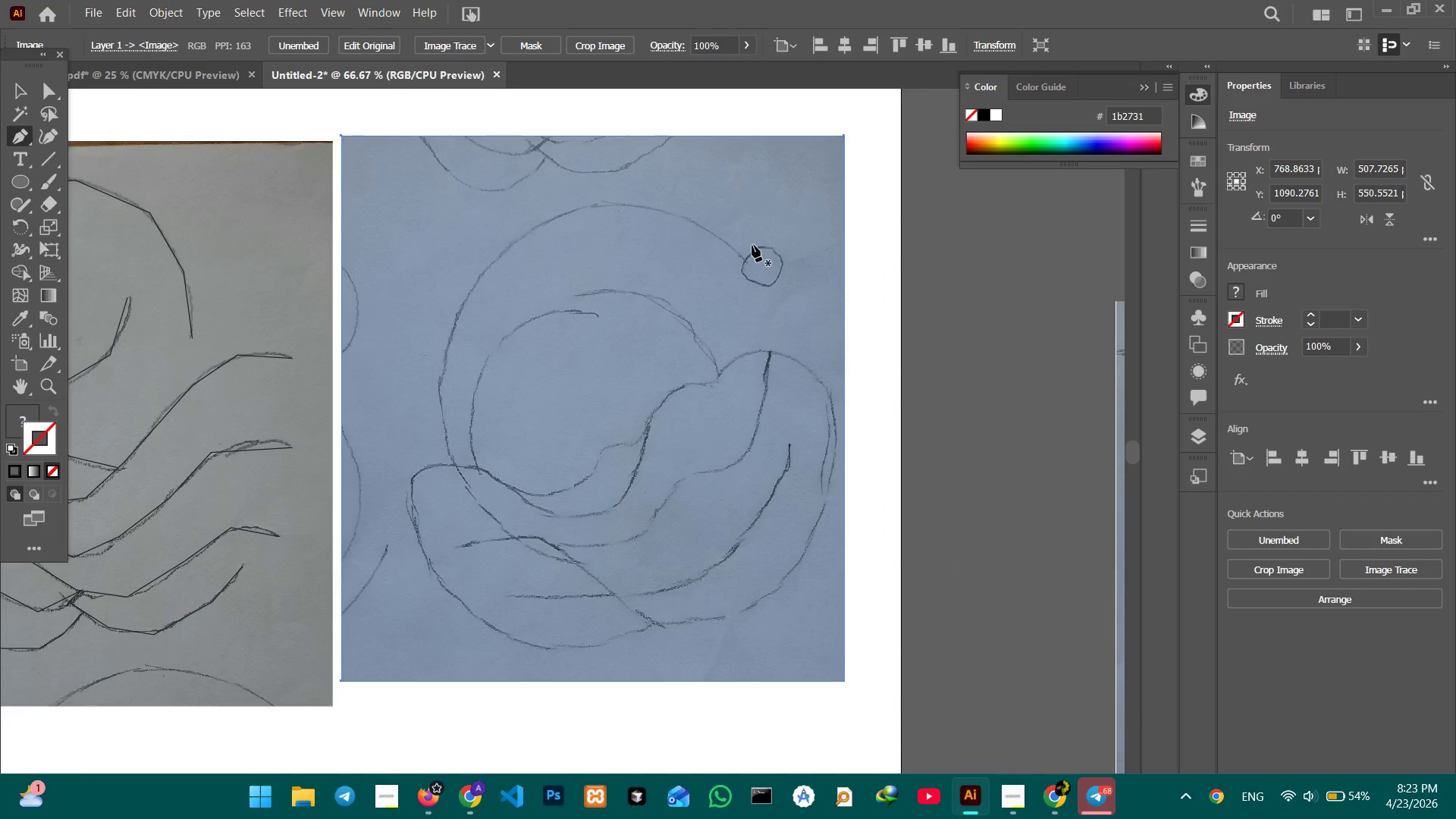 
left_click([746, 259])
 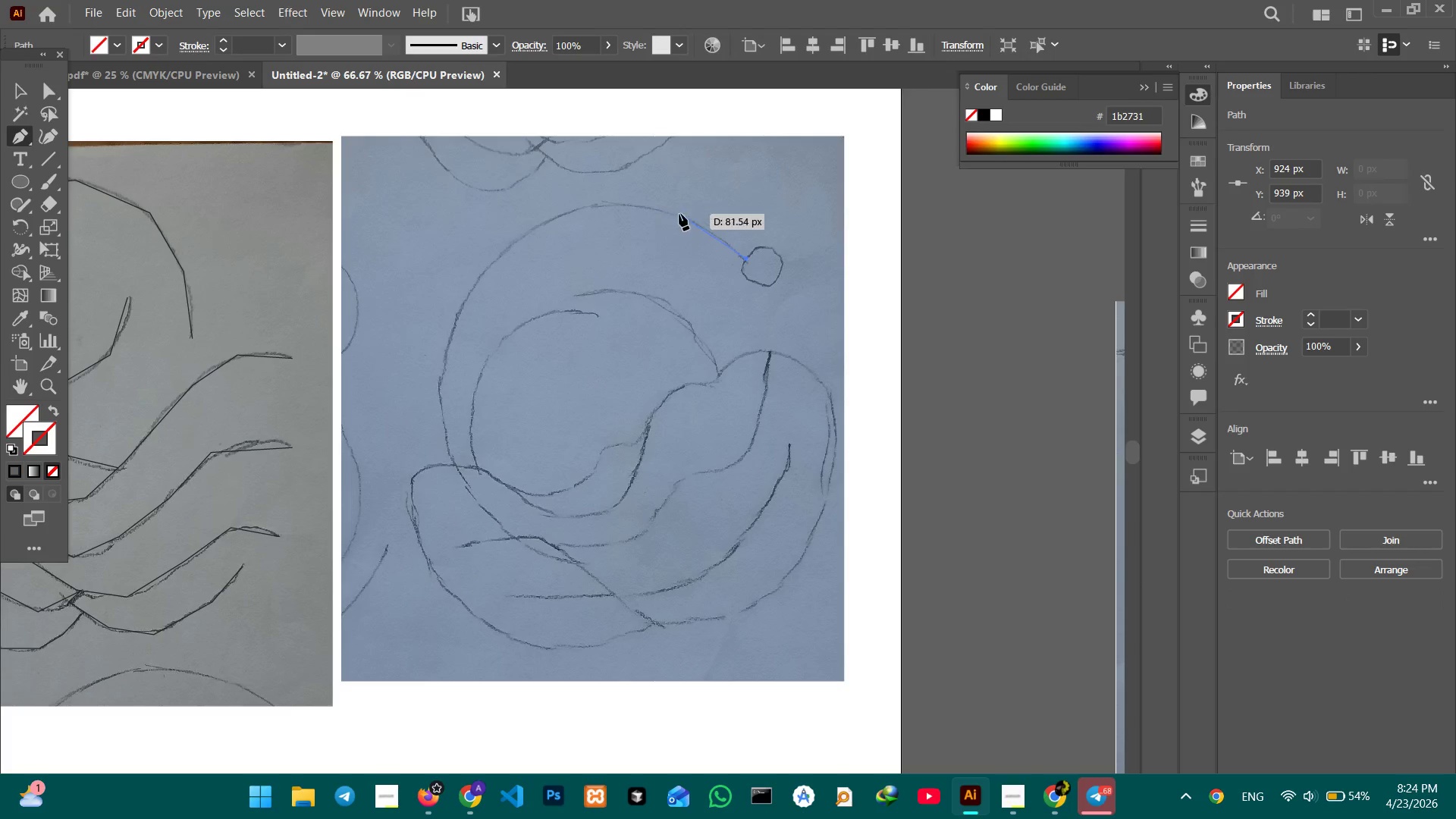 
left_click([679, 214])
 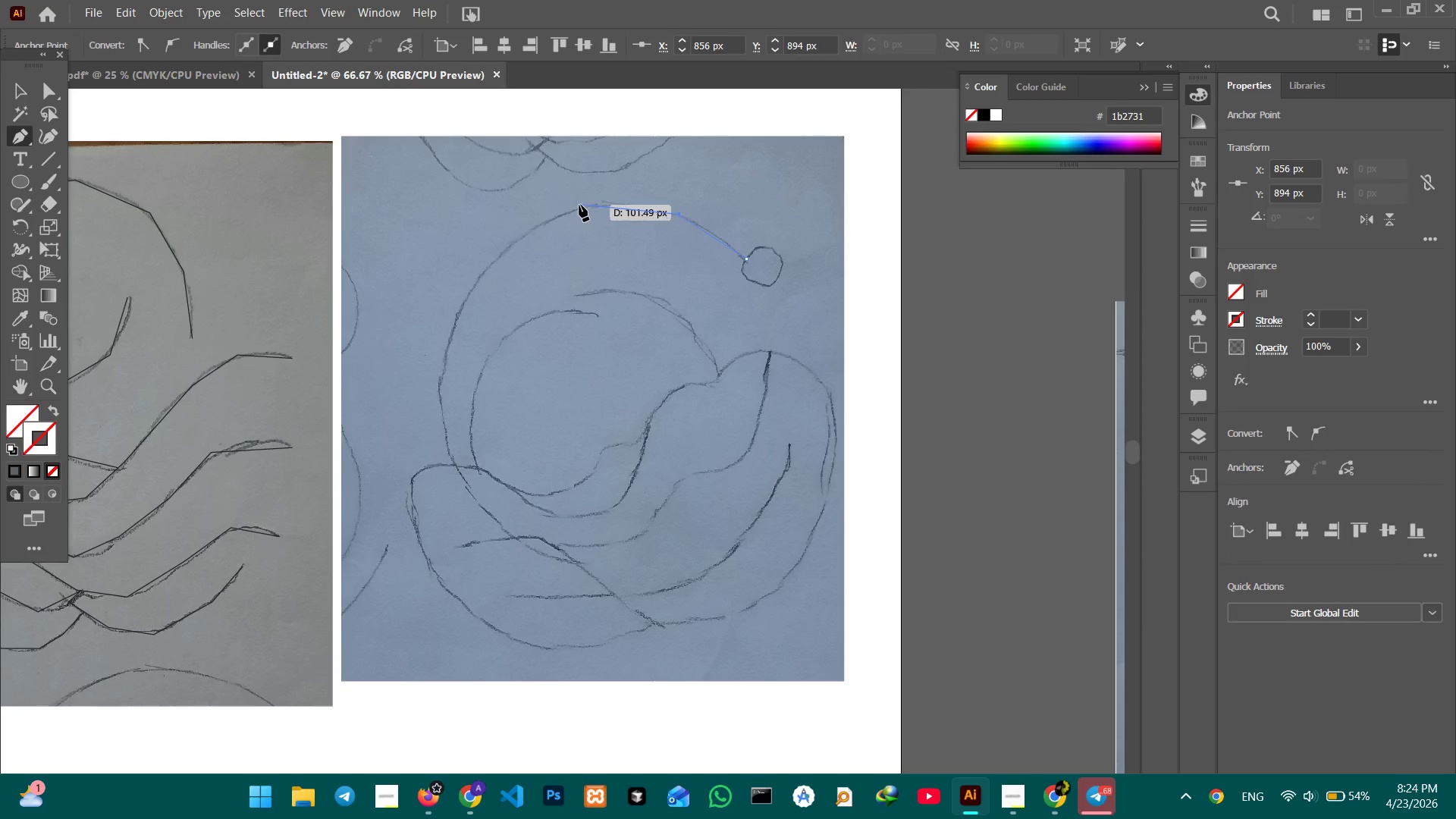 
left_click([579, 205])
 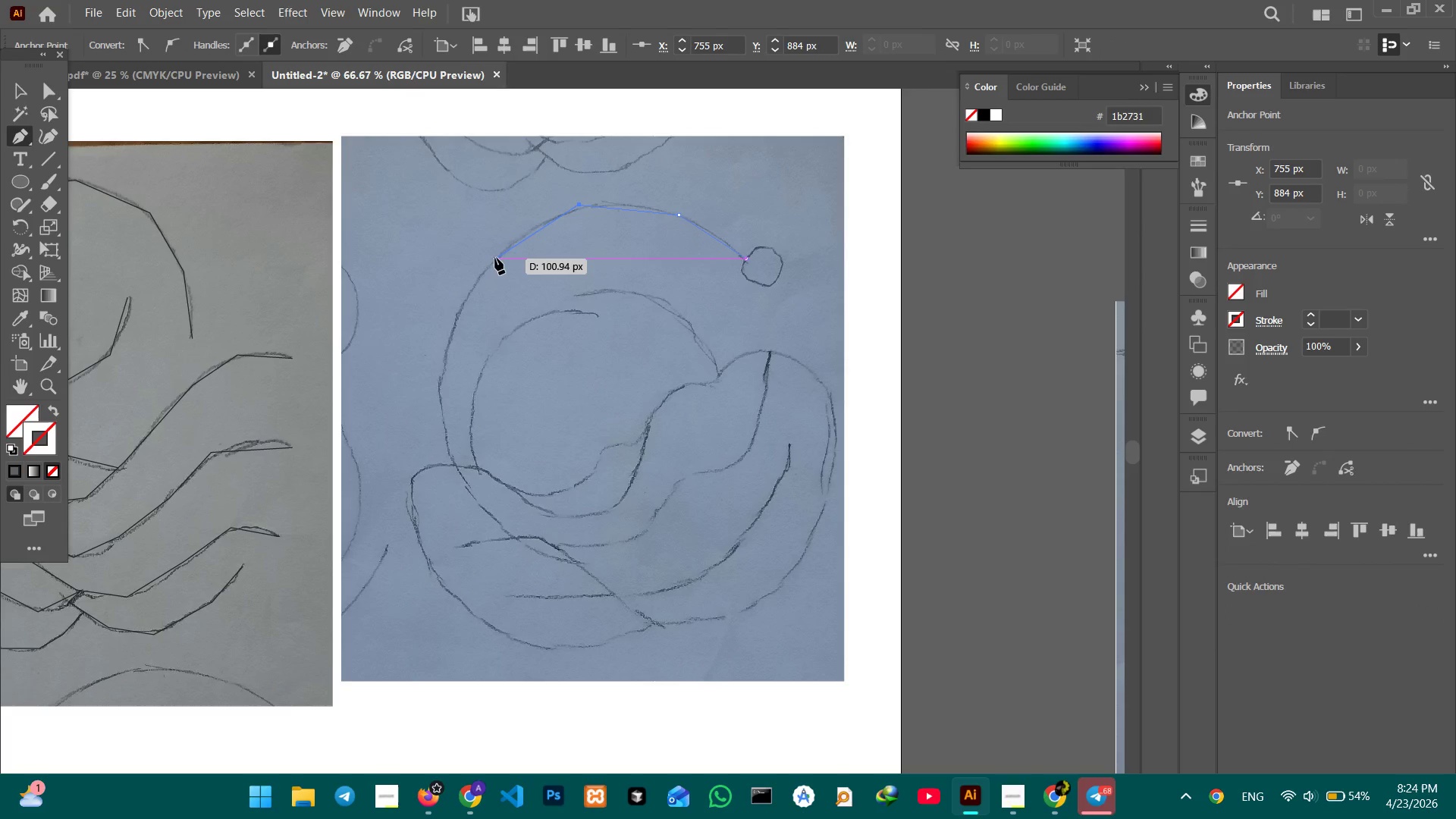 
left_click([495, 259])
 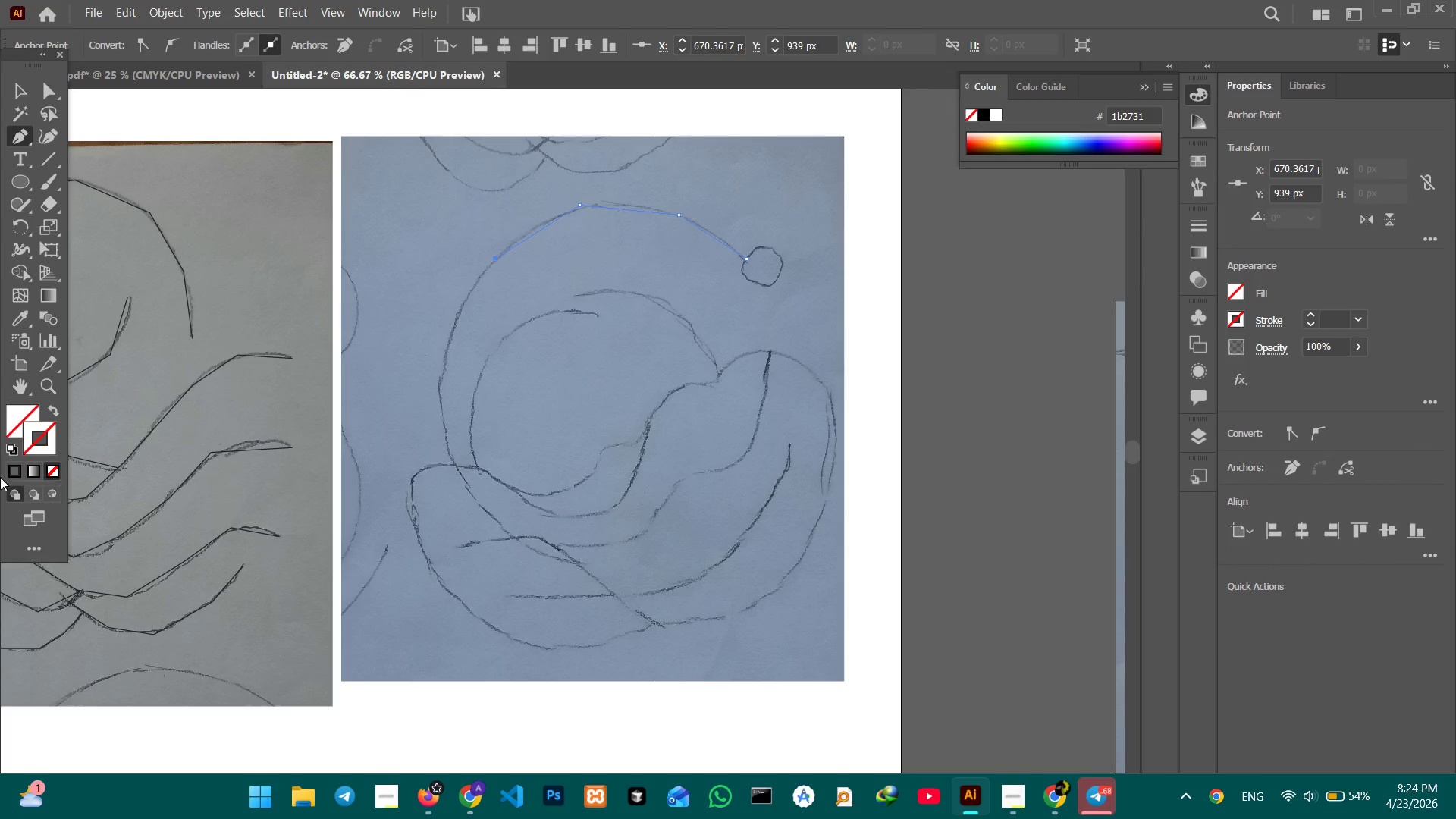 
left_click([10, 469])
 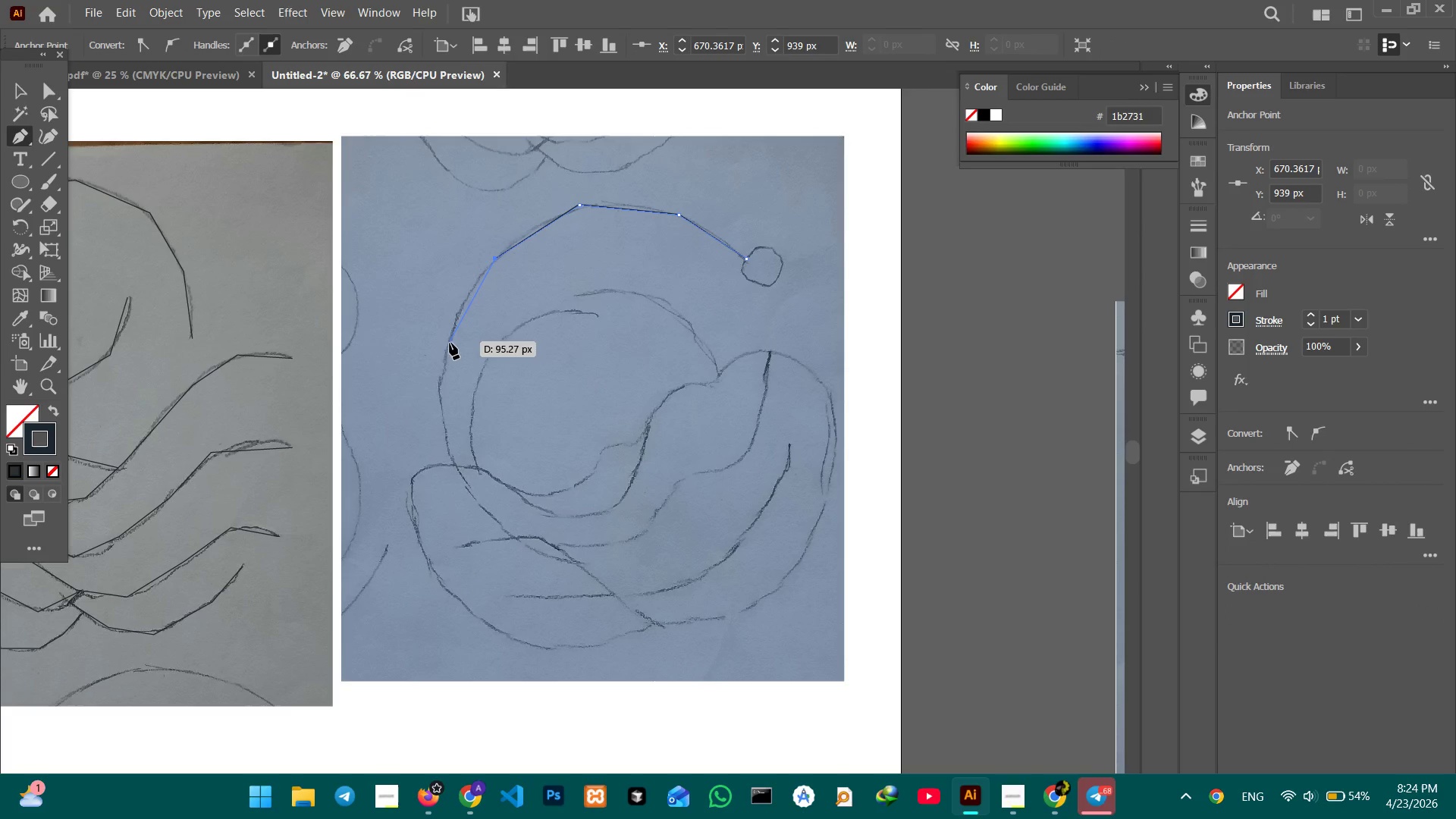 
left_click([450, 343])
 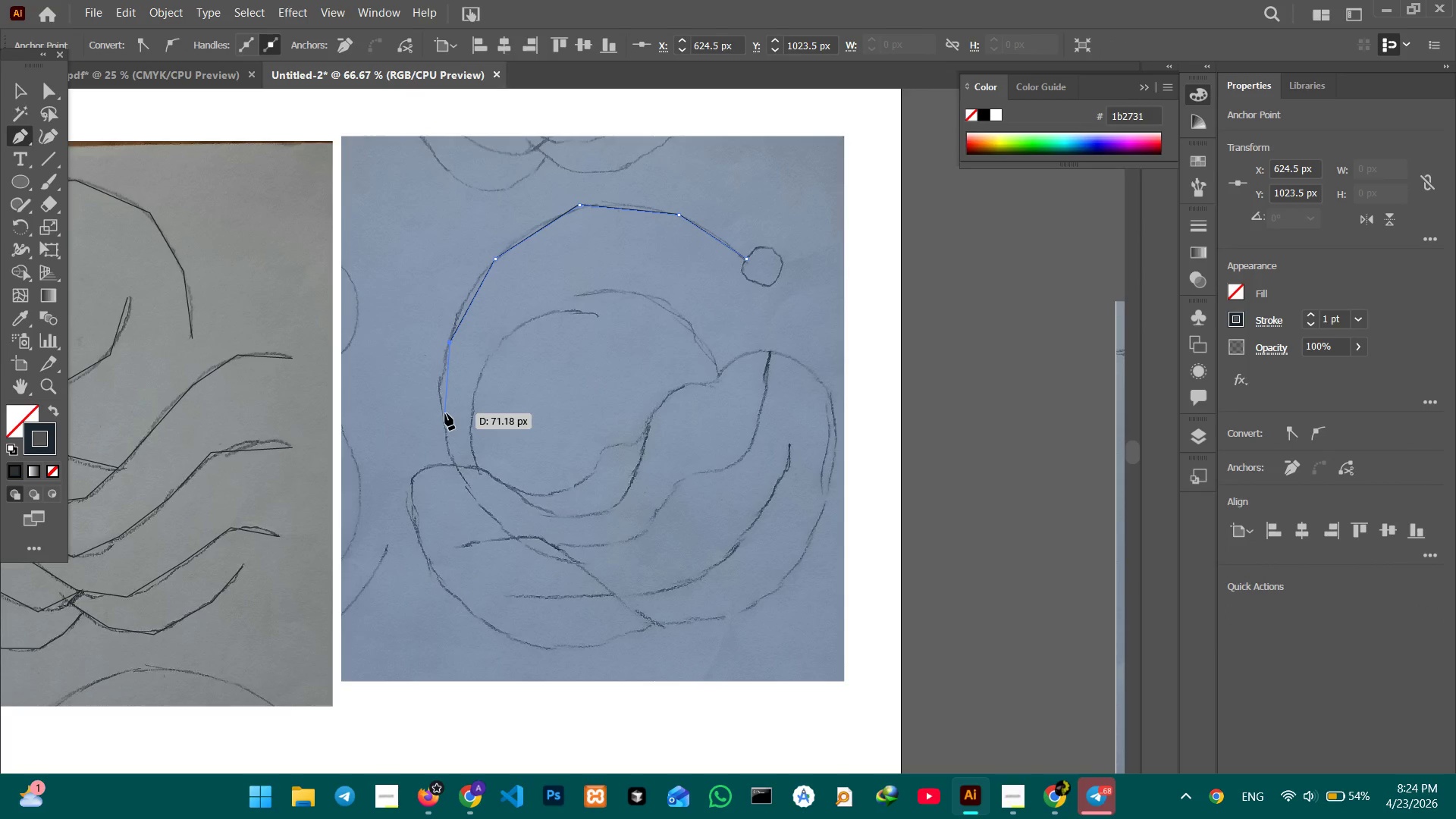 
left_click([444, 416])
 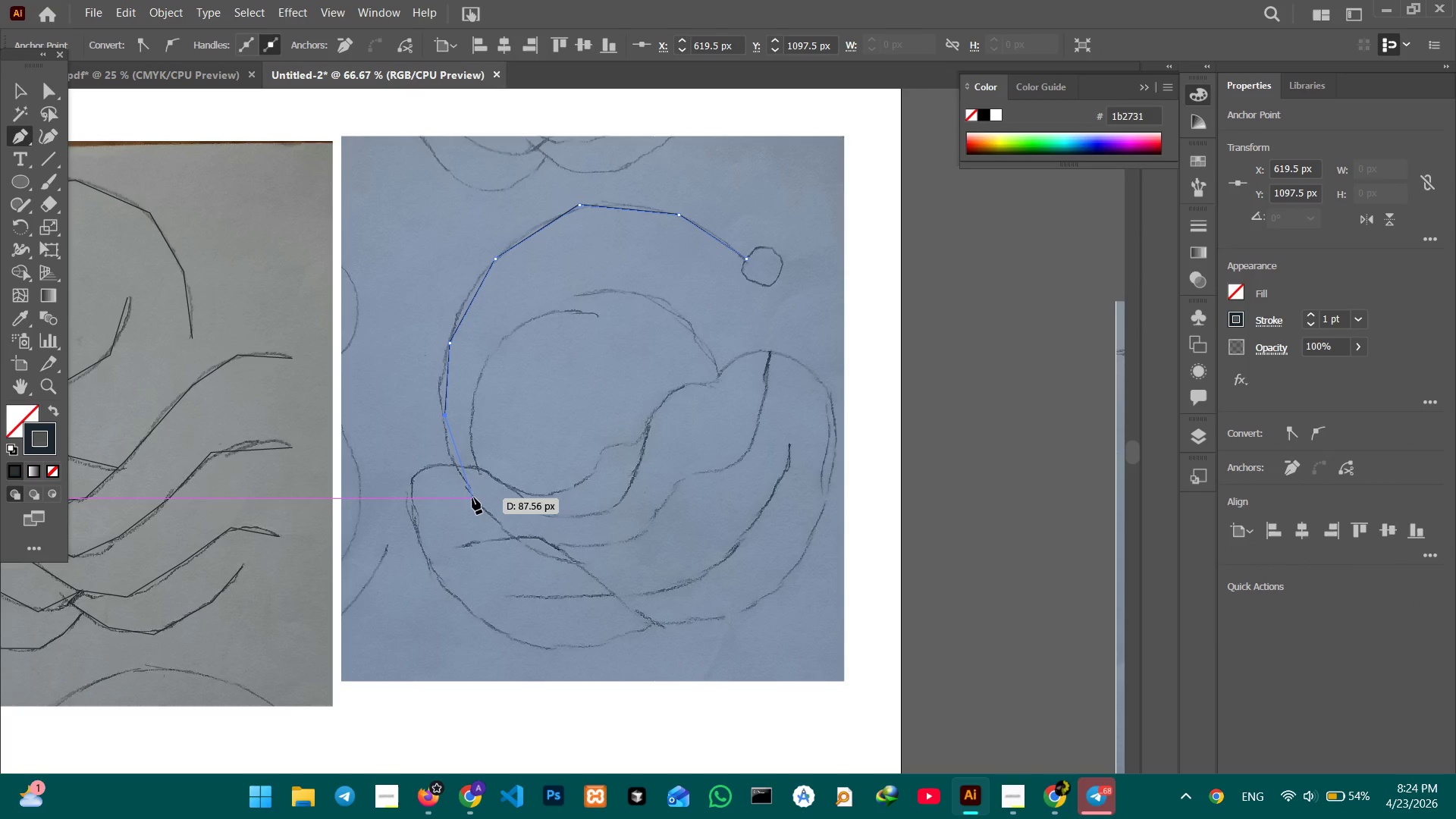 
left_click([469, 494])
 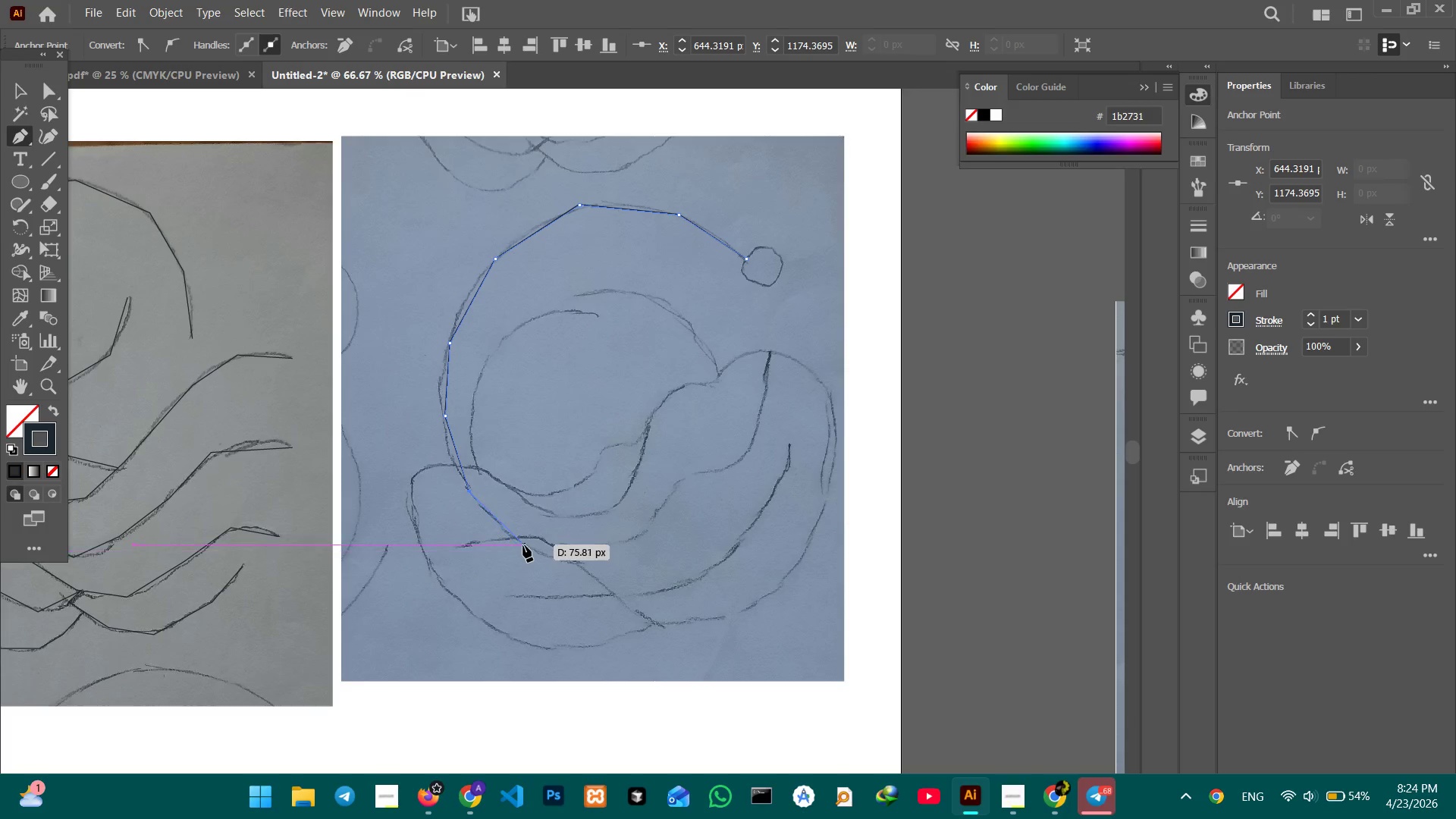 
left_click([524, 544])
 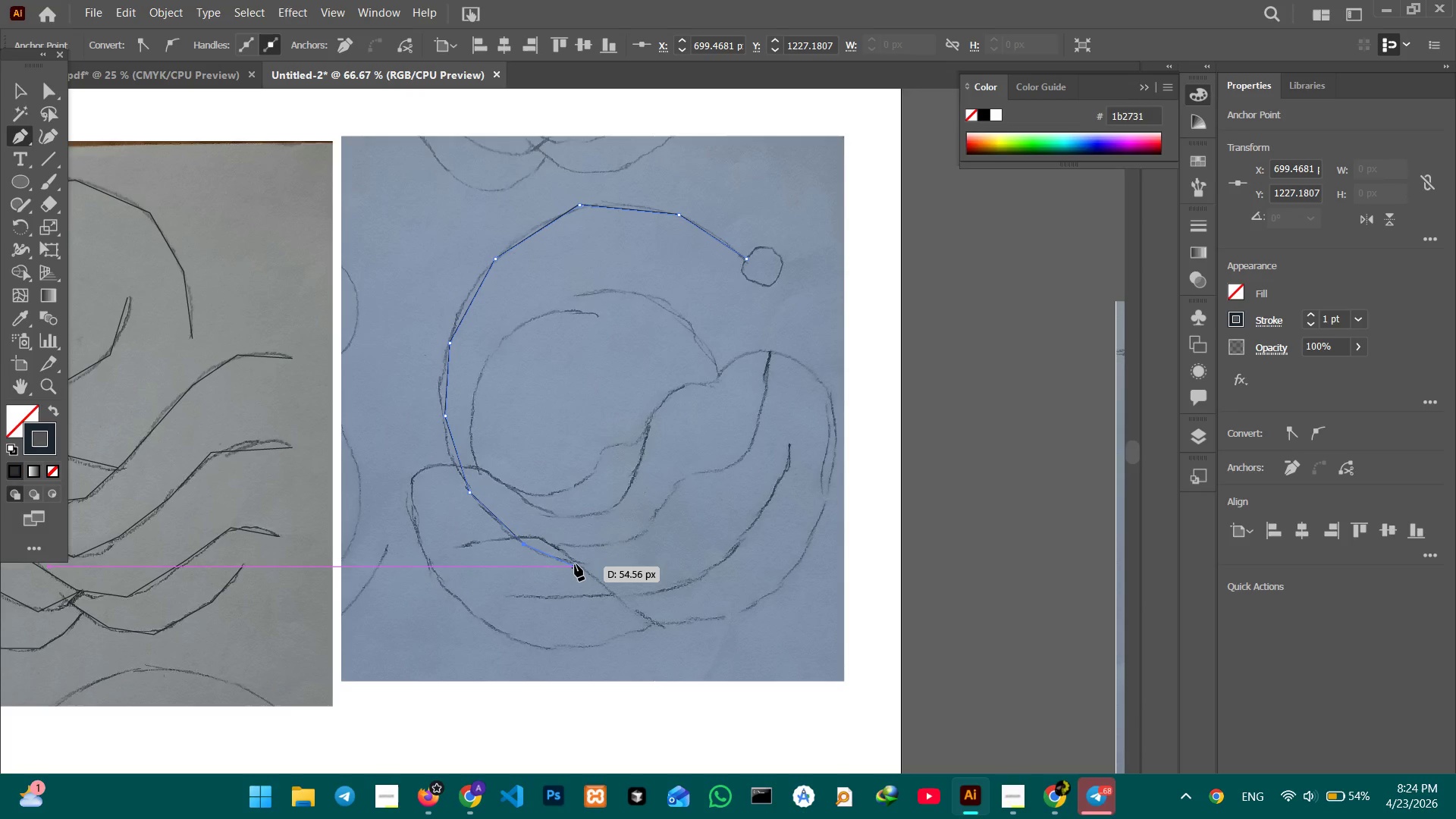 
left_click([575, 564])
 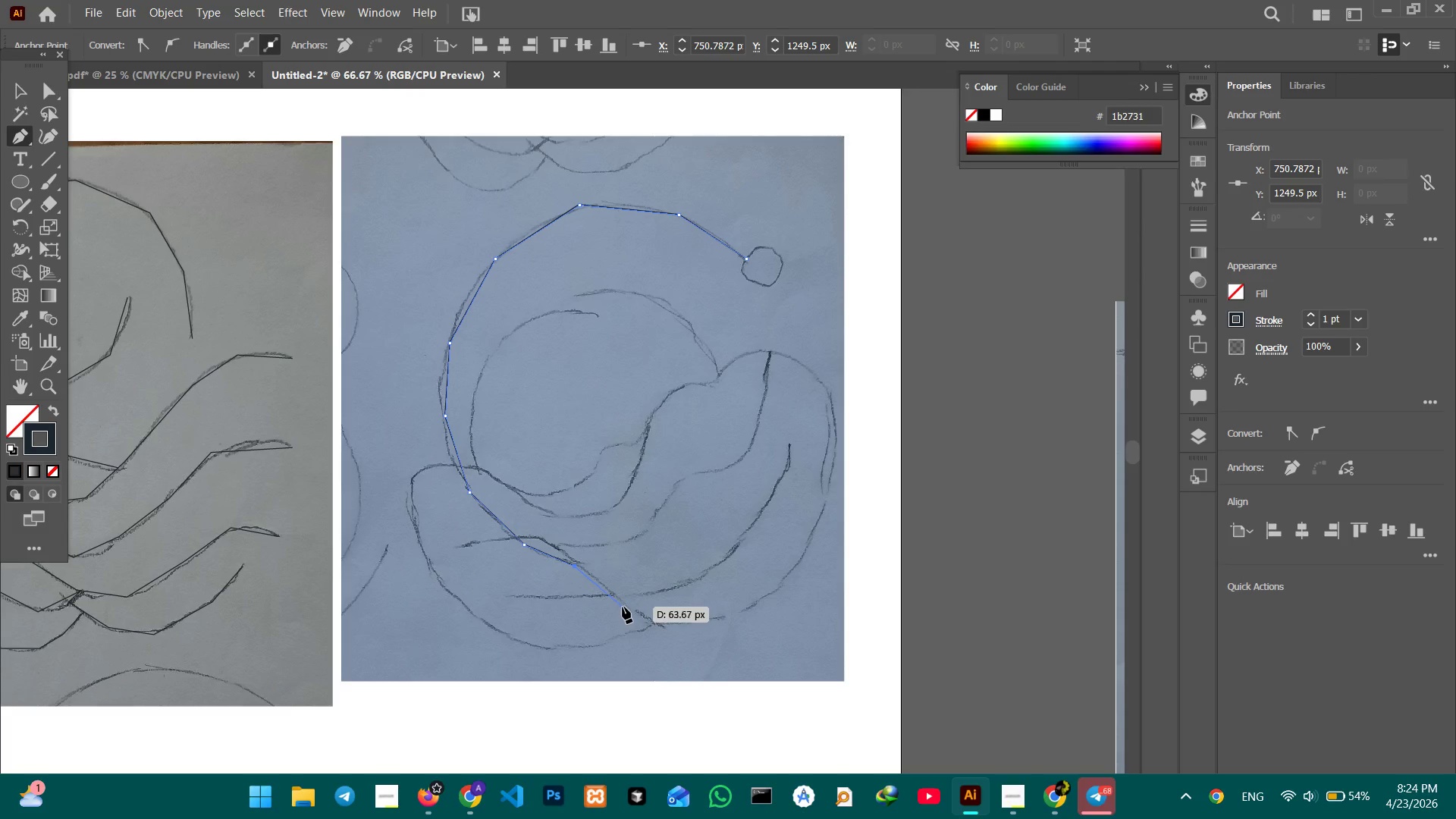 
left_click([618, 600])
 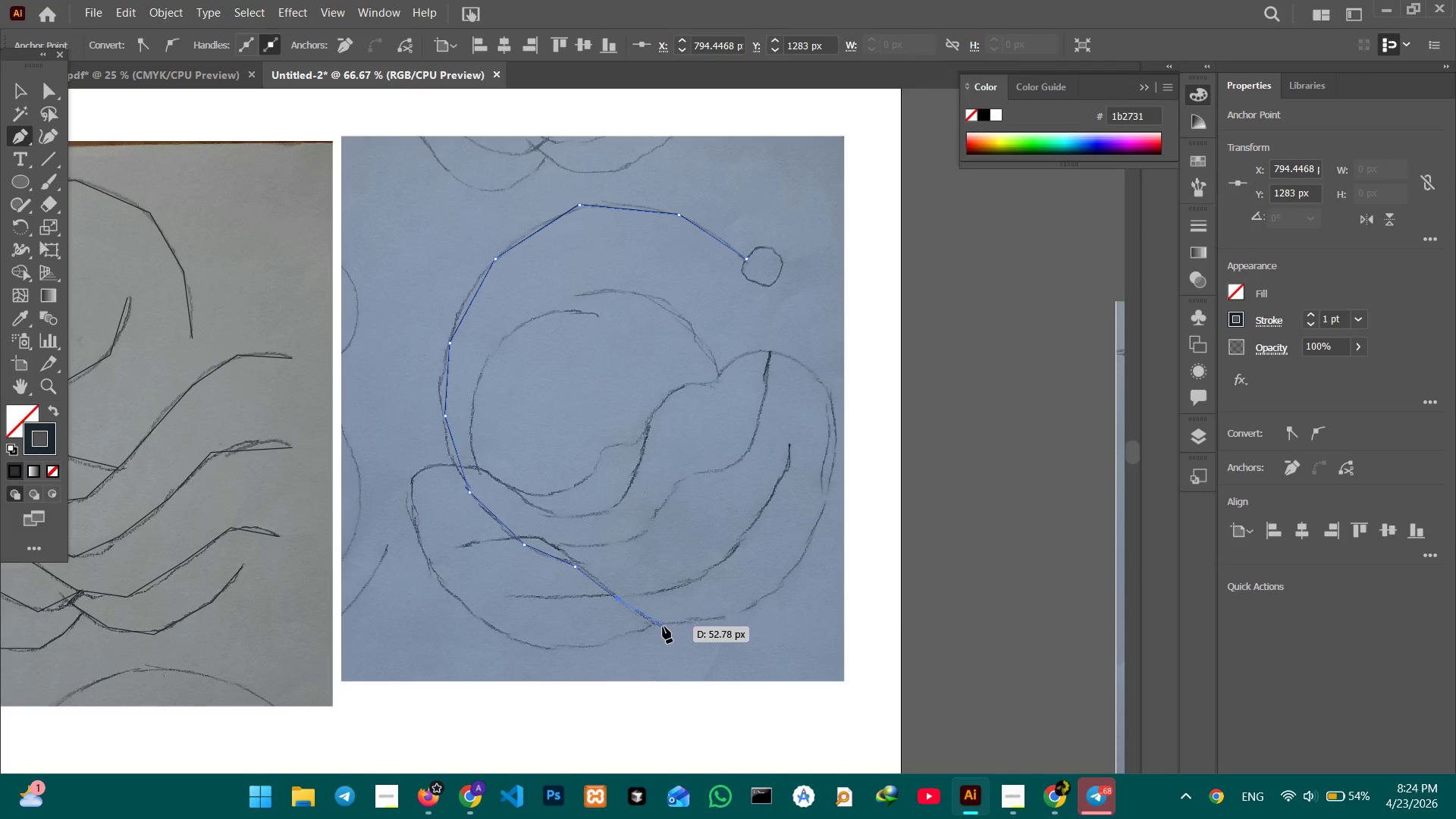 
left_click([651, 622])
 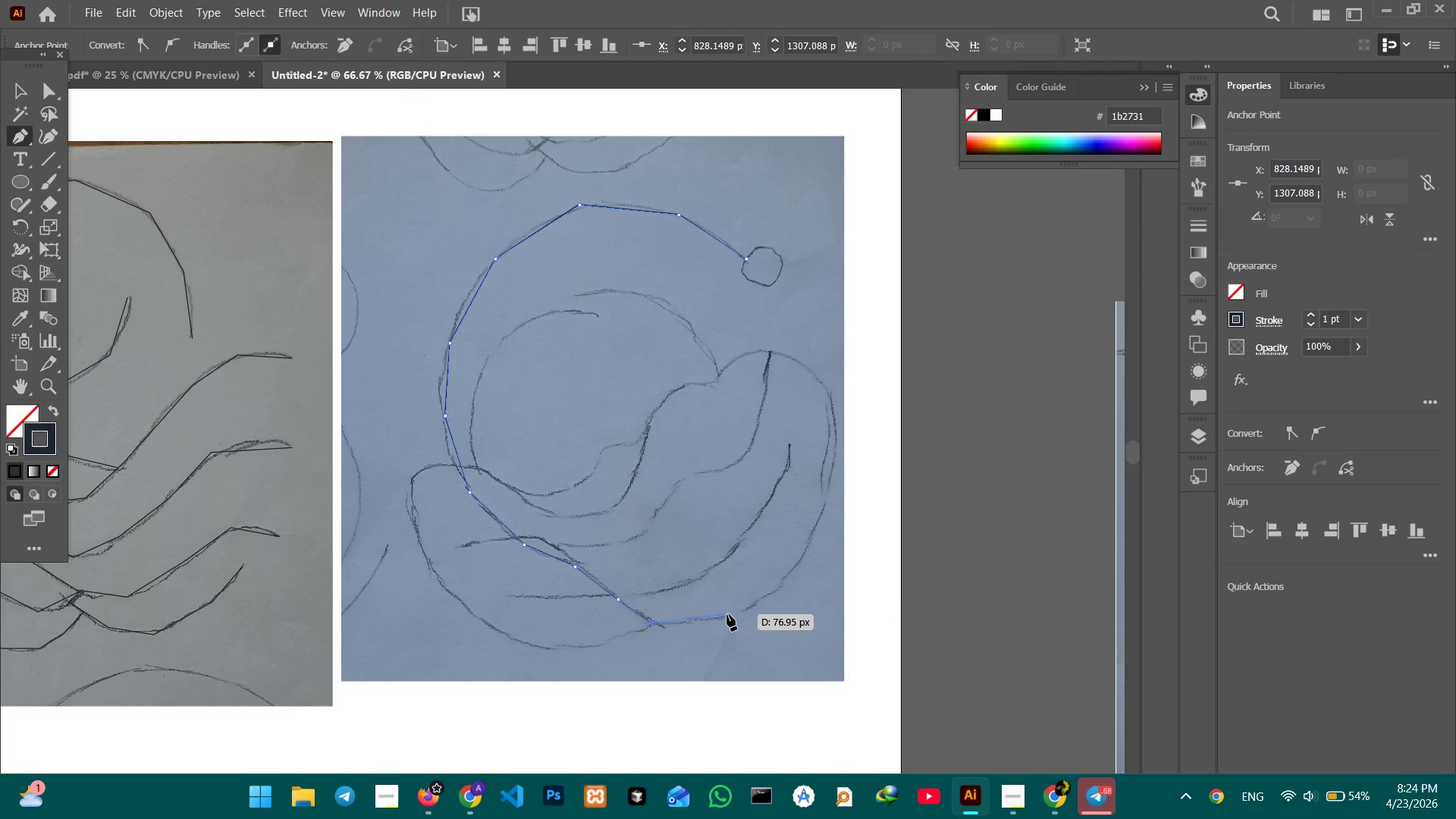 
left_click([739, 616])
 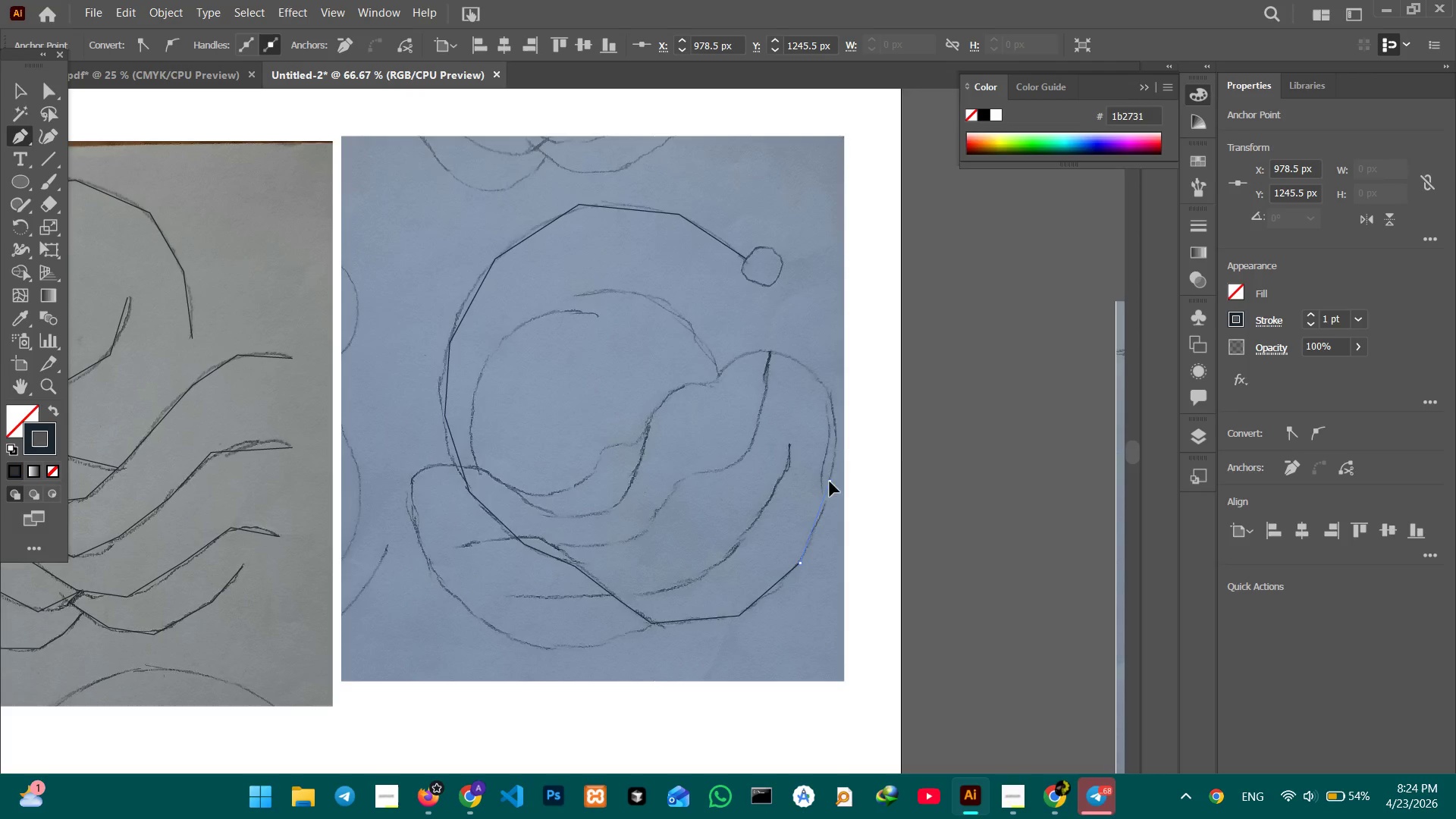 
left_click([834, 403])
 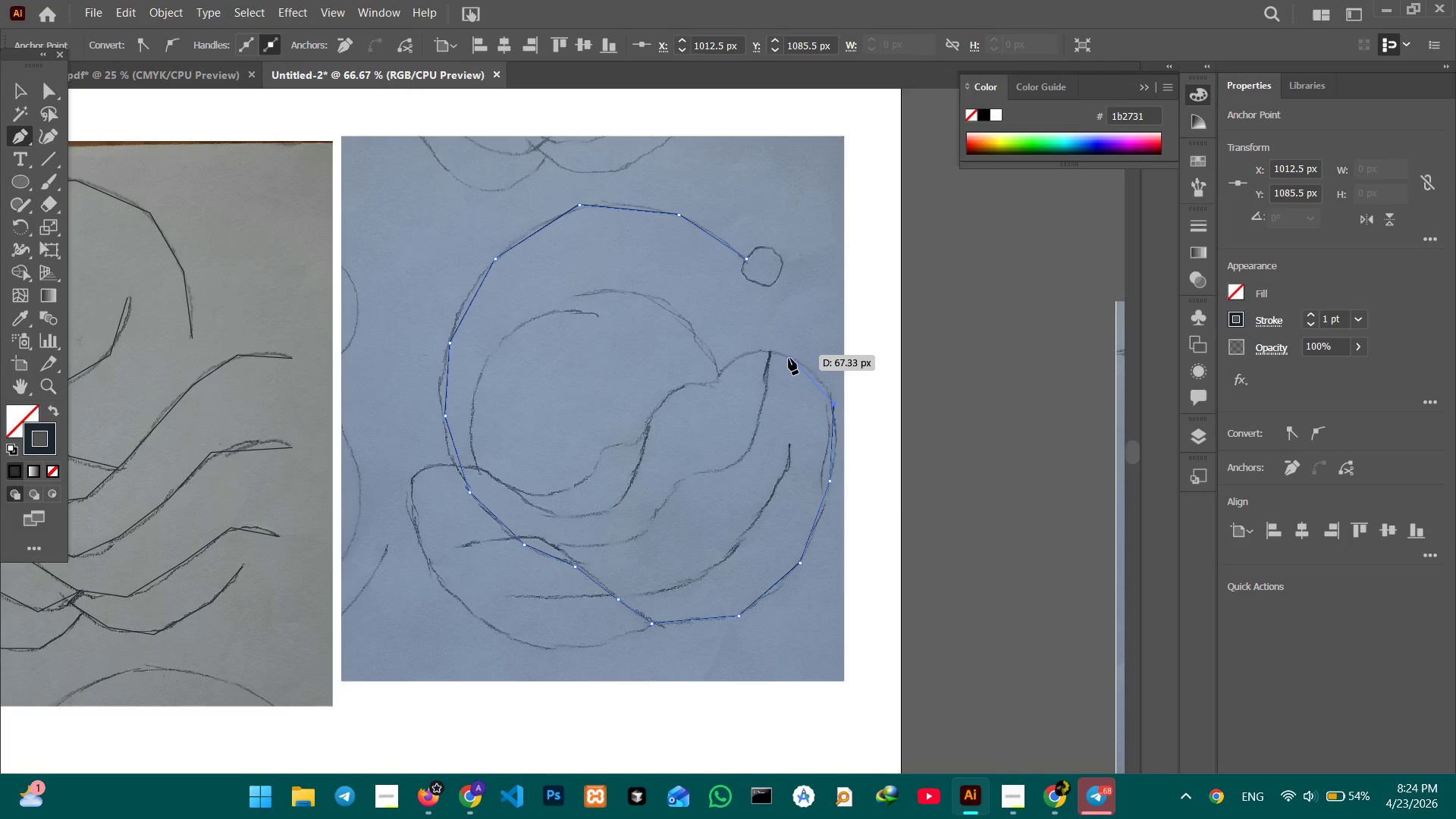 
left_click([787, 356])
 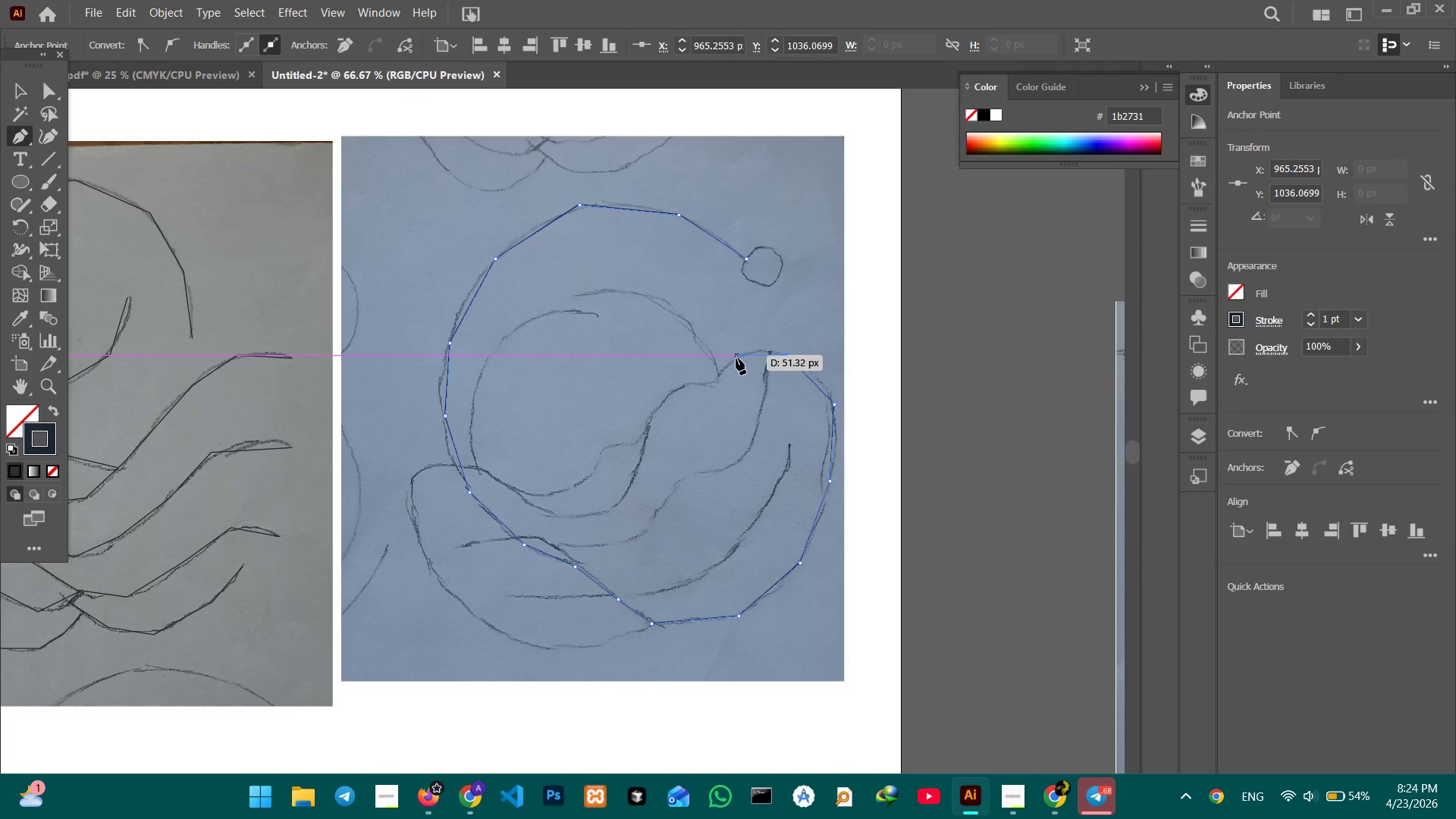 
left_click([736, 358])
 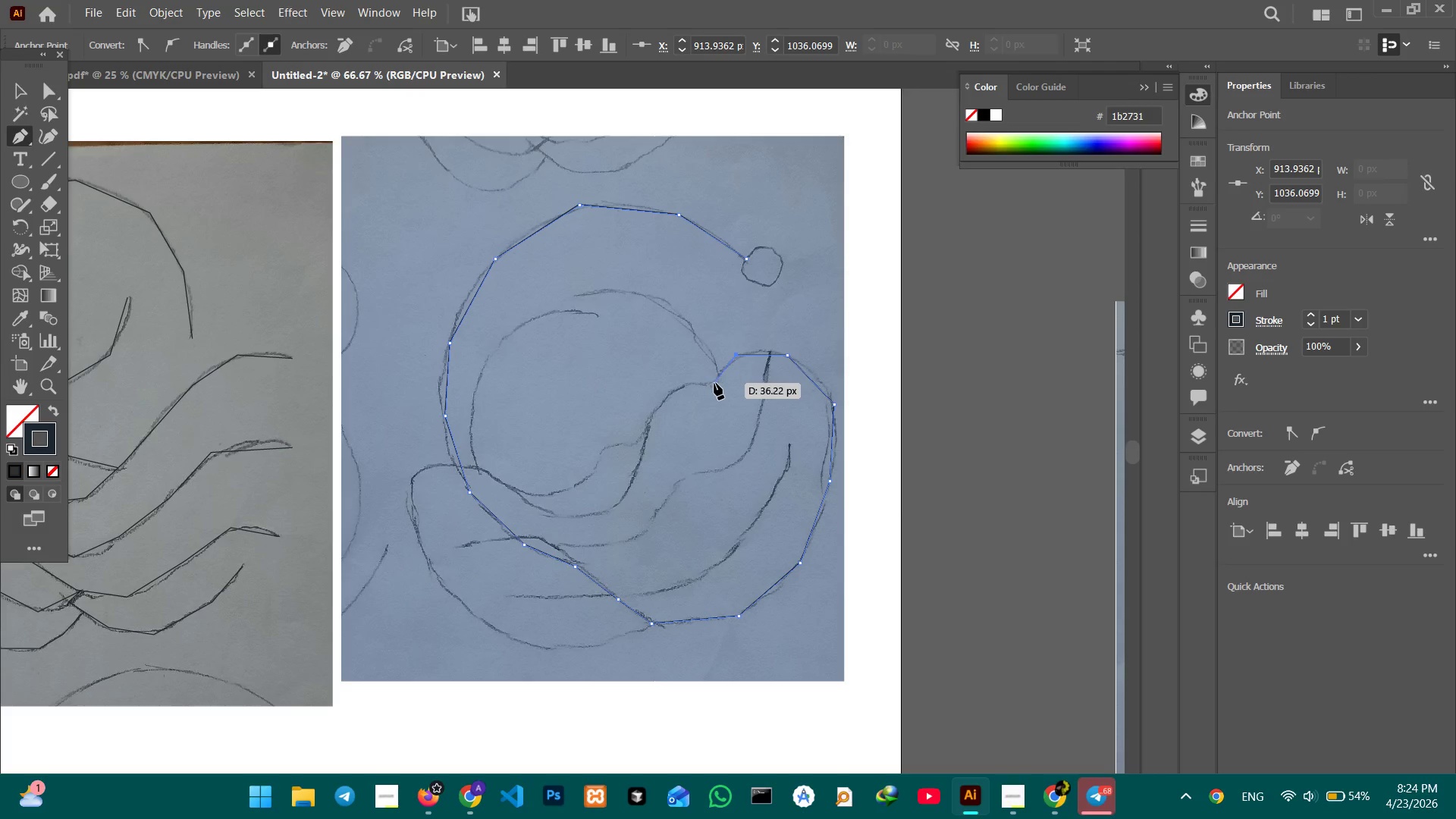 
left_click([714, 383])
 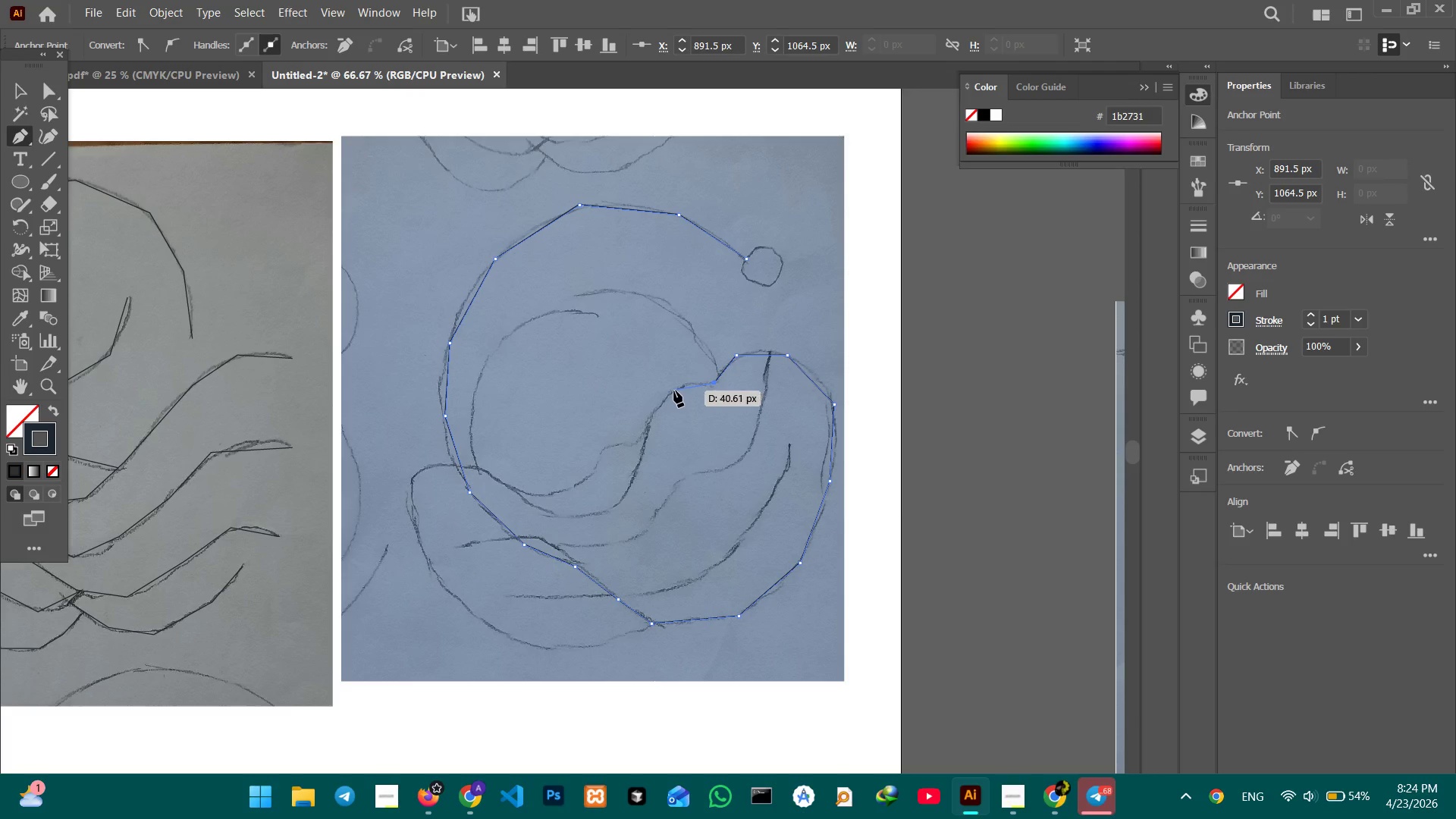 
left_click([674, 391])
 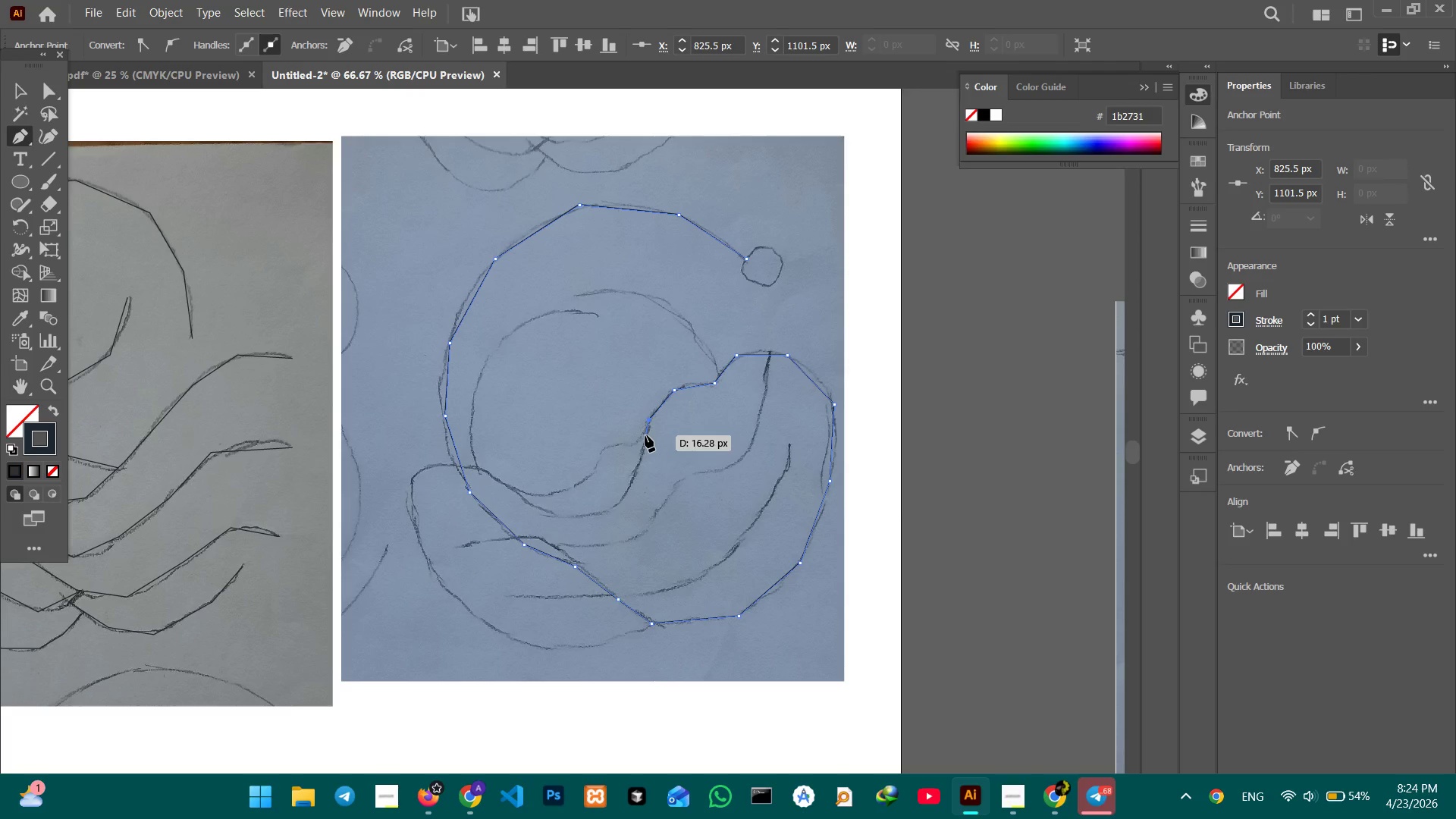 
left_click([645, 435])
 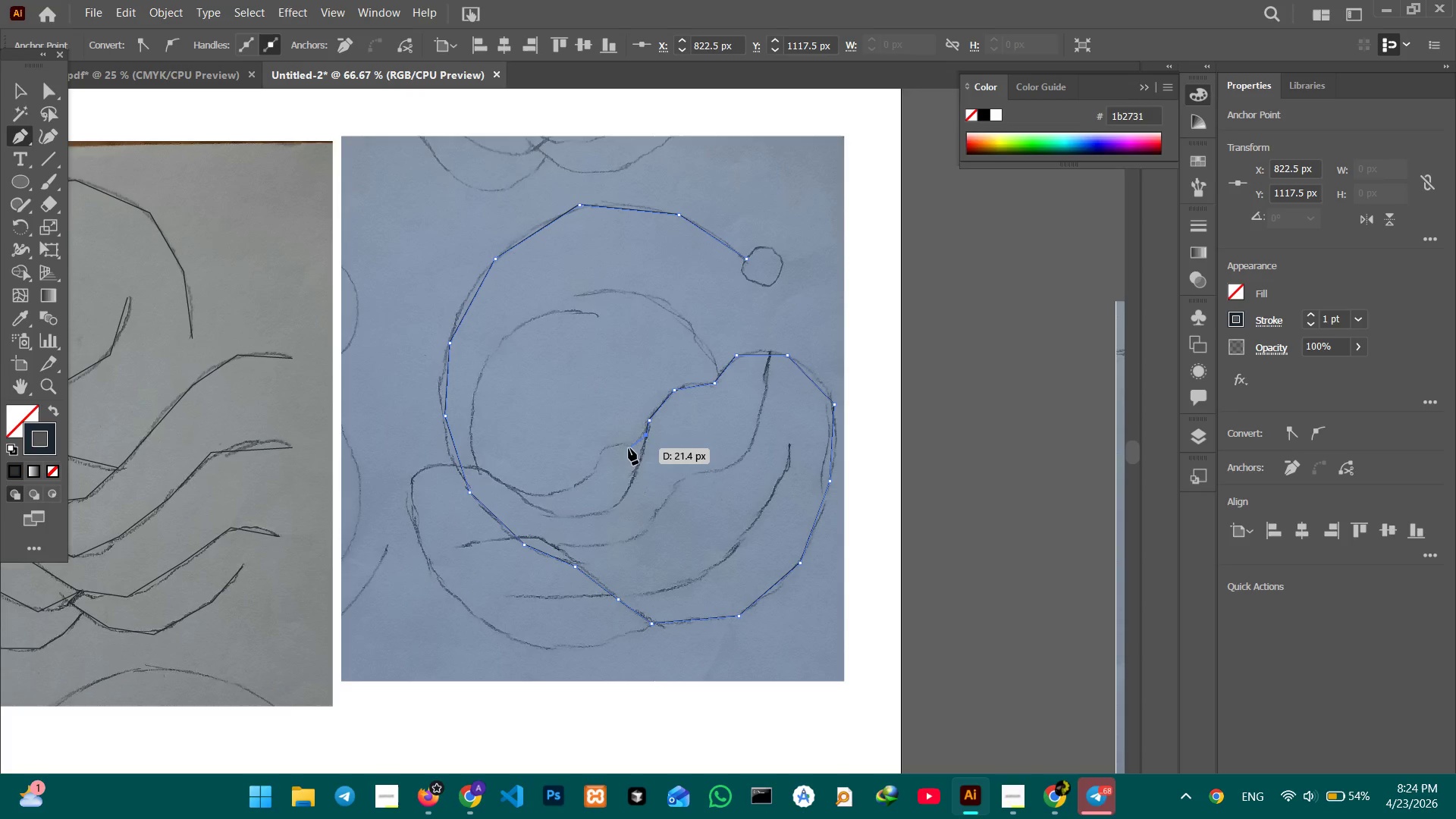 
left_click([629, 448])
 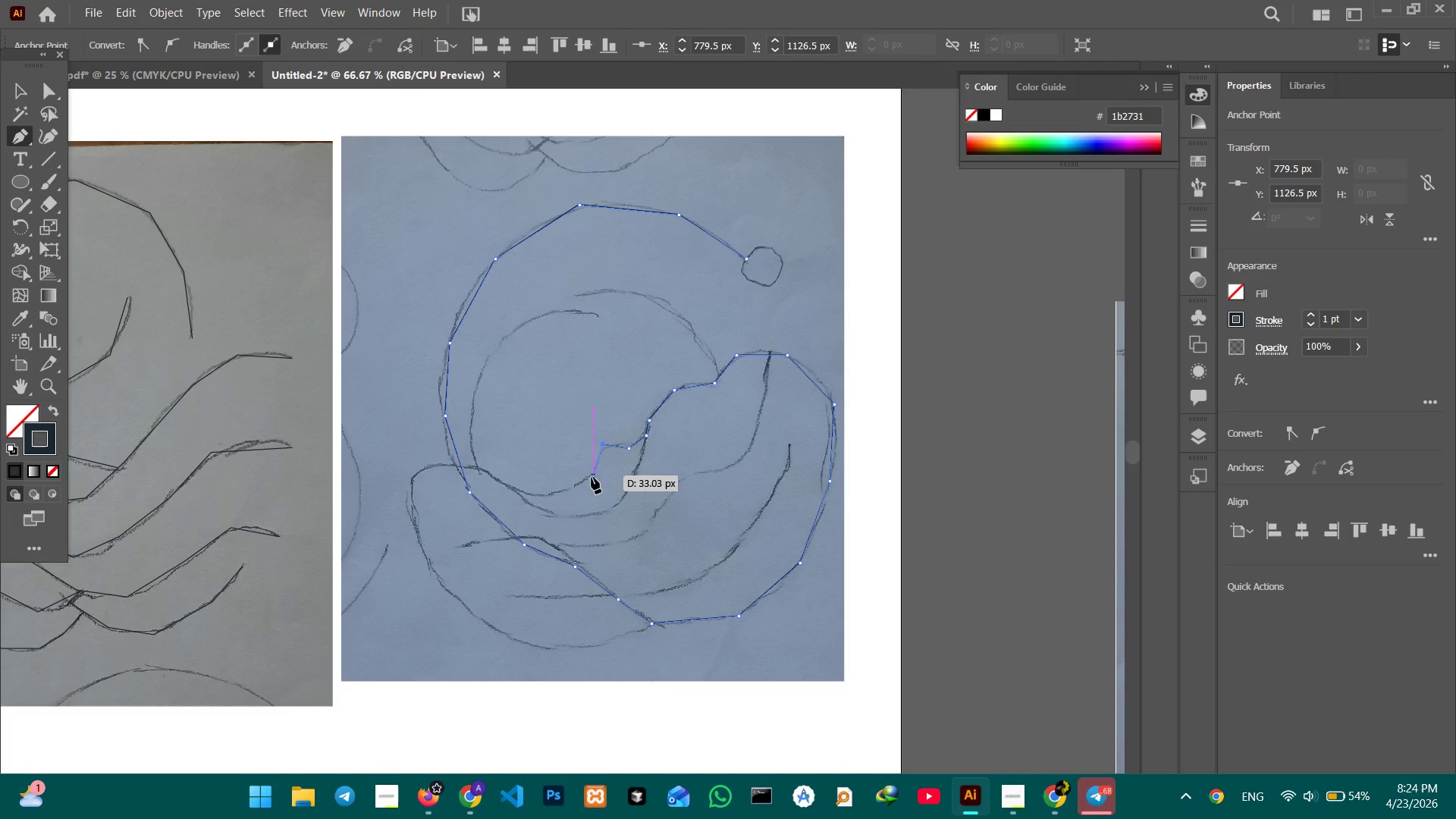 
left_click([592, 478])
 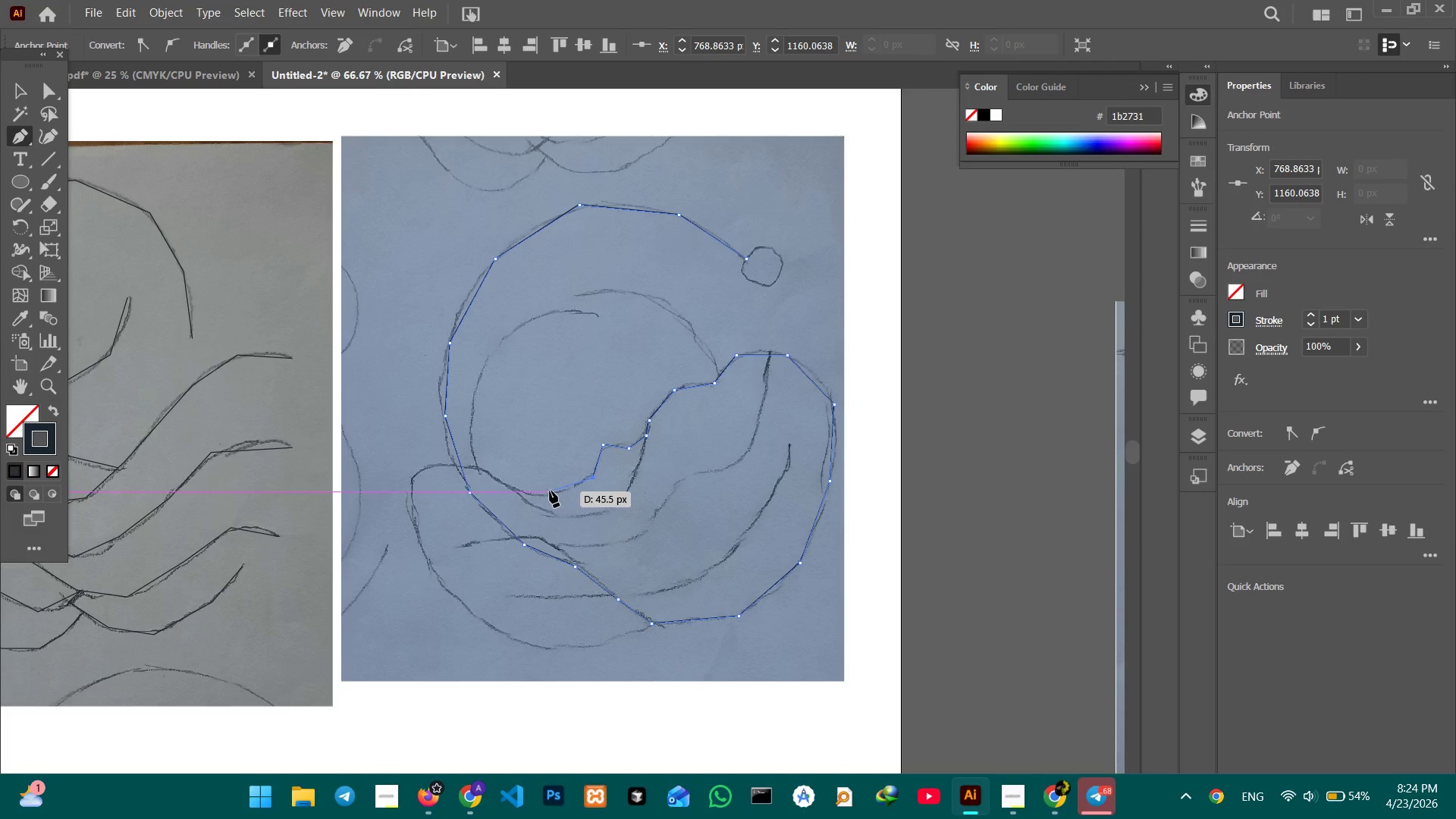 
double_click([550, 491])
 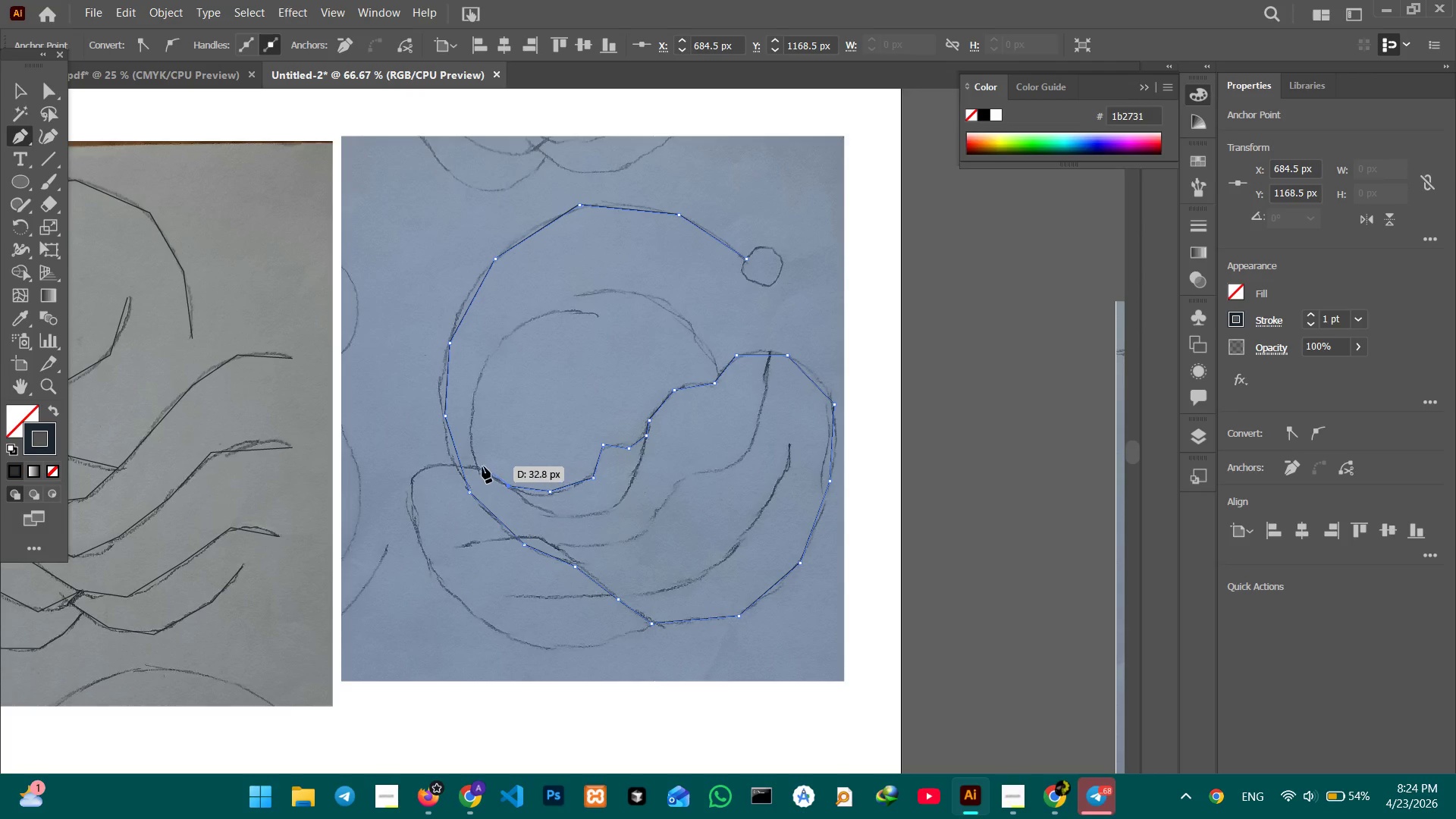 
left_click([474, 466])
 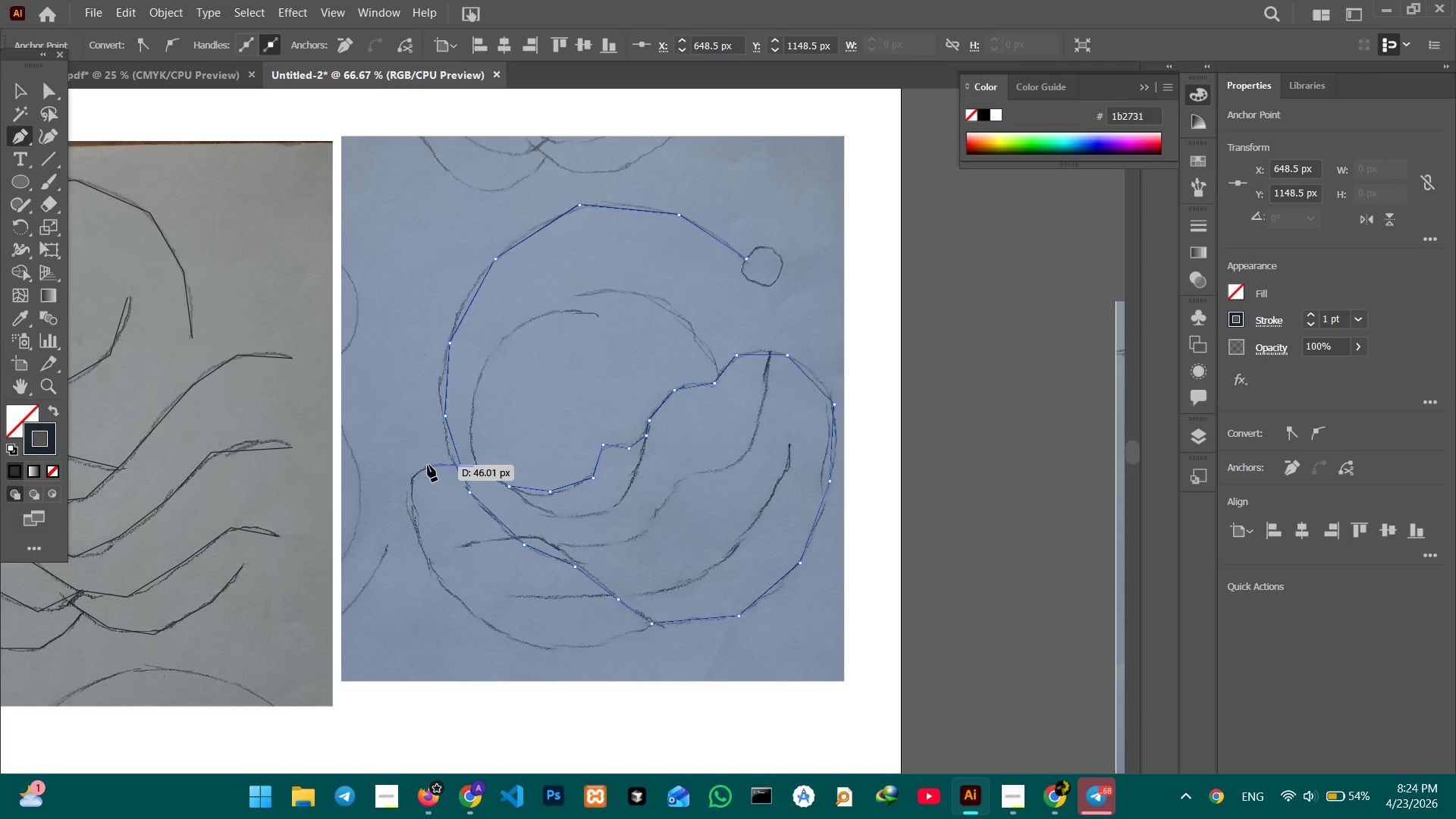 
left_click([428, 465])
 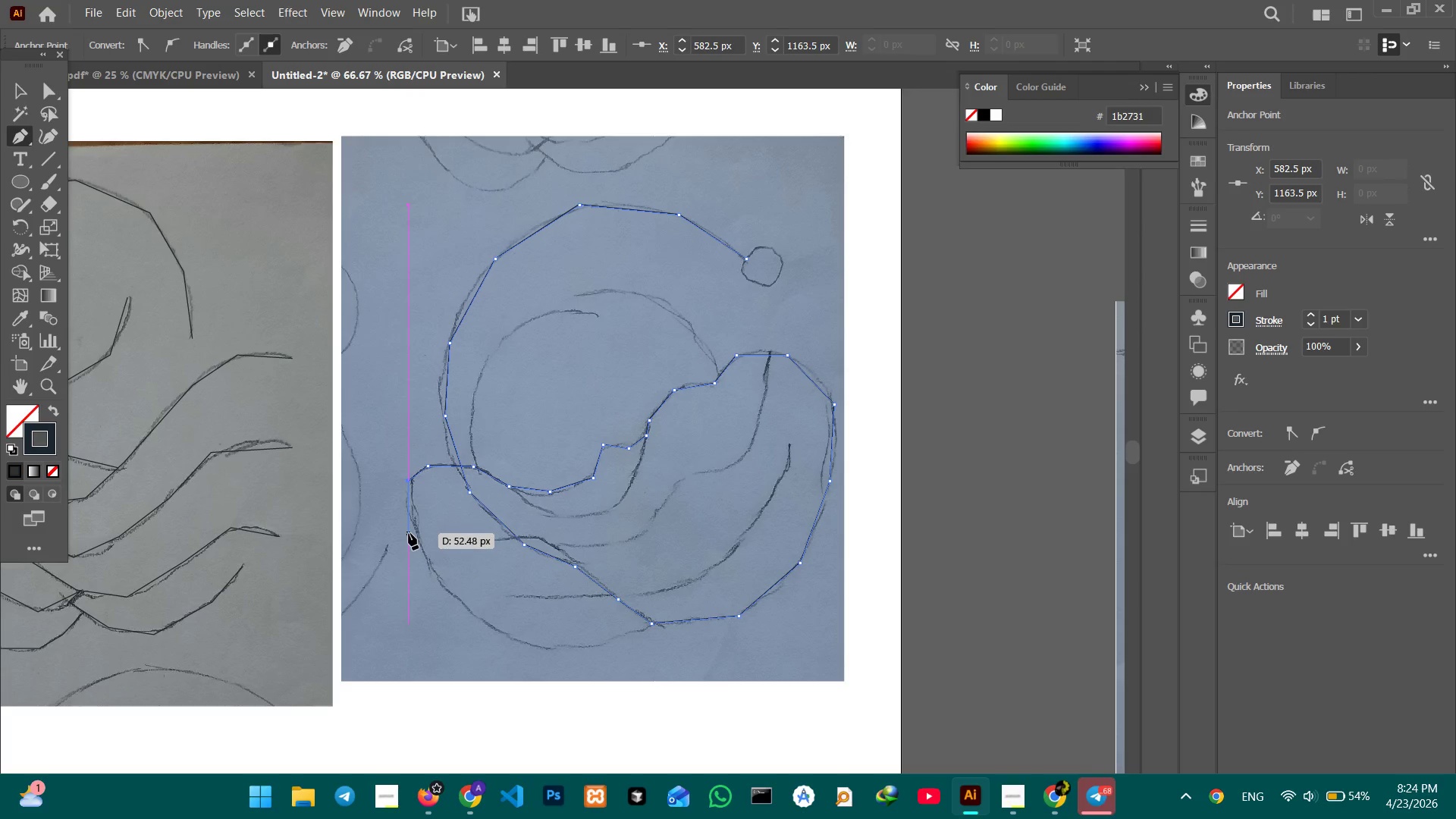 
left_click([411, 532])
 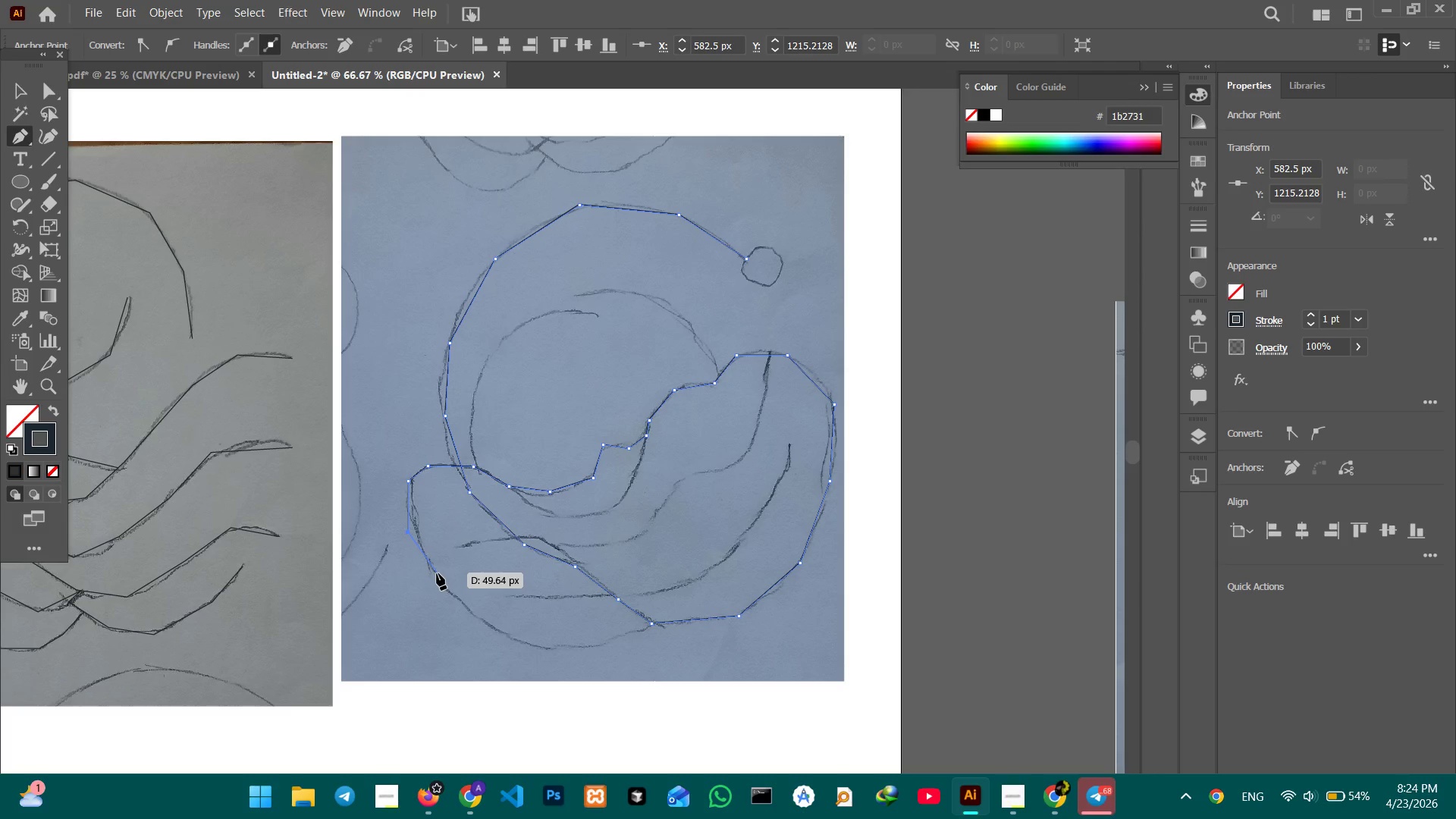 
left_click([437, 573])
 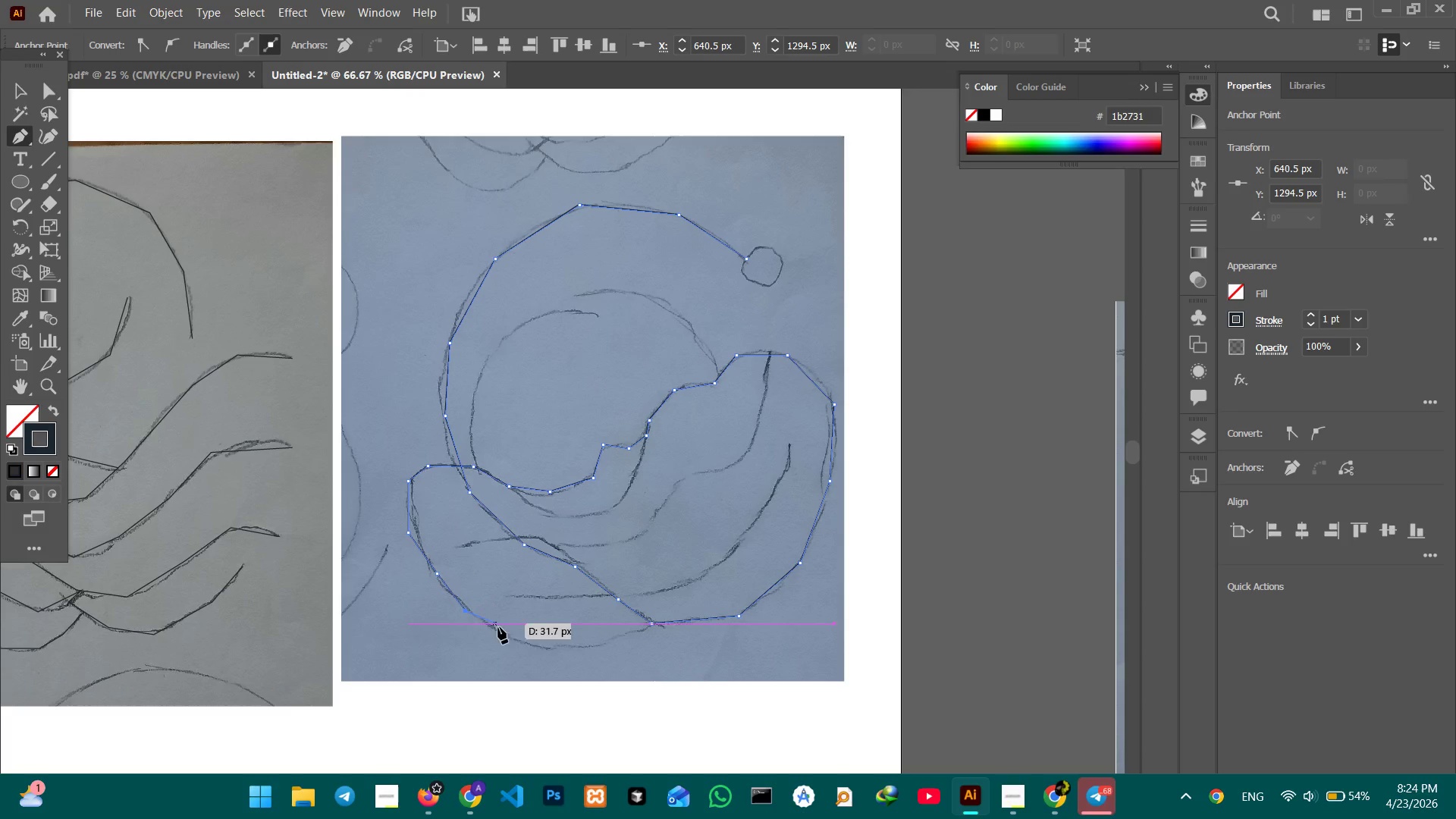 
left_click([507, 634])
 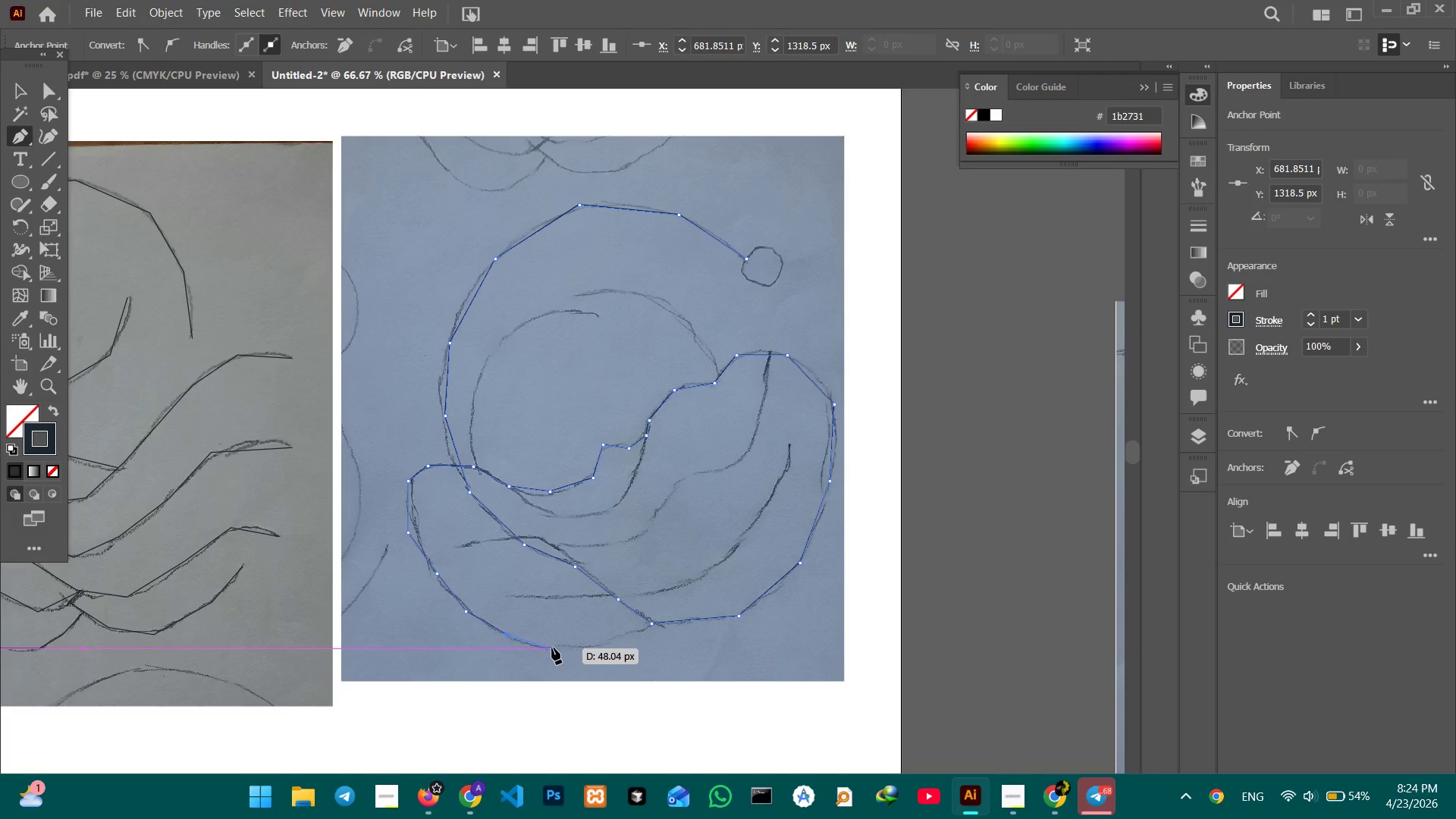 
left_click_drag(start_coordinate=[553, 648], to_coordinate=[560, 649])
 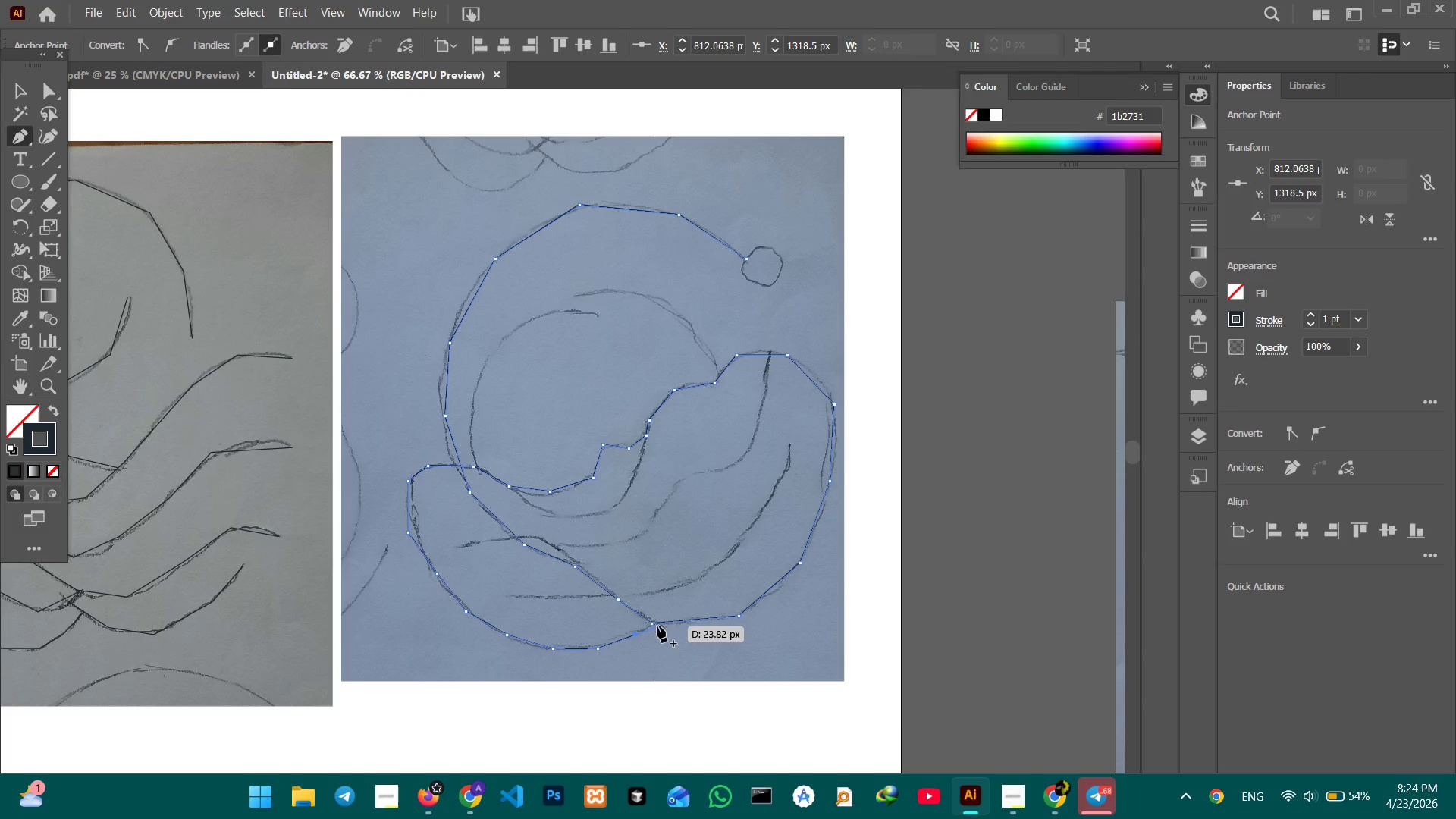 
left_click([657, 623])
 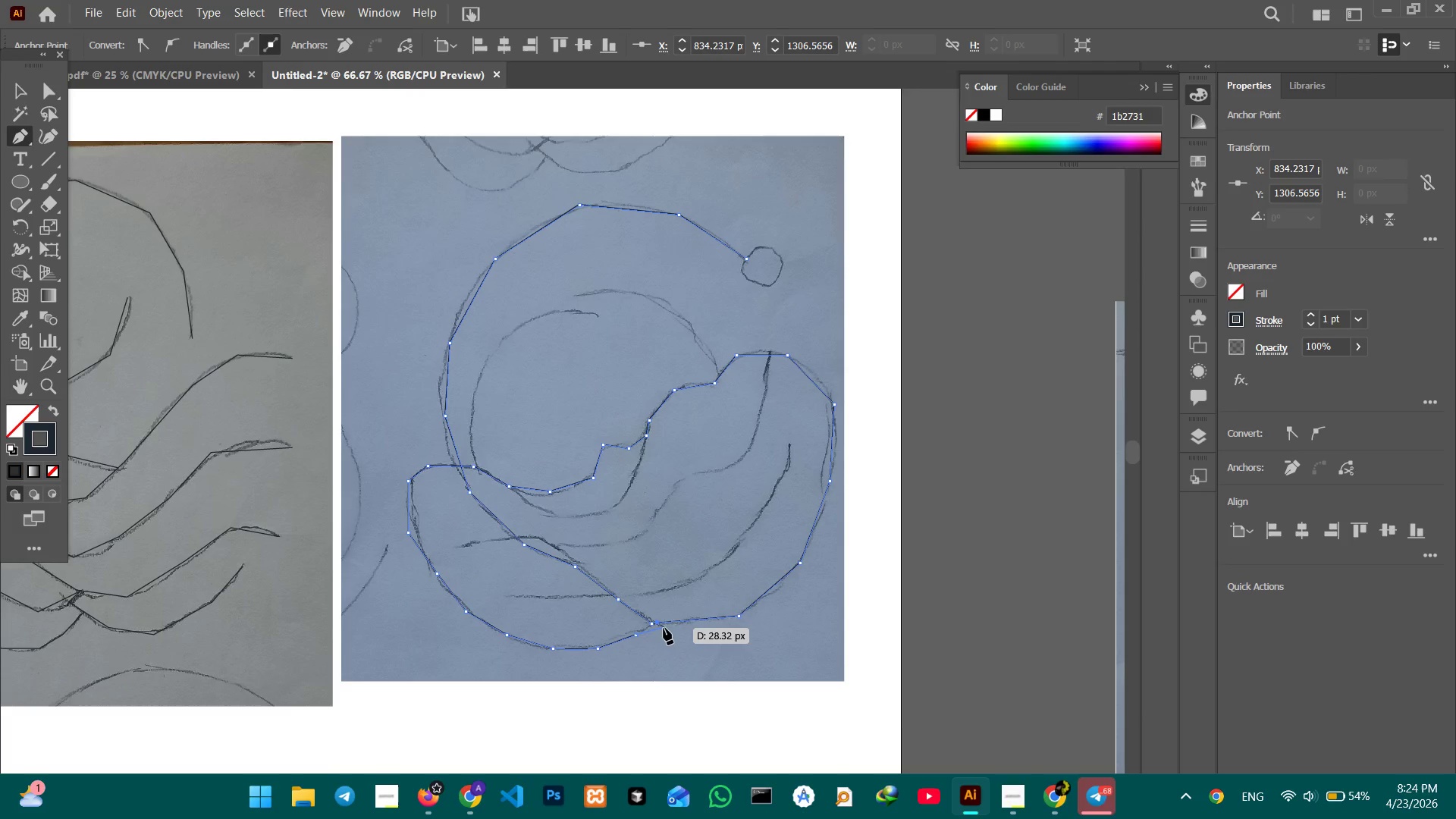 
left_click([664, 623])
 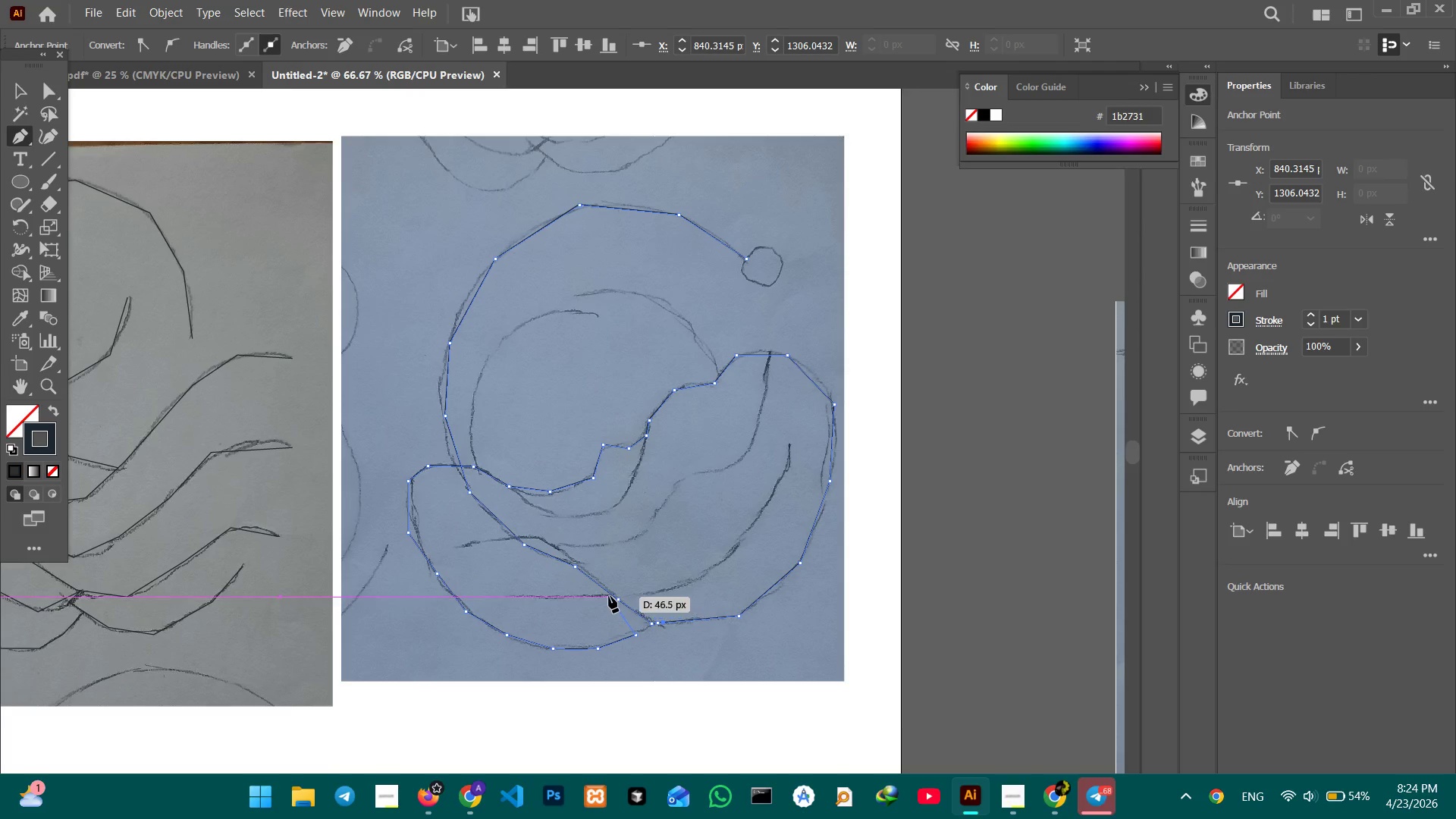 
left_click([609, 596])
 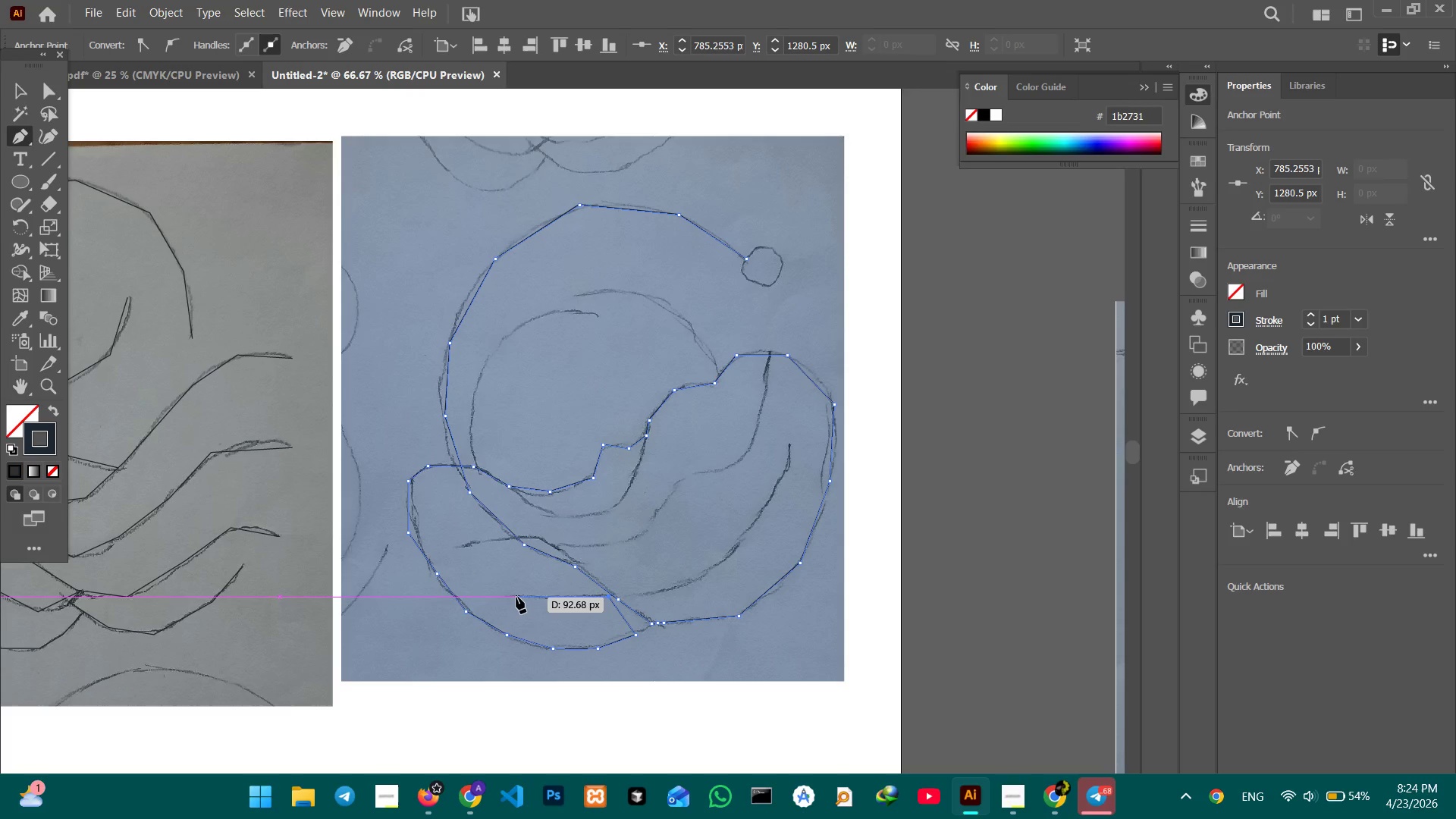 
left_click([514, 597])
 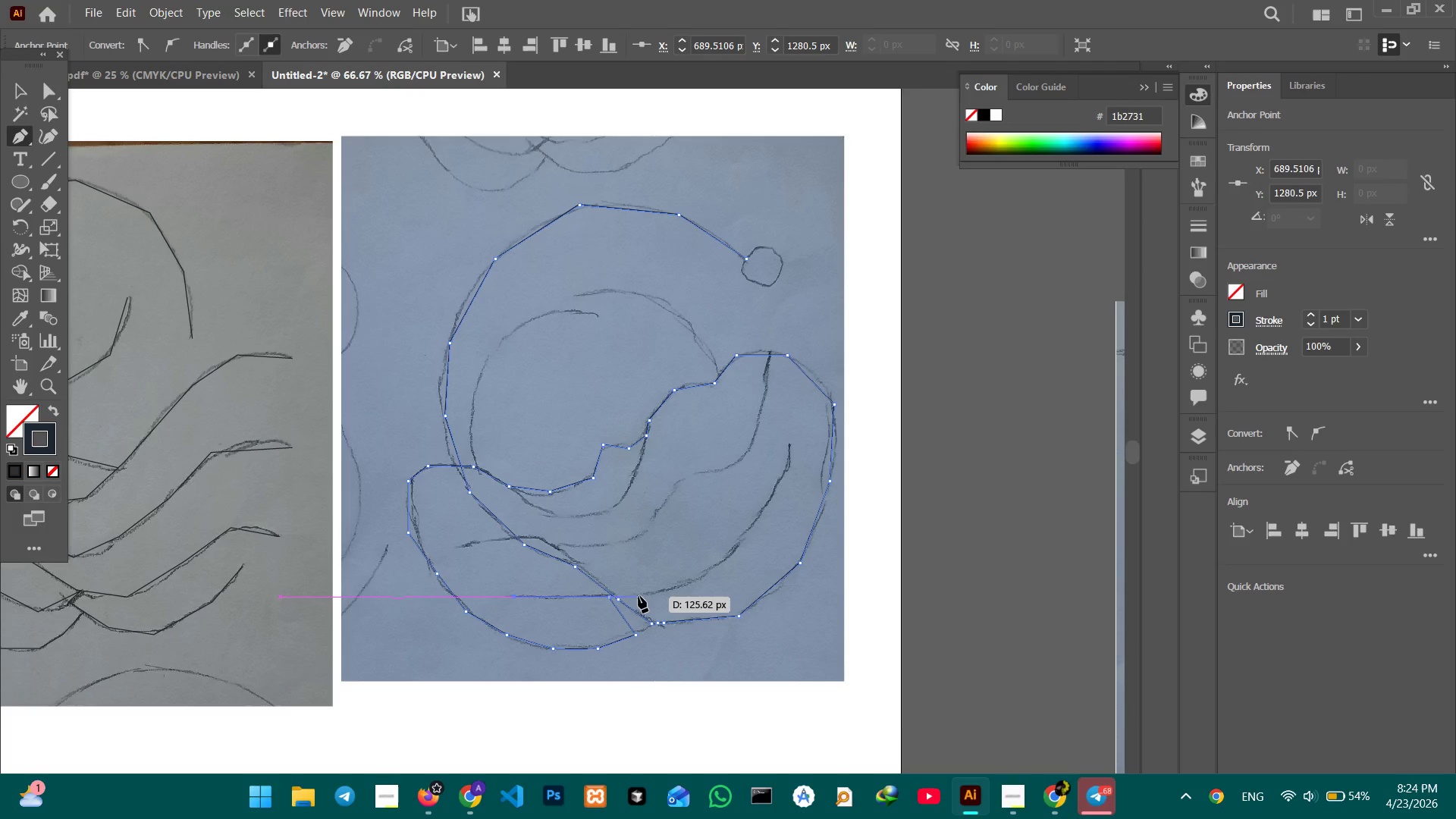 
left_click([639, 596])
 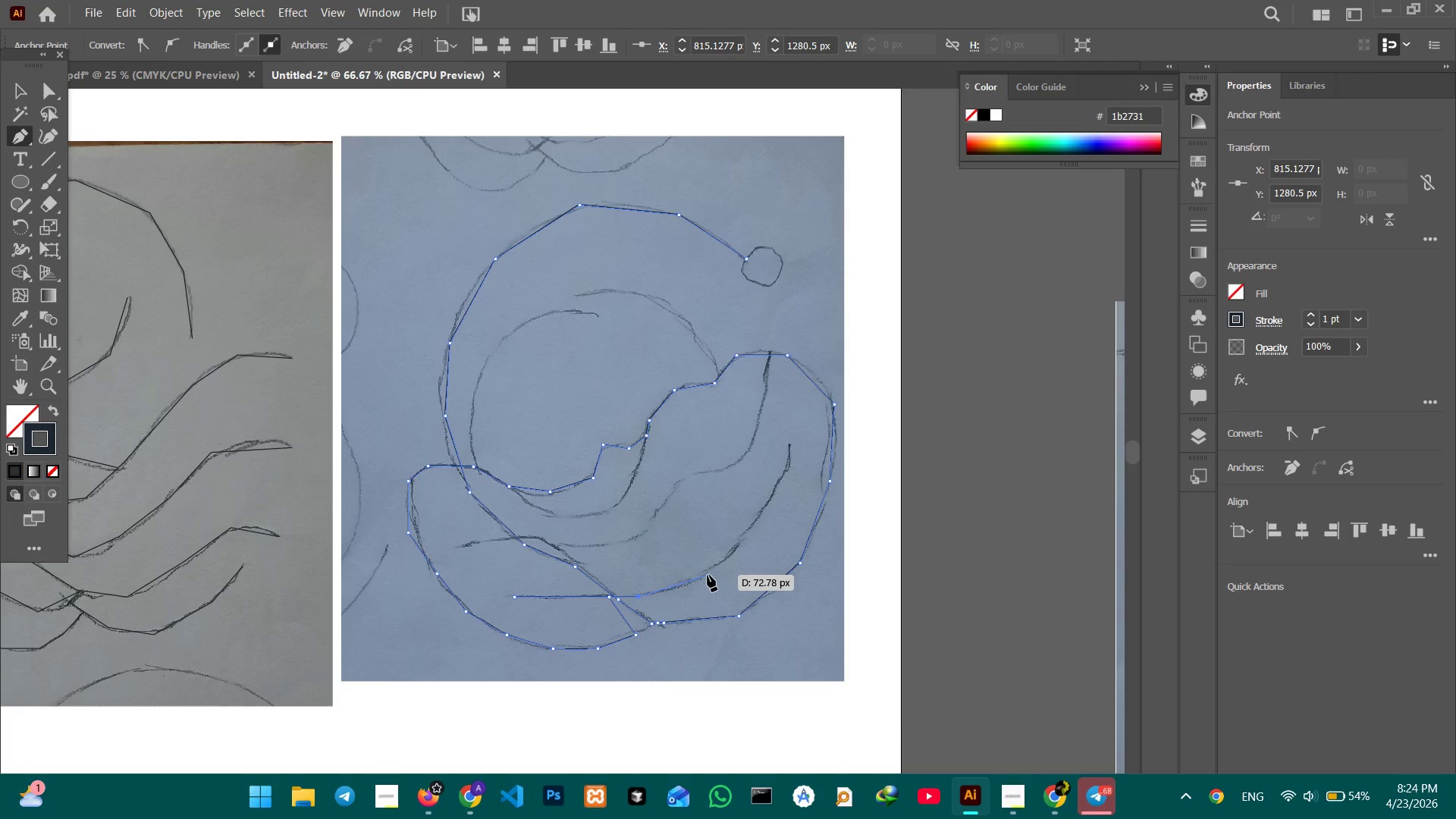 
wait(5.59)
 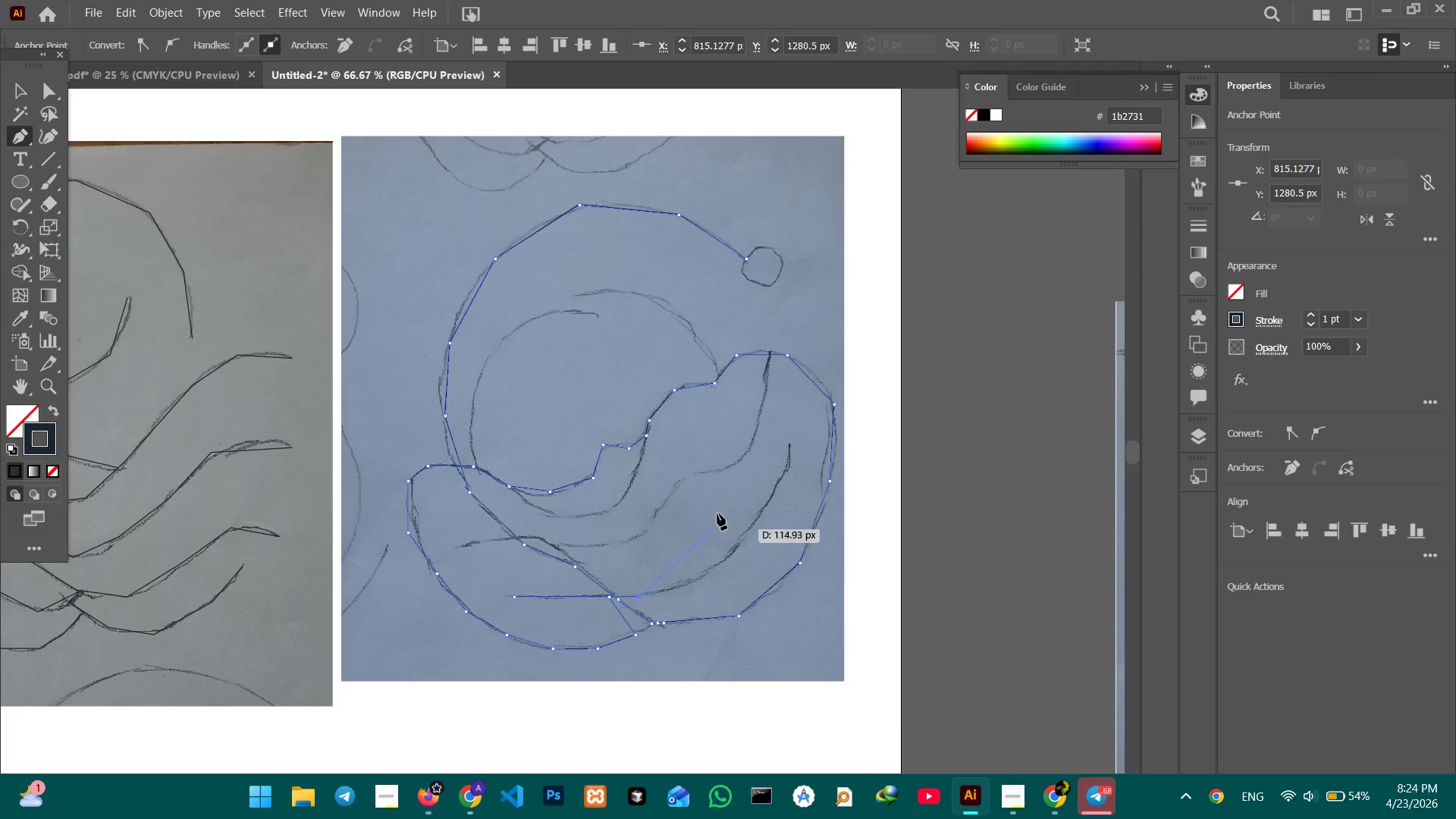 
left_click([755, 522])
 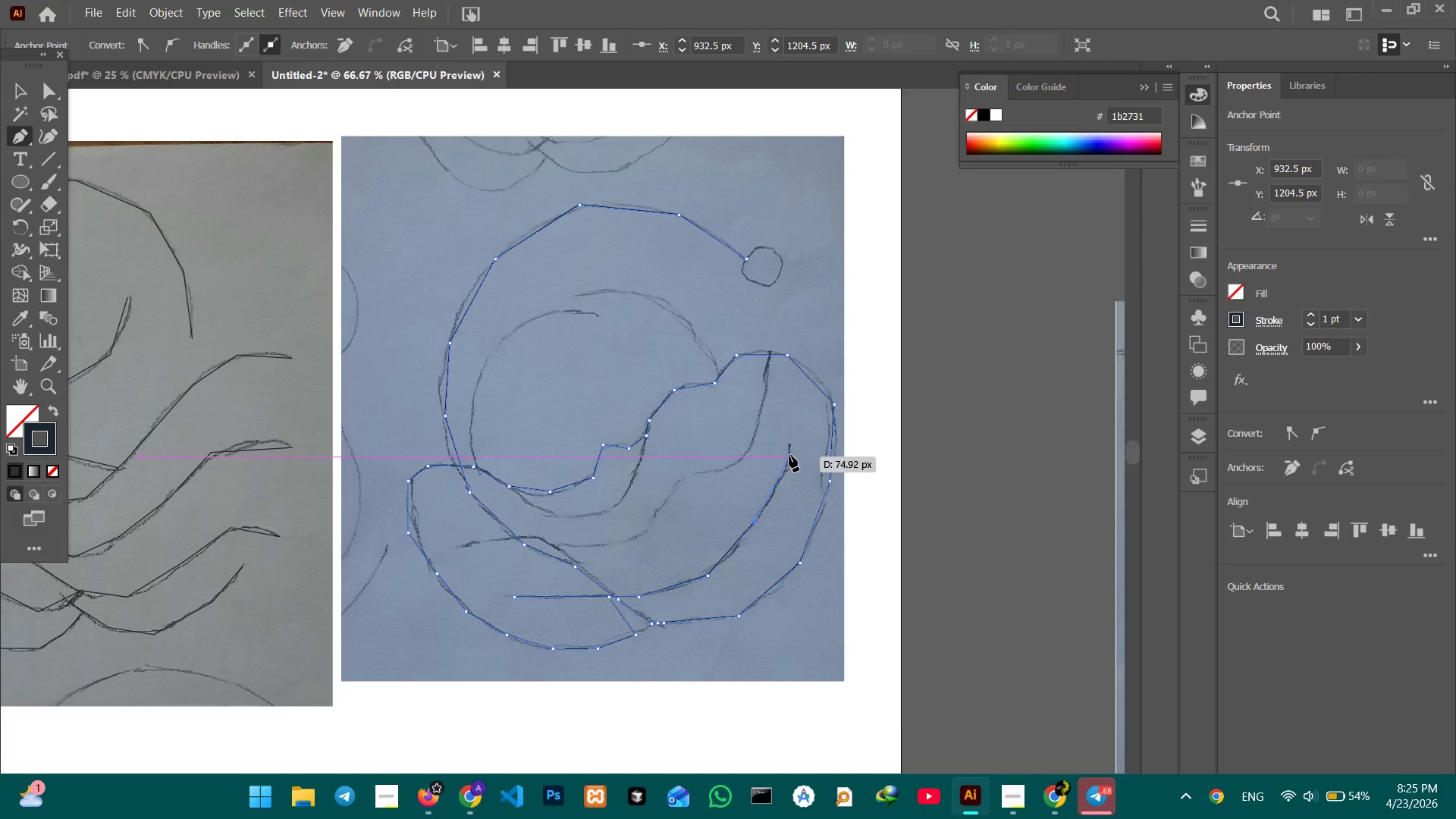 
left_click([791, 445])
 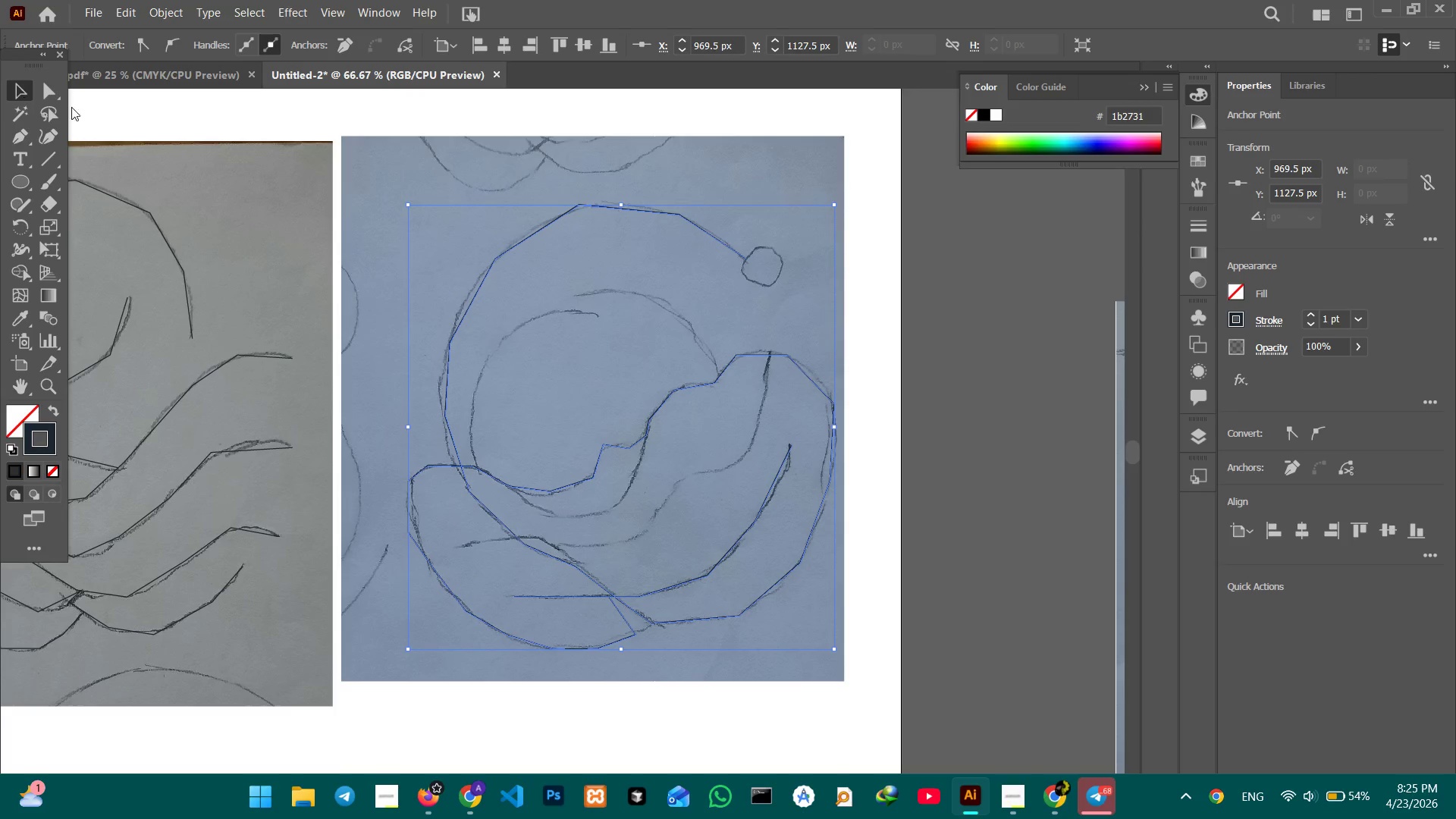 
double_click([218, 112])
 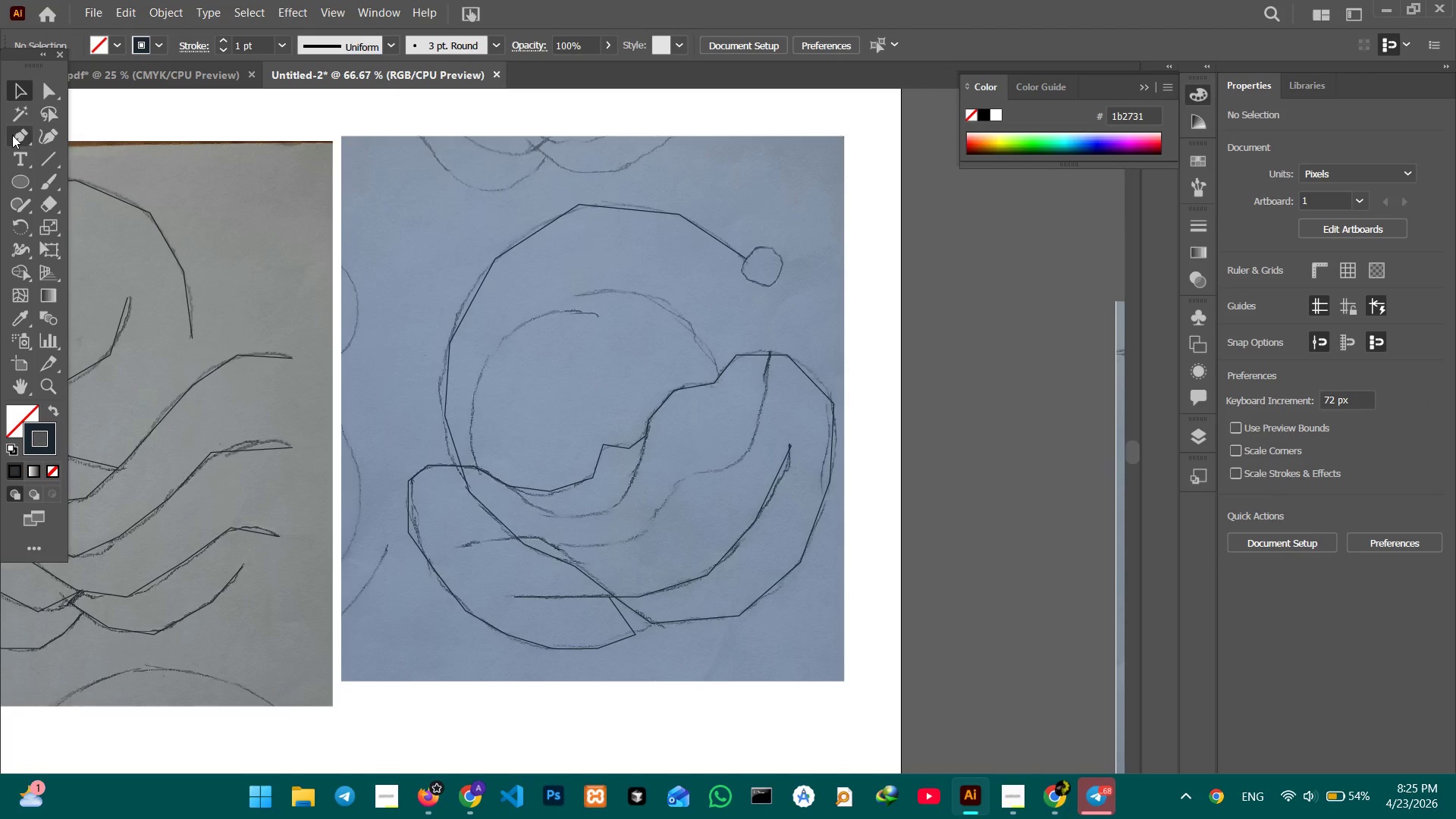 
left_click([13, 135])
 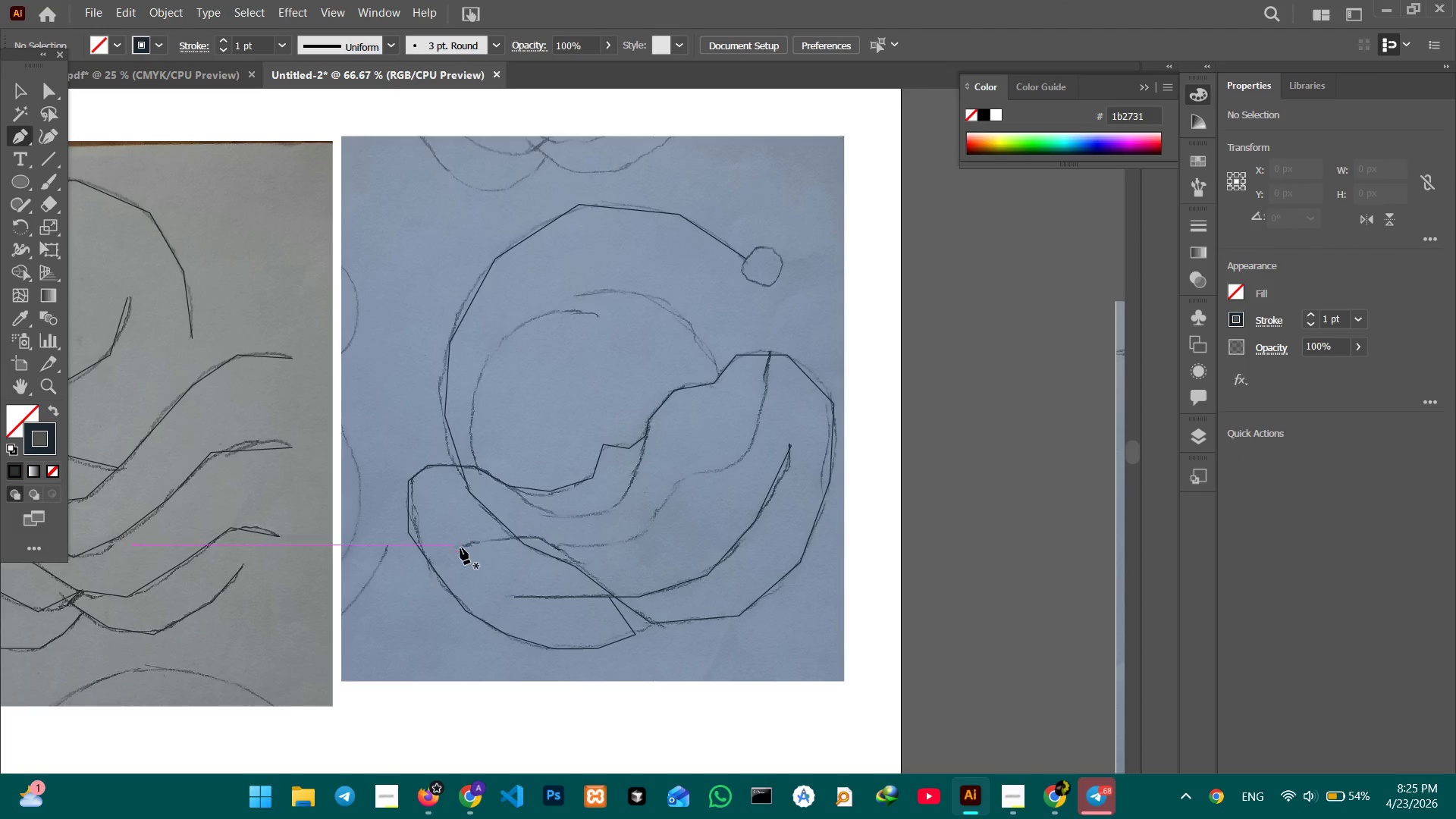 
left_click([460, 548])
 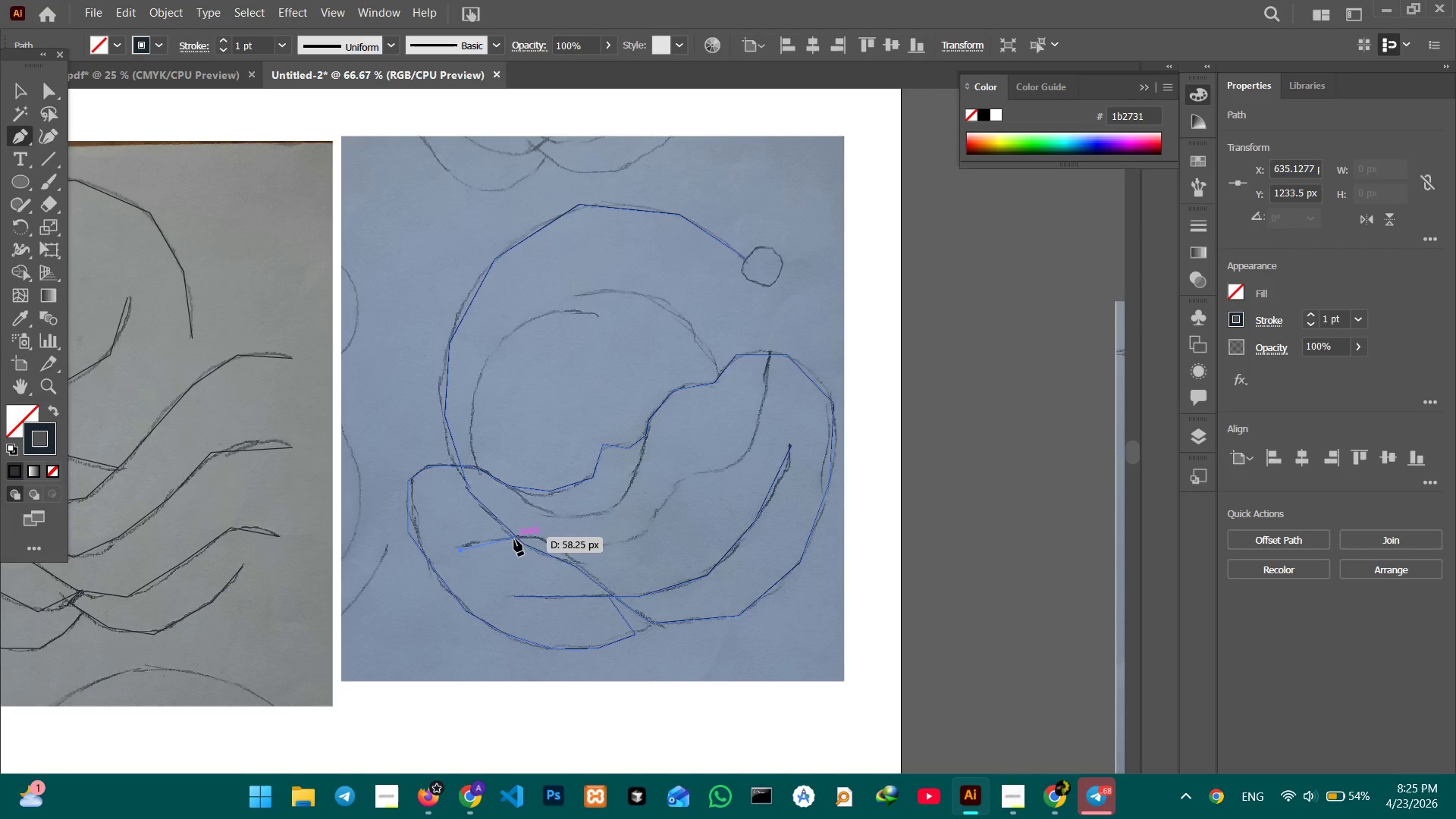 
double_click([514, 539])
 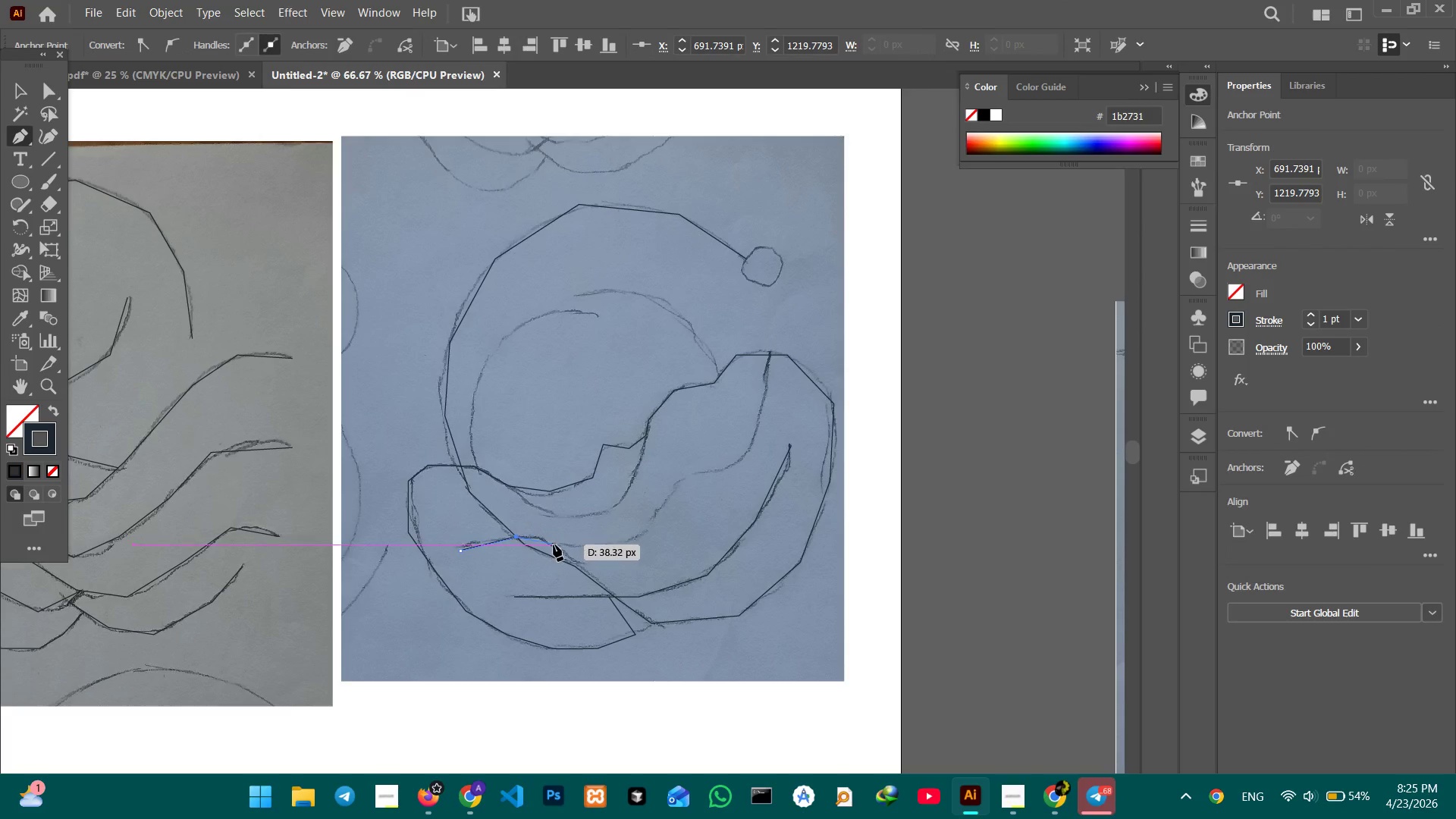 
left_click([554, 544])
 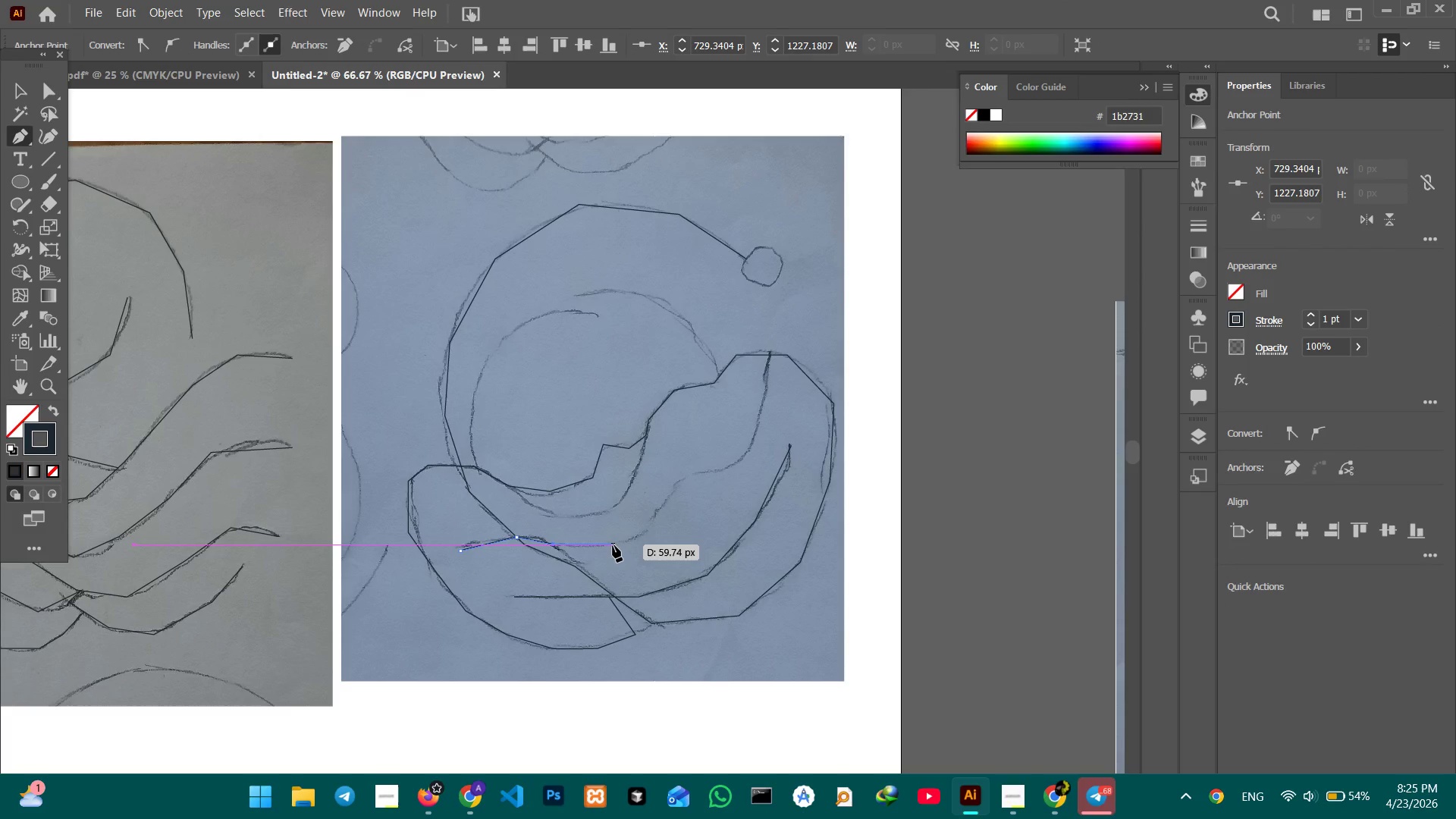 
left_click([613, 545])
 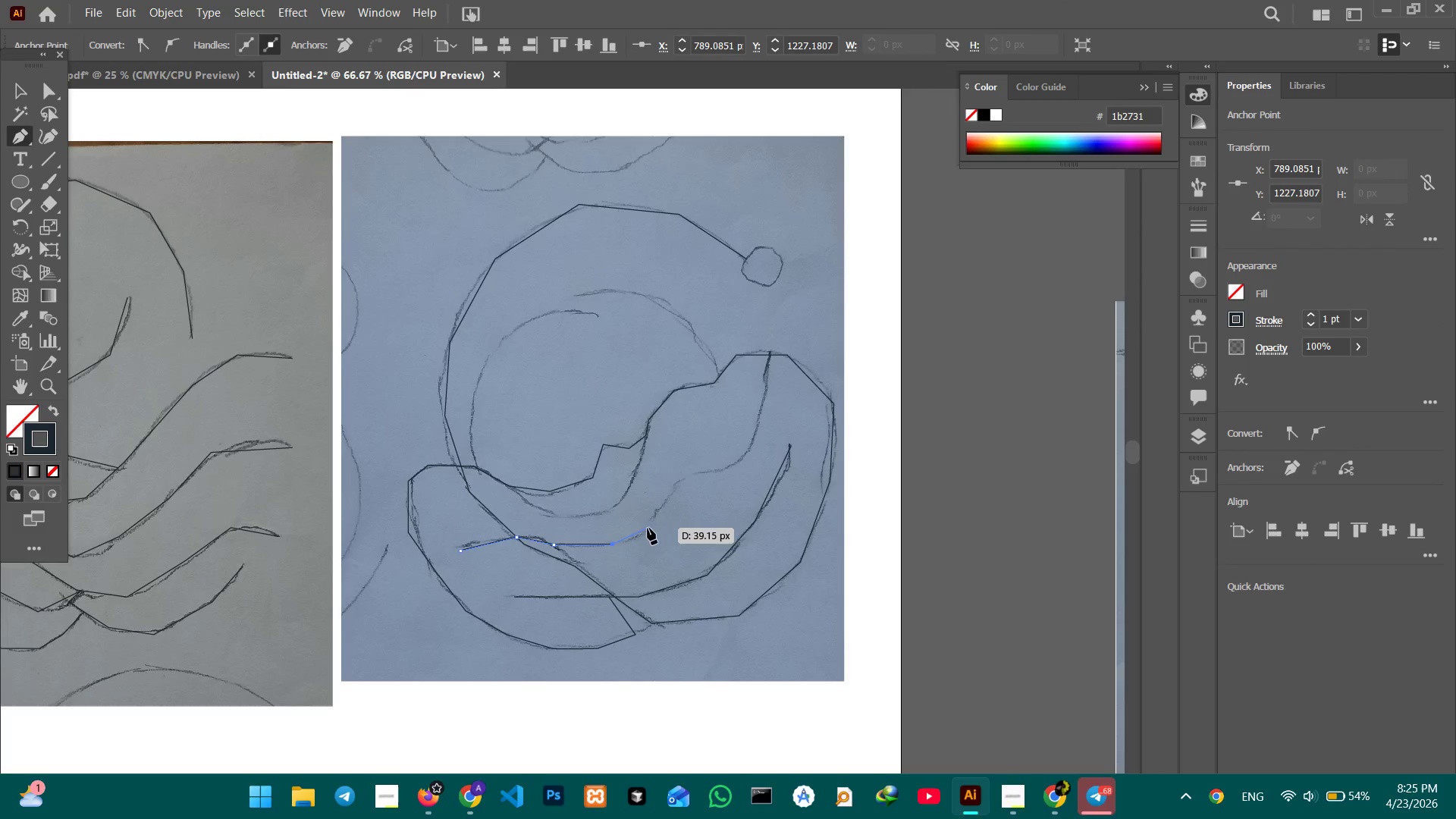 
double_click([648, 528])
 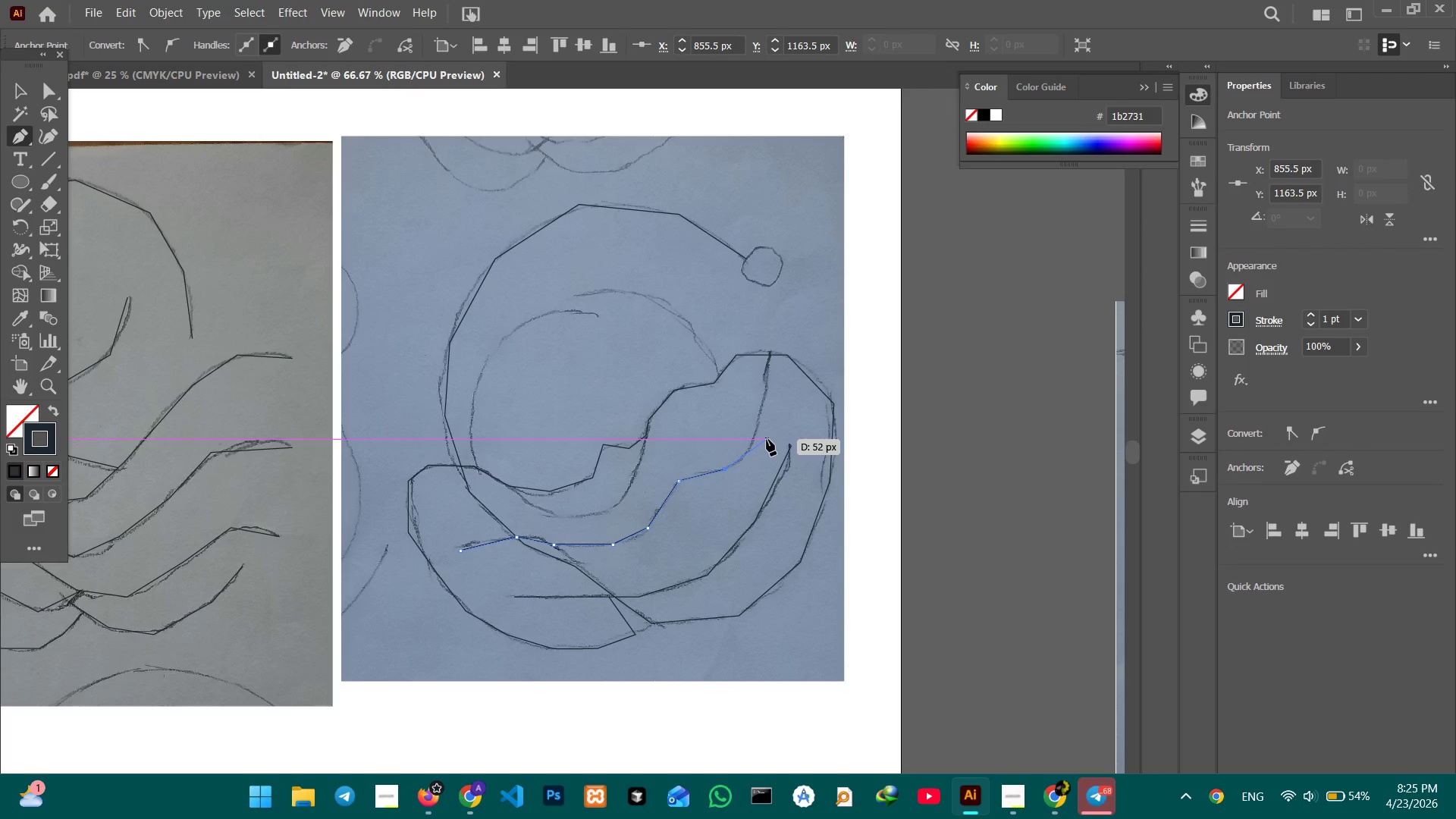 
left_click([755, 432])
 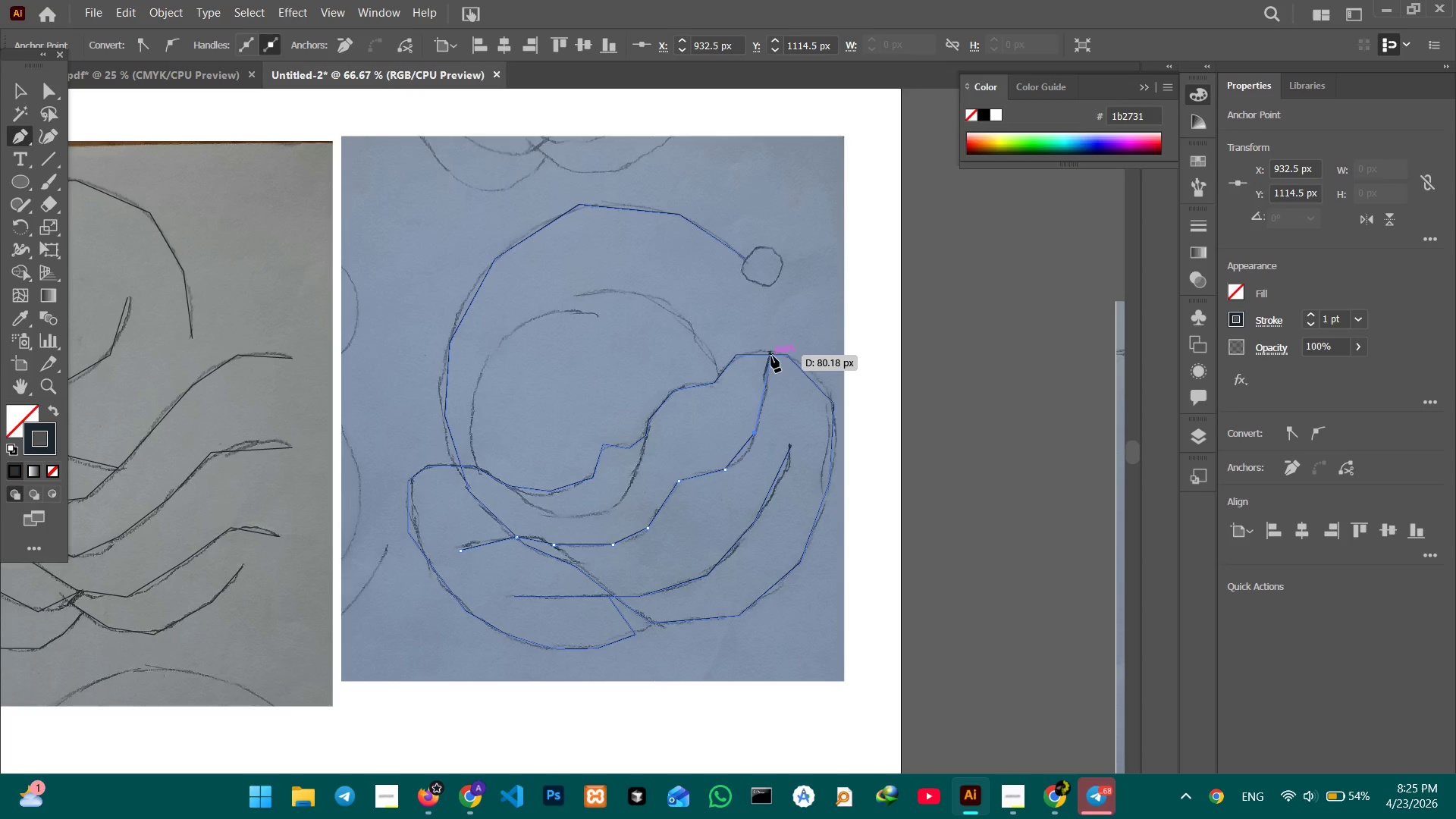 
left_click([771, 353])
 